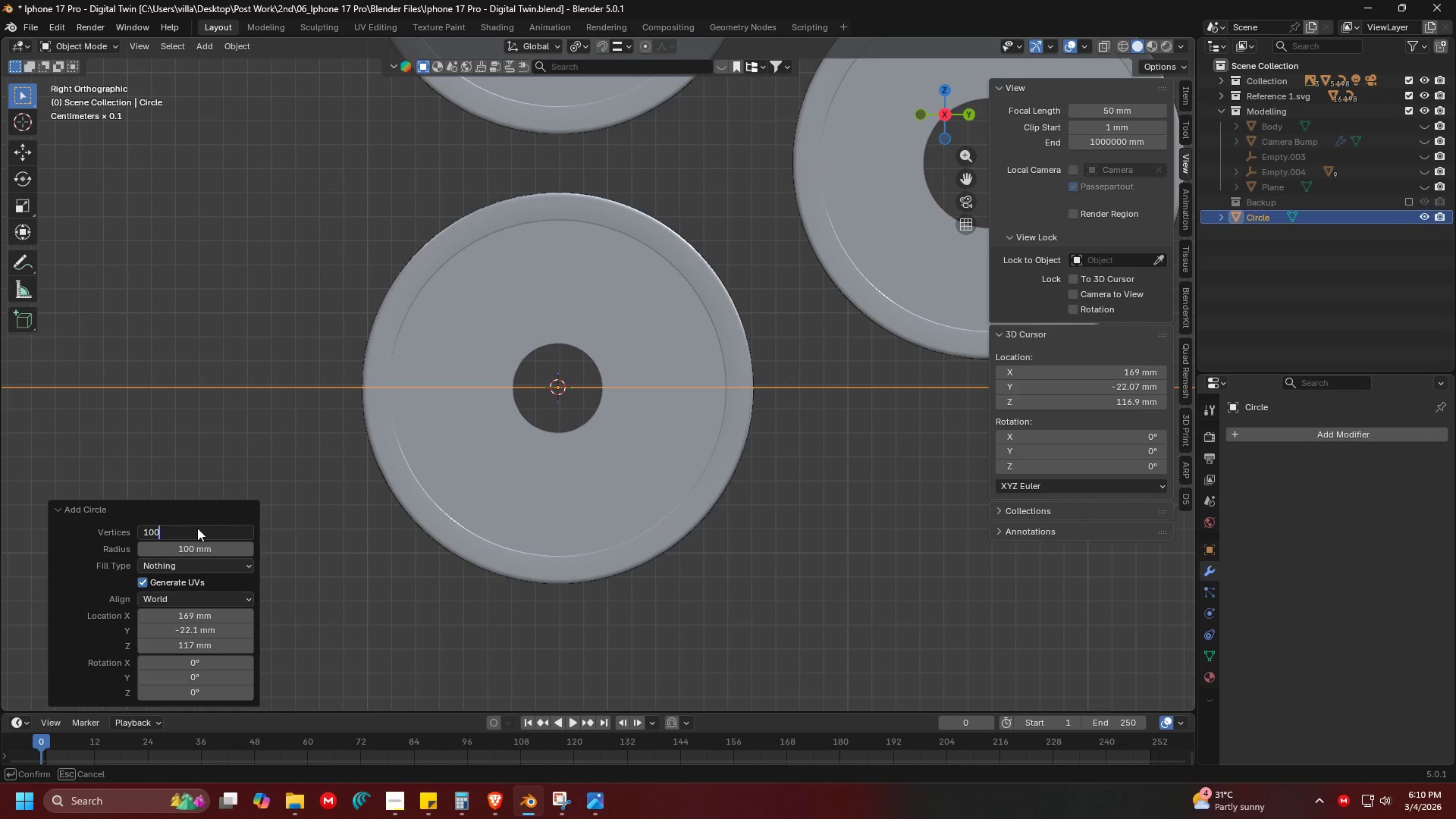 
key(Enter)
 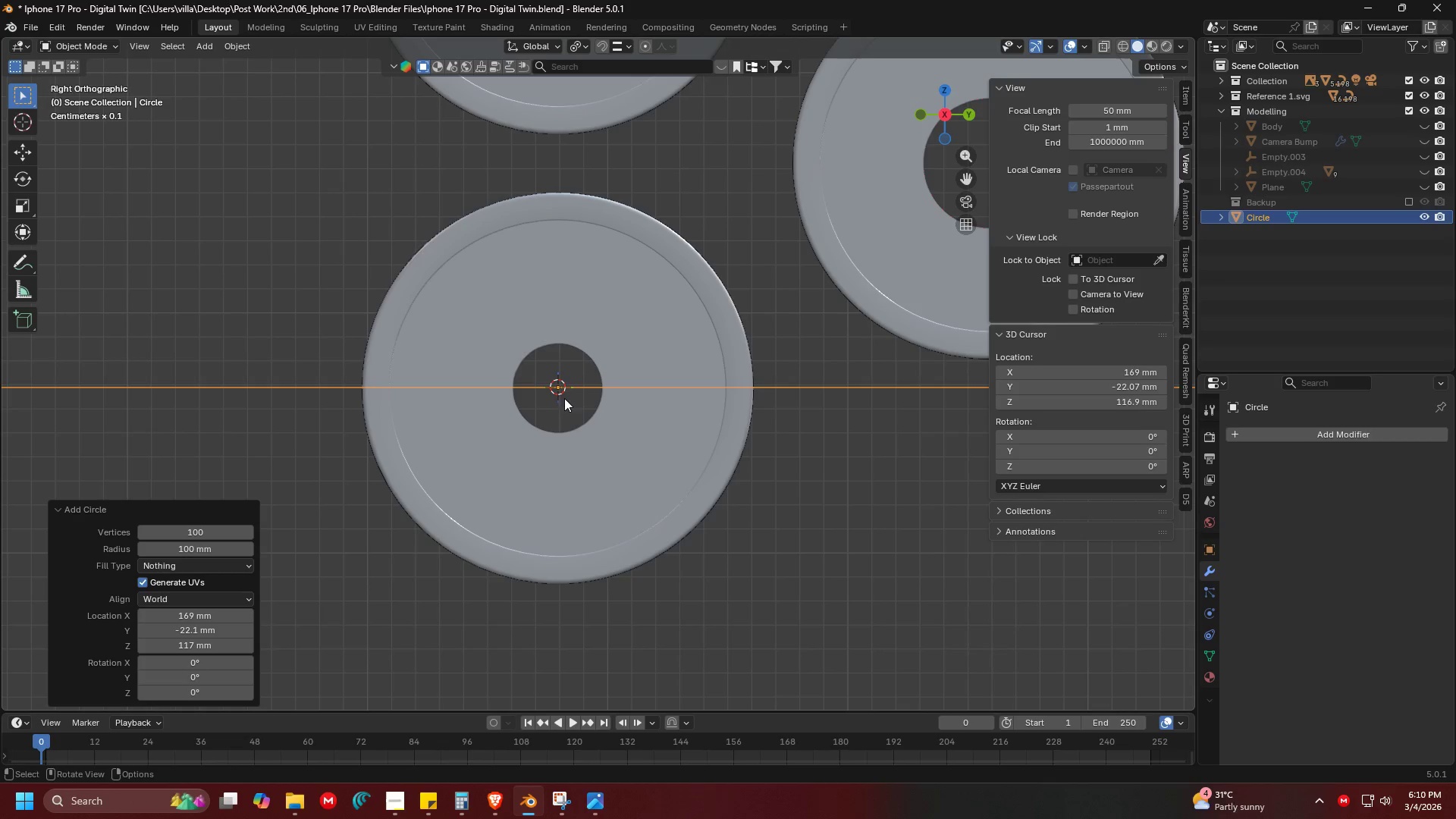 
type(rxy90)
 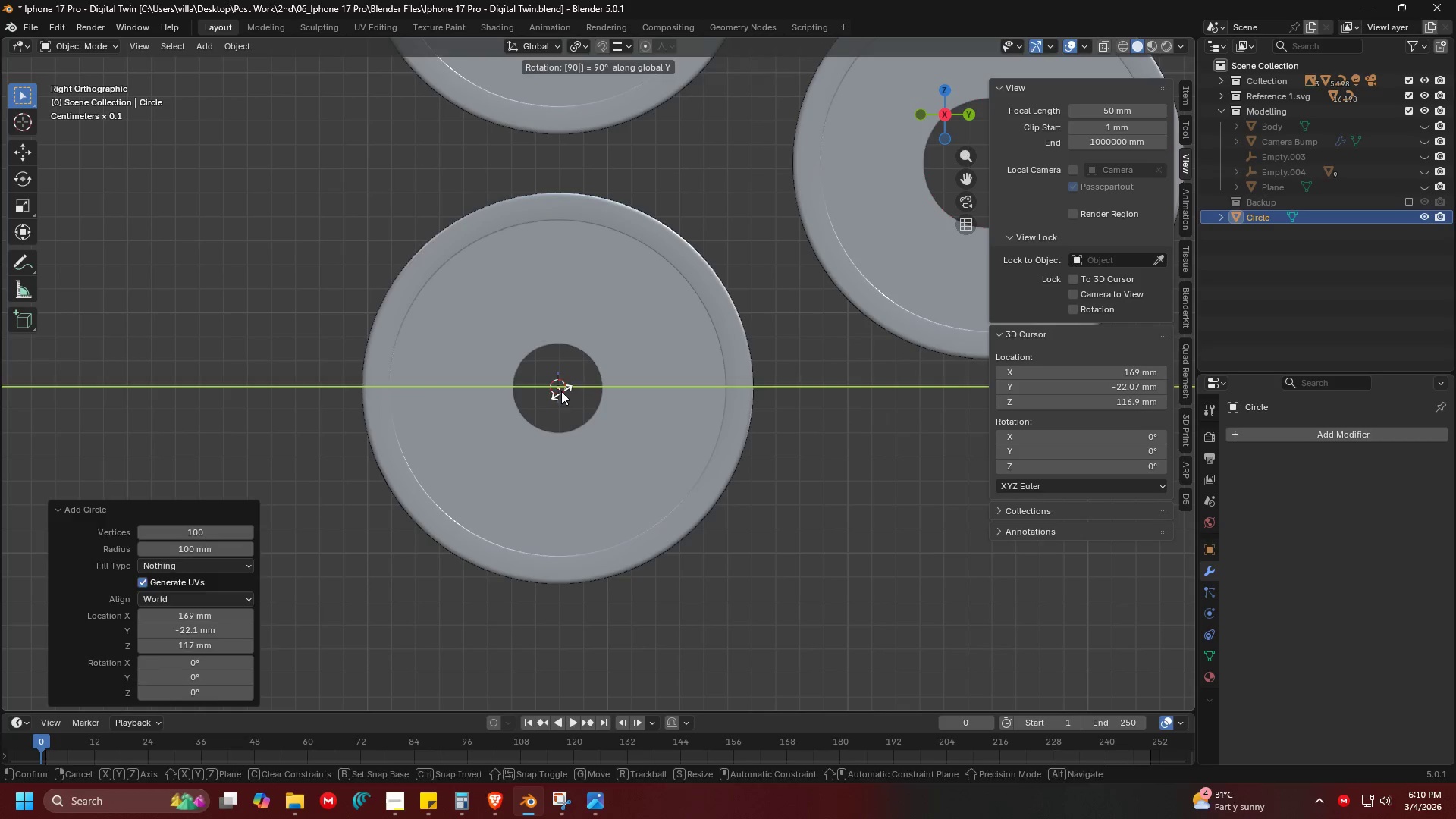 
key(Enter)
 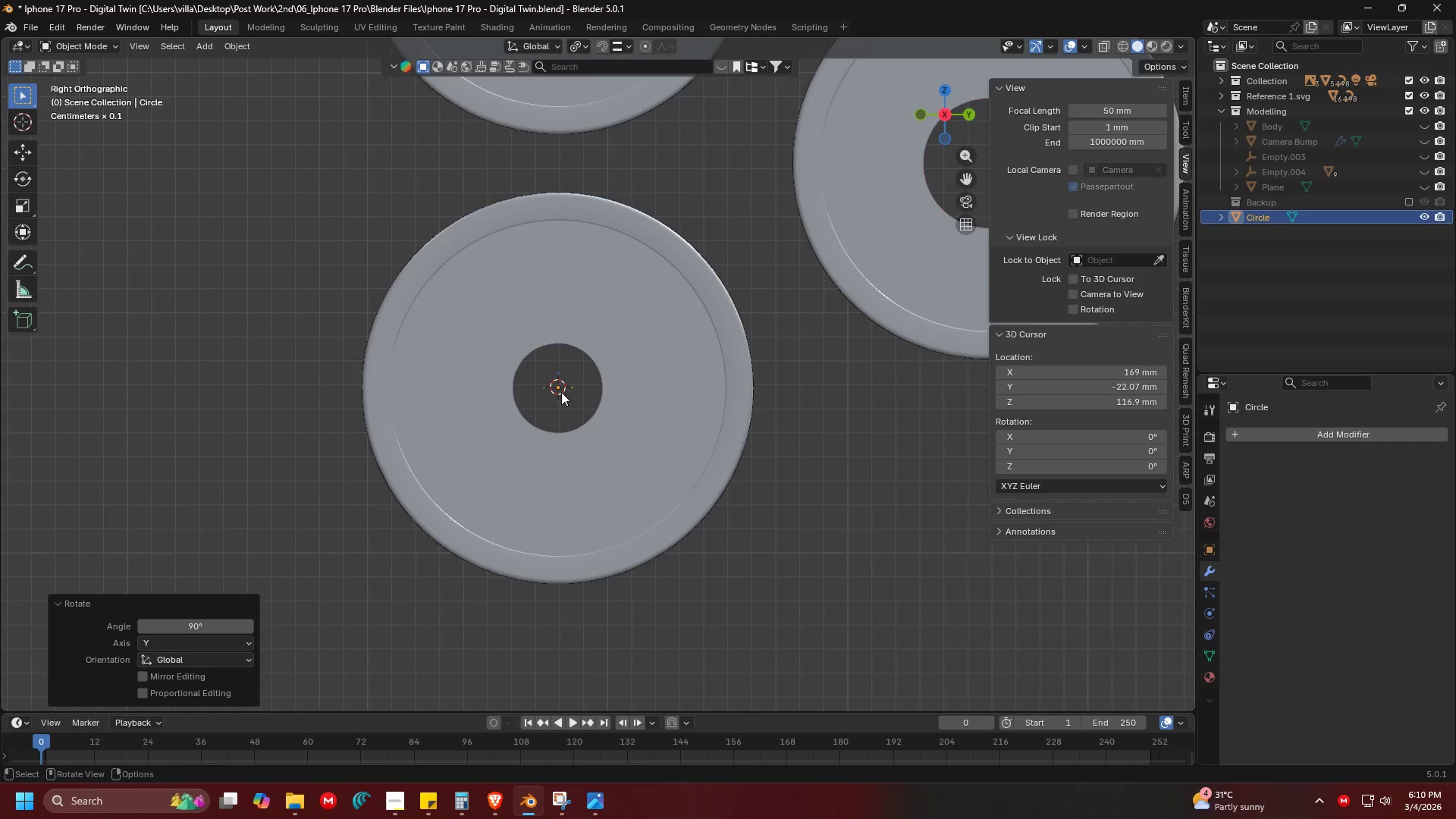 
scroll: coordinate [605, 456], scroll_direction: down, amount: 13.0
 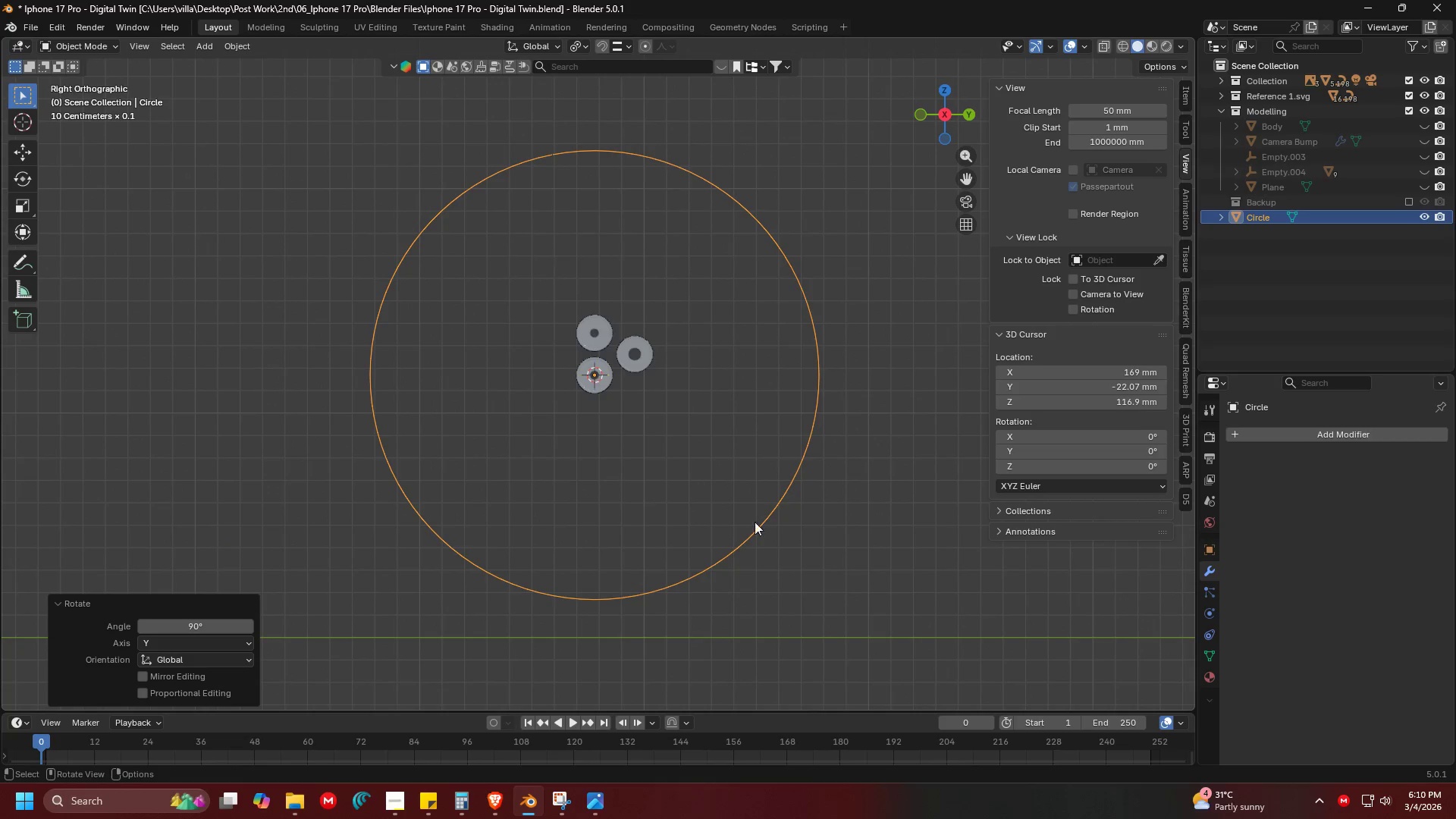 
type(ss)
 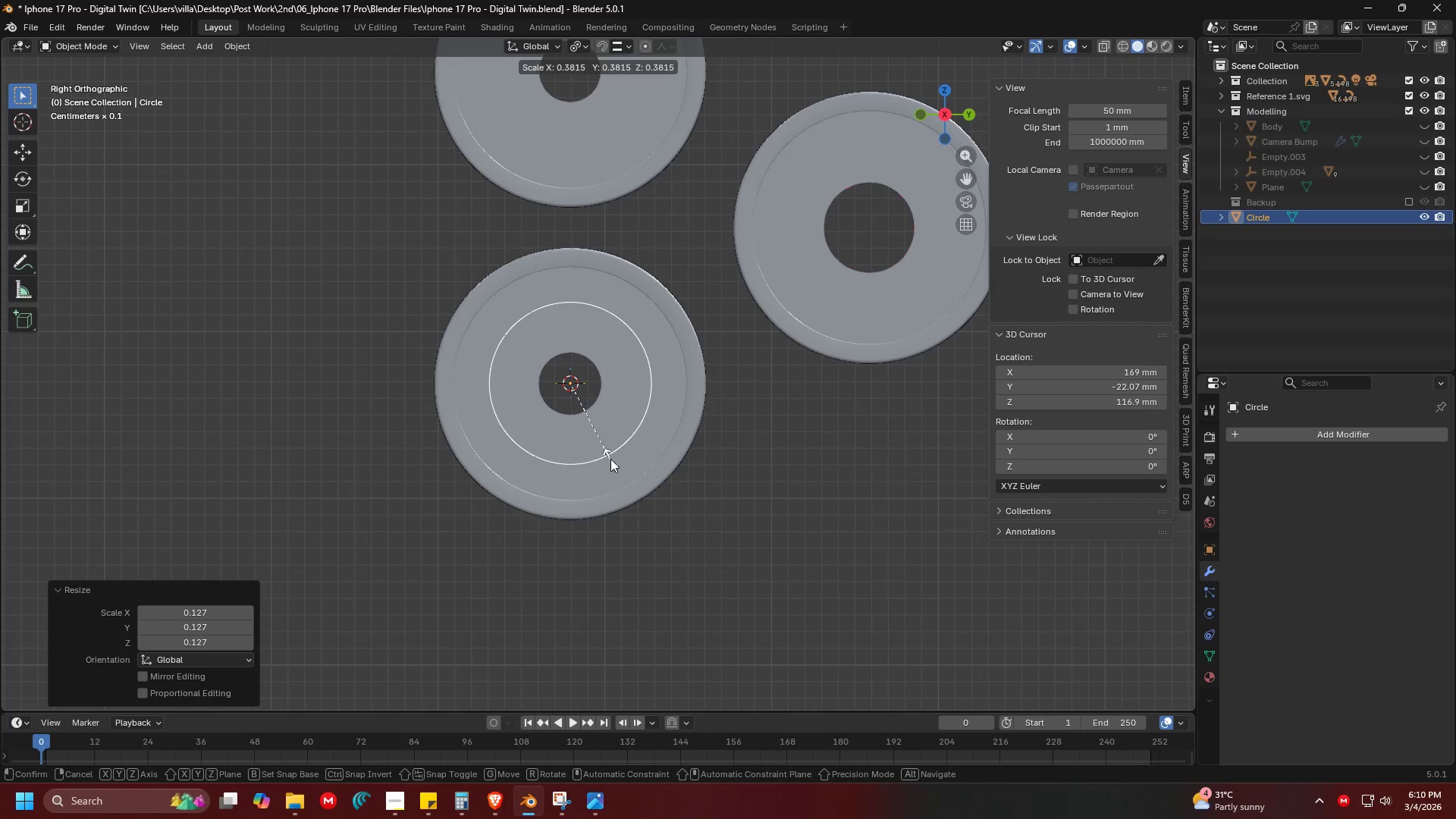 
scroll: coordinate [709, 563], scroll_direction: up, amount: 11.0
 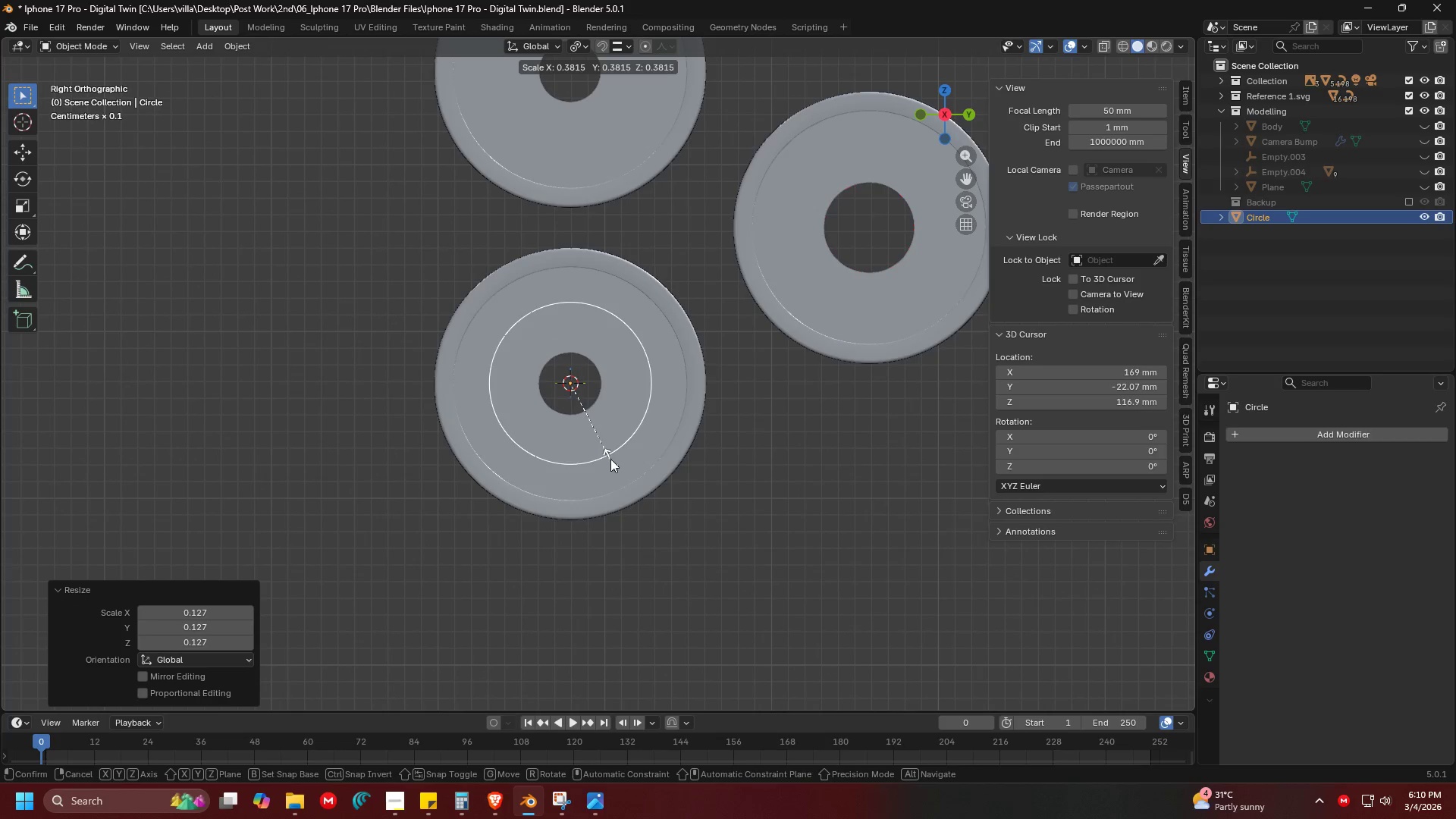 
left_click([589, 420])
 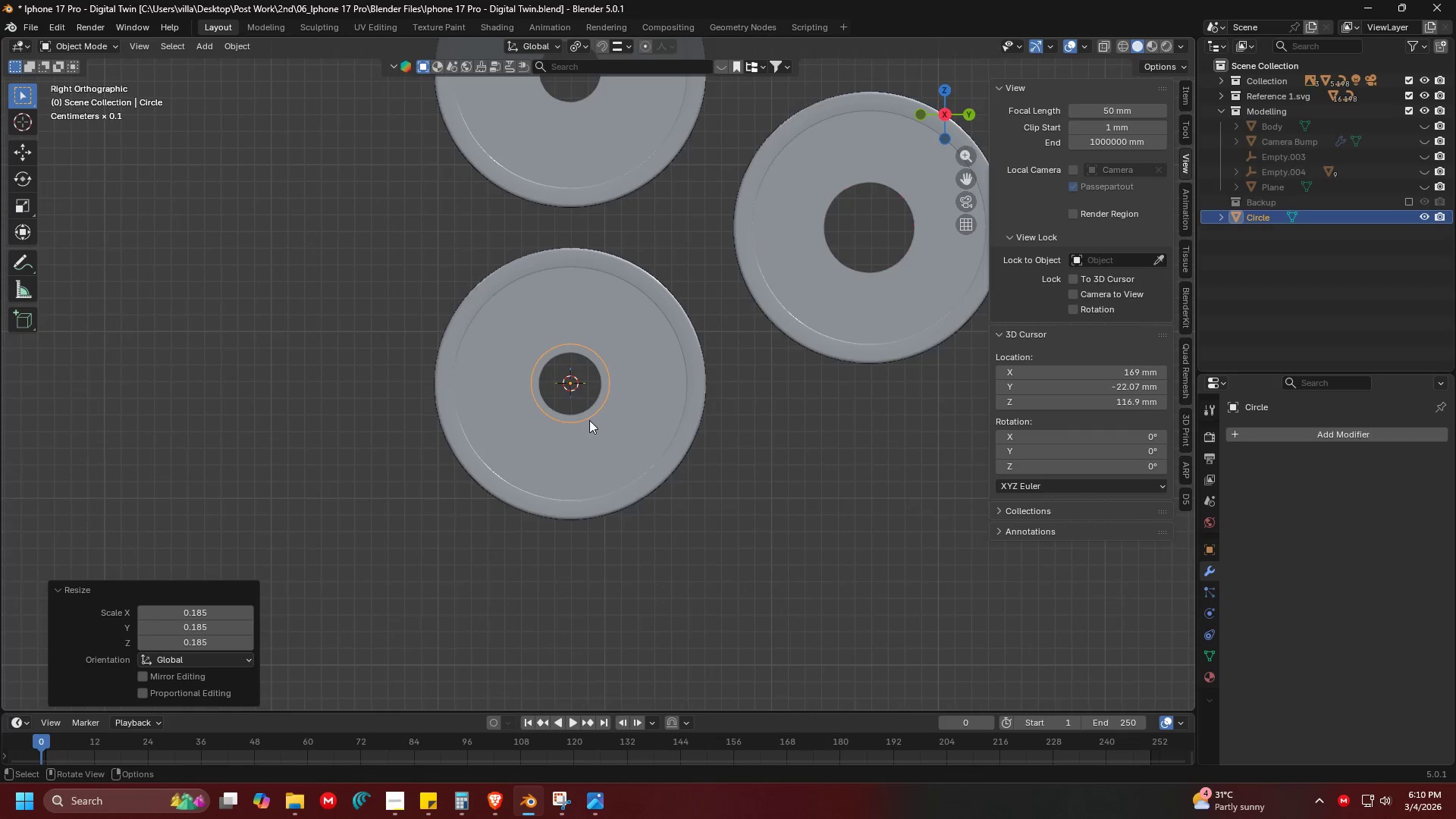 
key(Shift+ShiftLeft)
 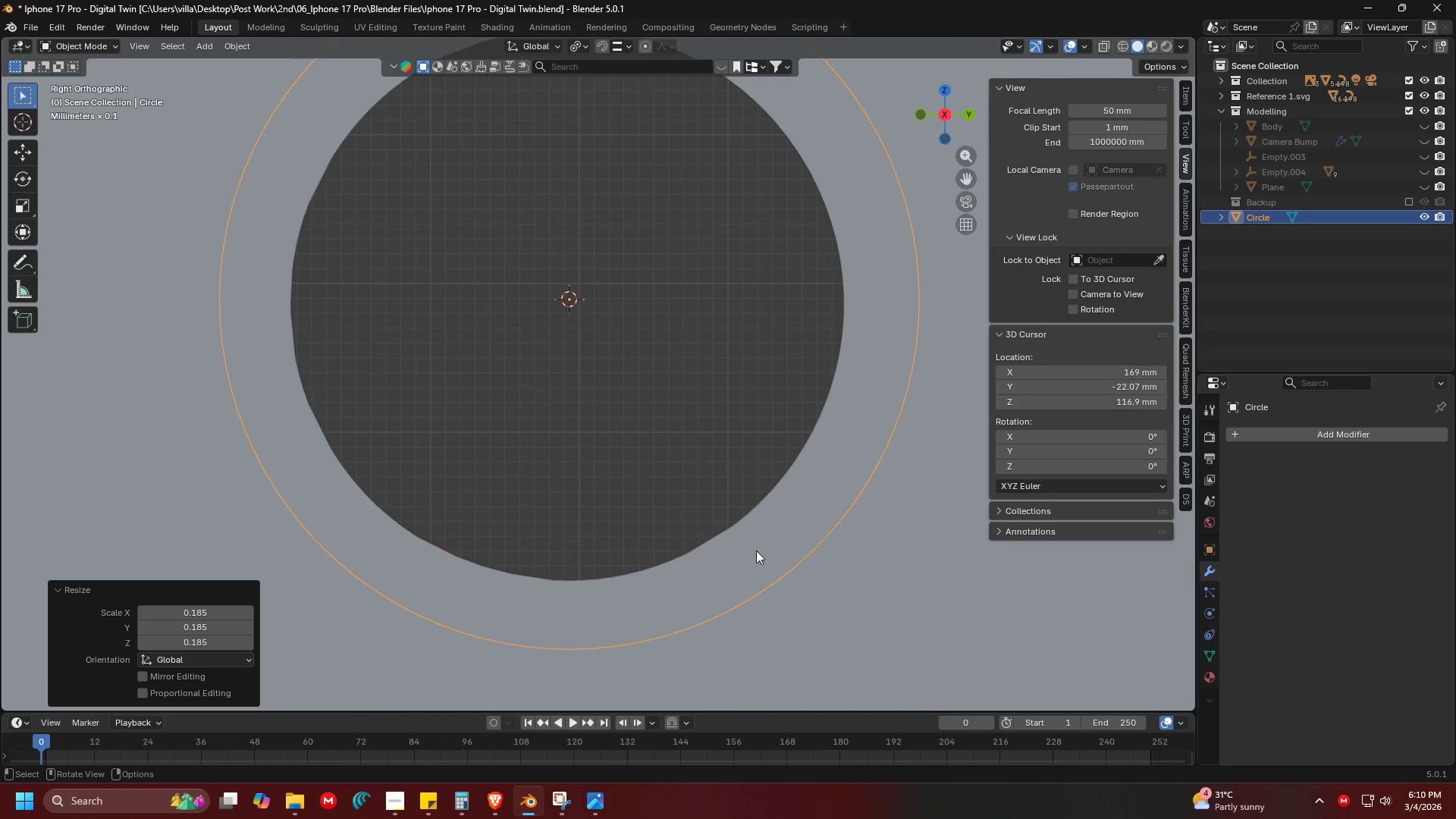 
key(S)
 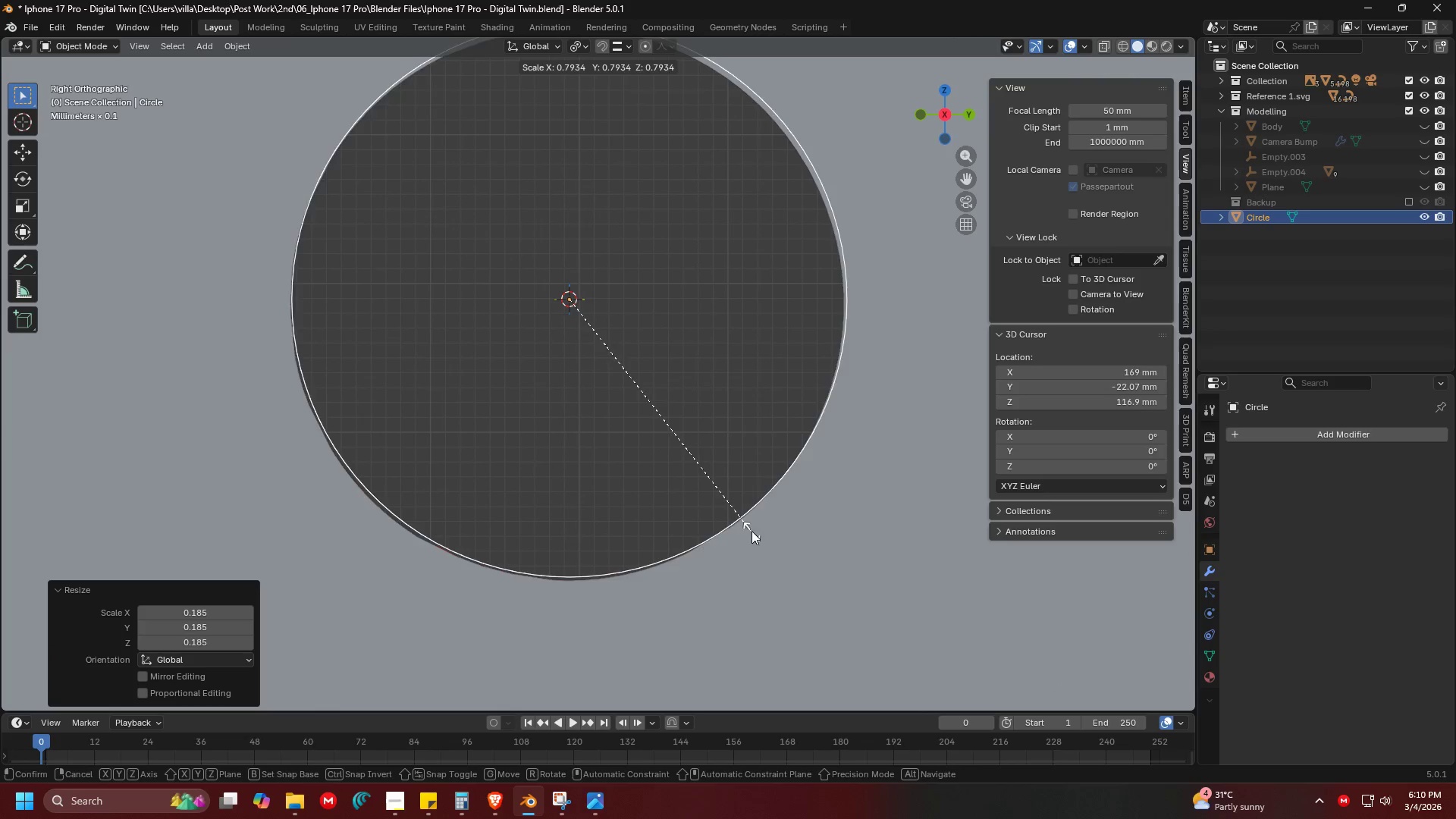 
scroll: coordinate [695, 442], scroll_direction: up, amount: 12.0
 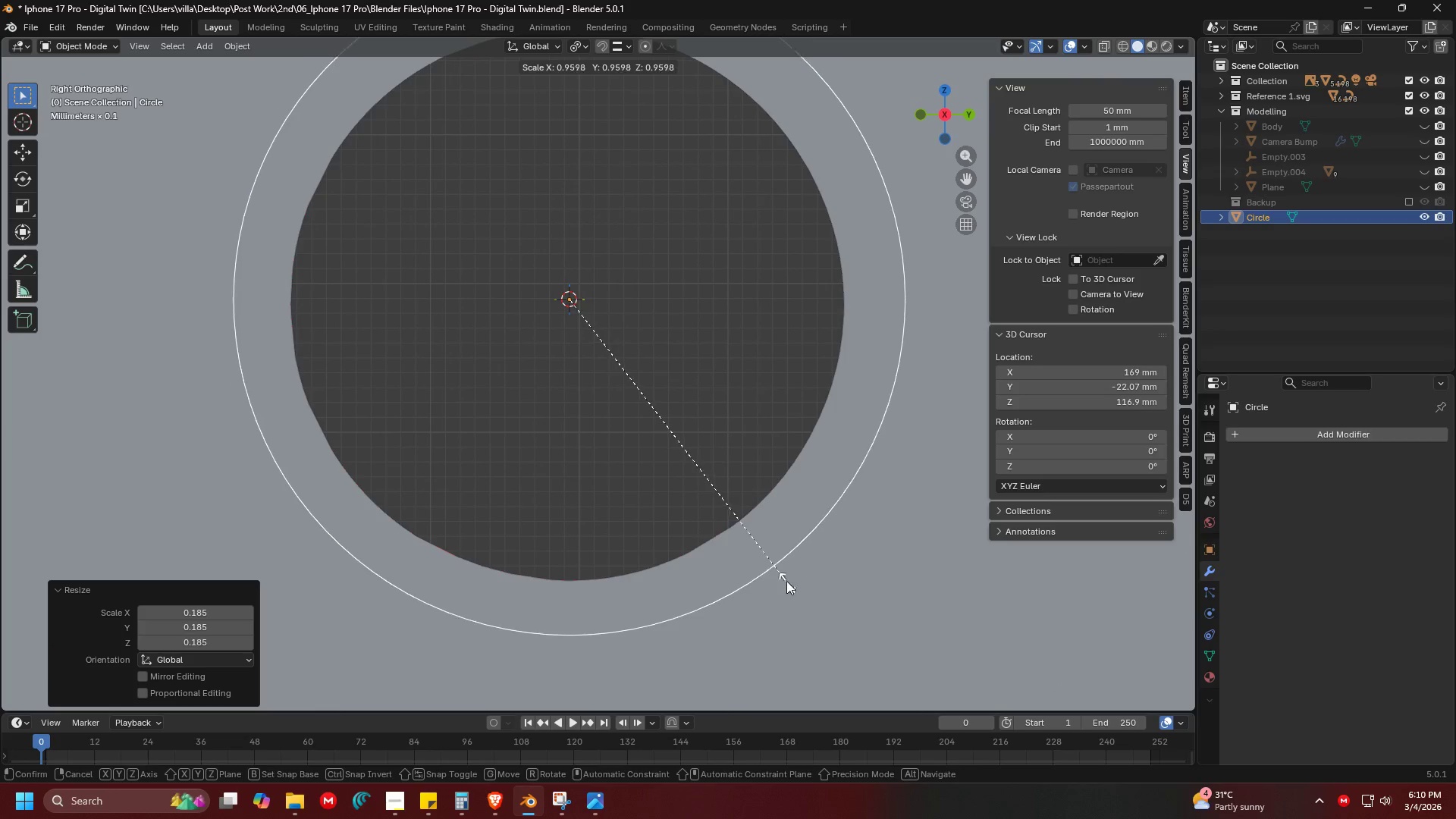 
left_click([749, 526])
 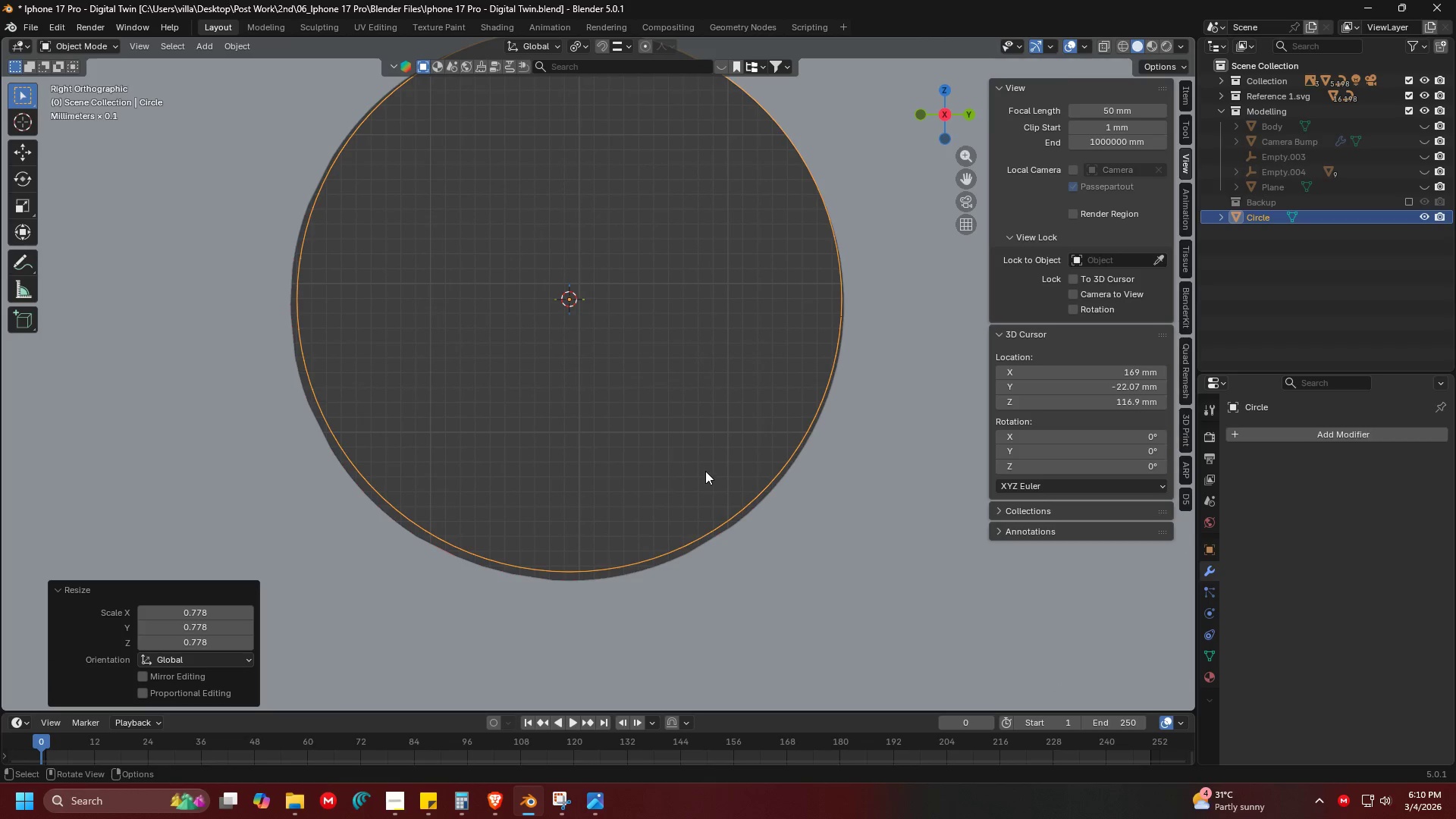 
type(13)
 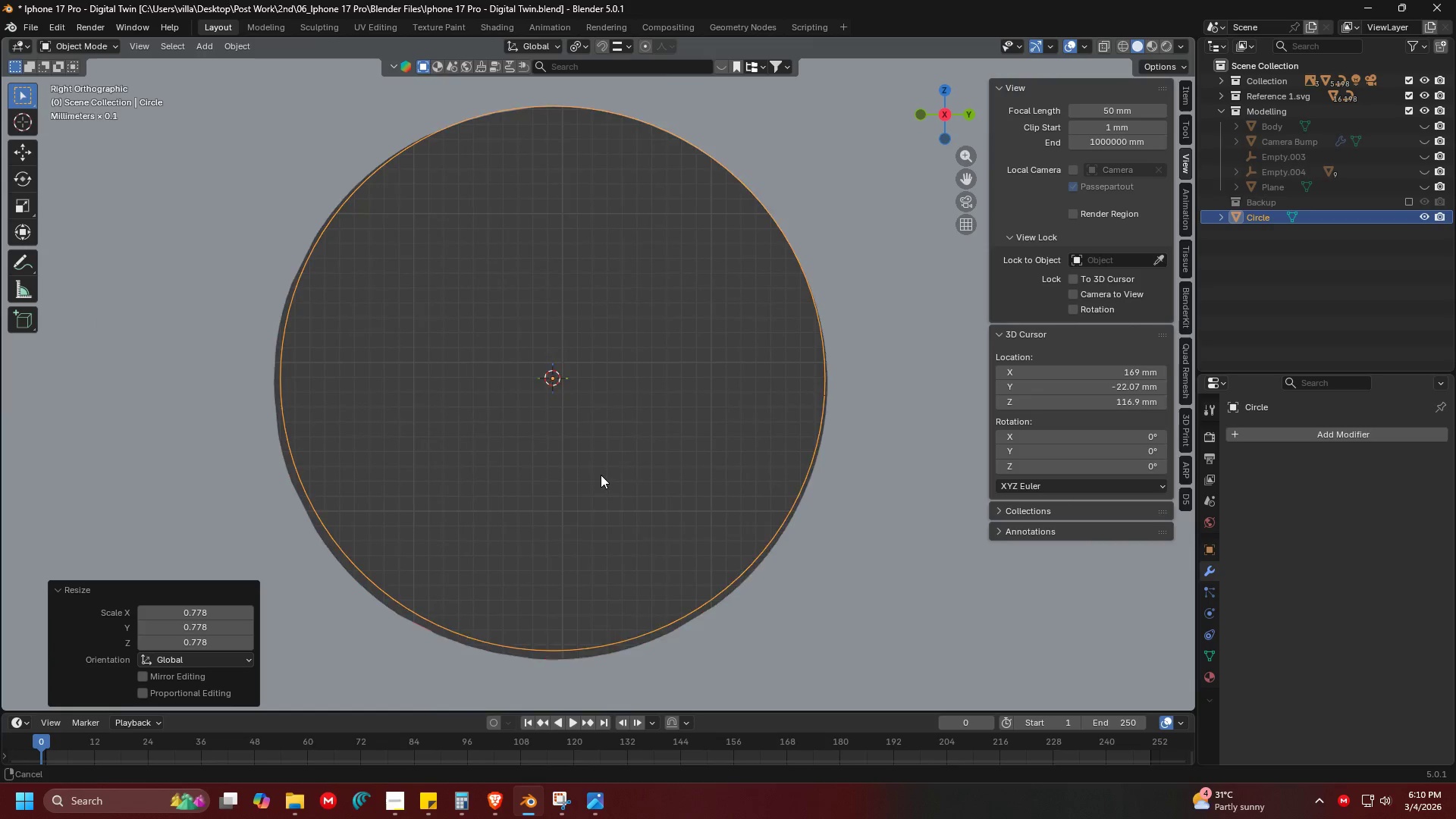 
scroll: coordinate [601, 476], scroll_direction: up, amount: 1.0
 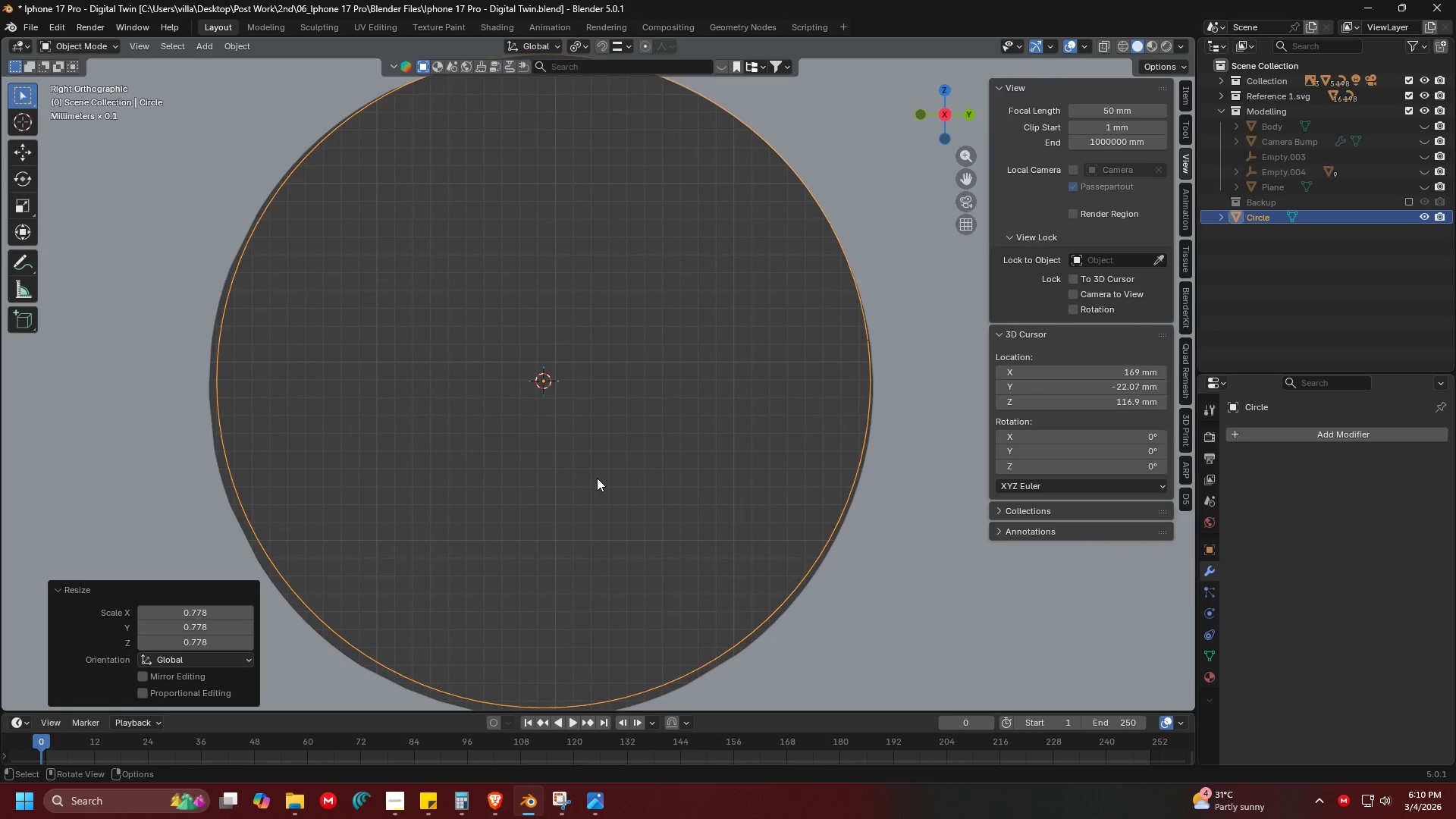 
key(Shift+ShiftLeft)
 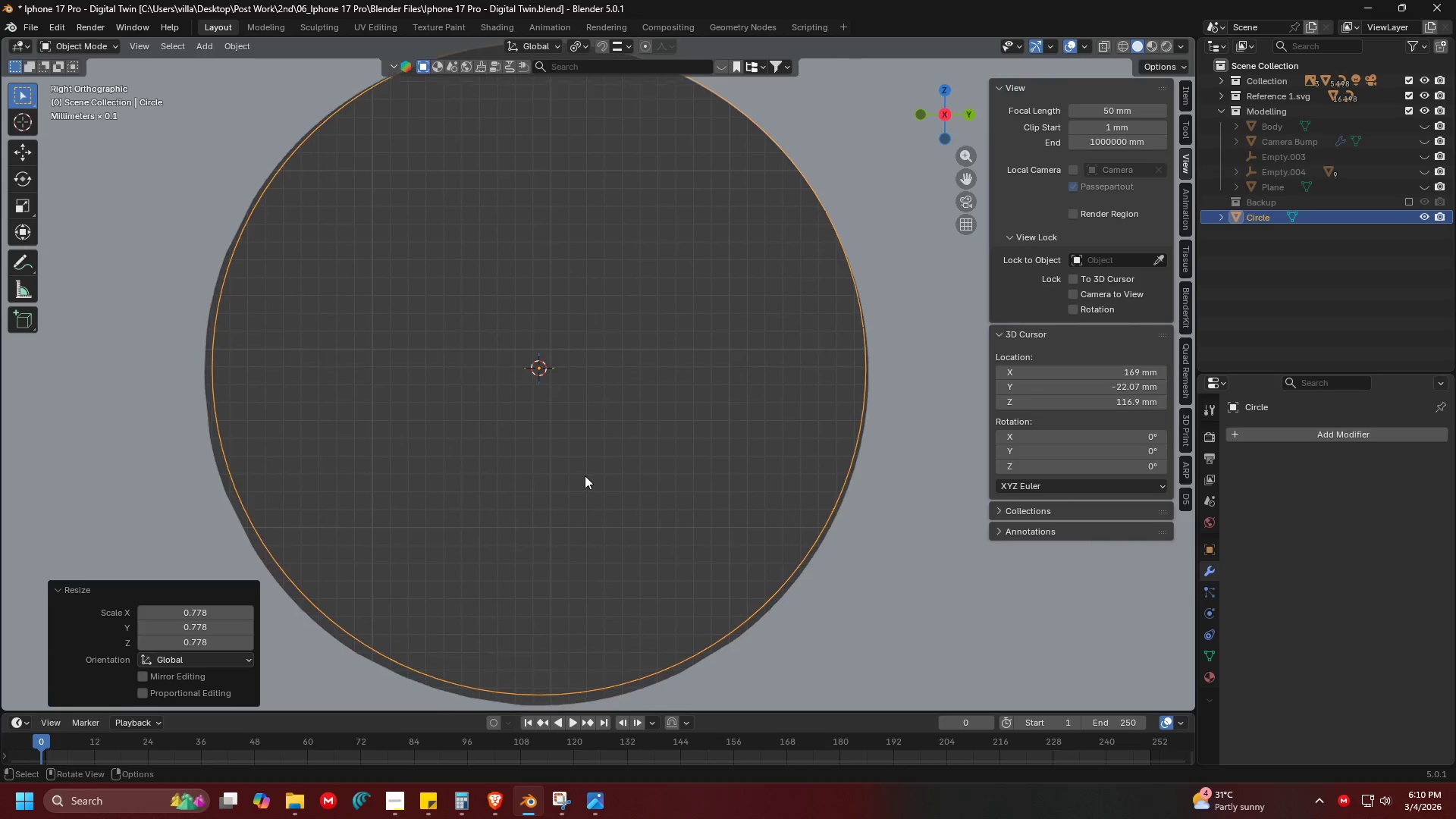 
scroll: coordinate [585, 475], scroll_direction: down, amount: 1.0
 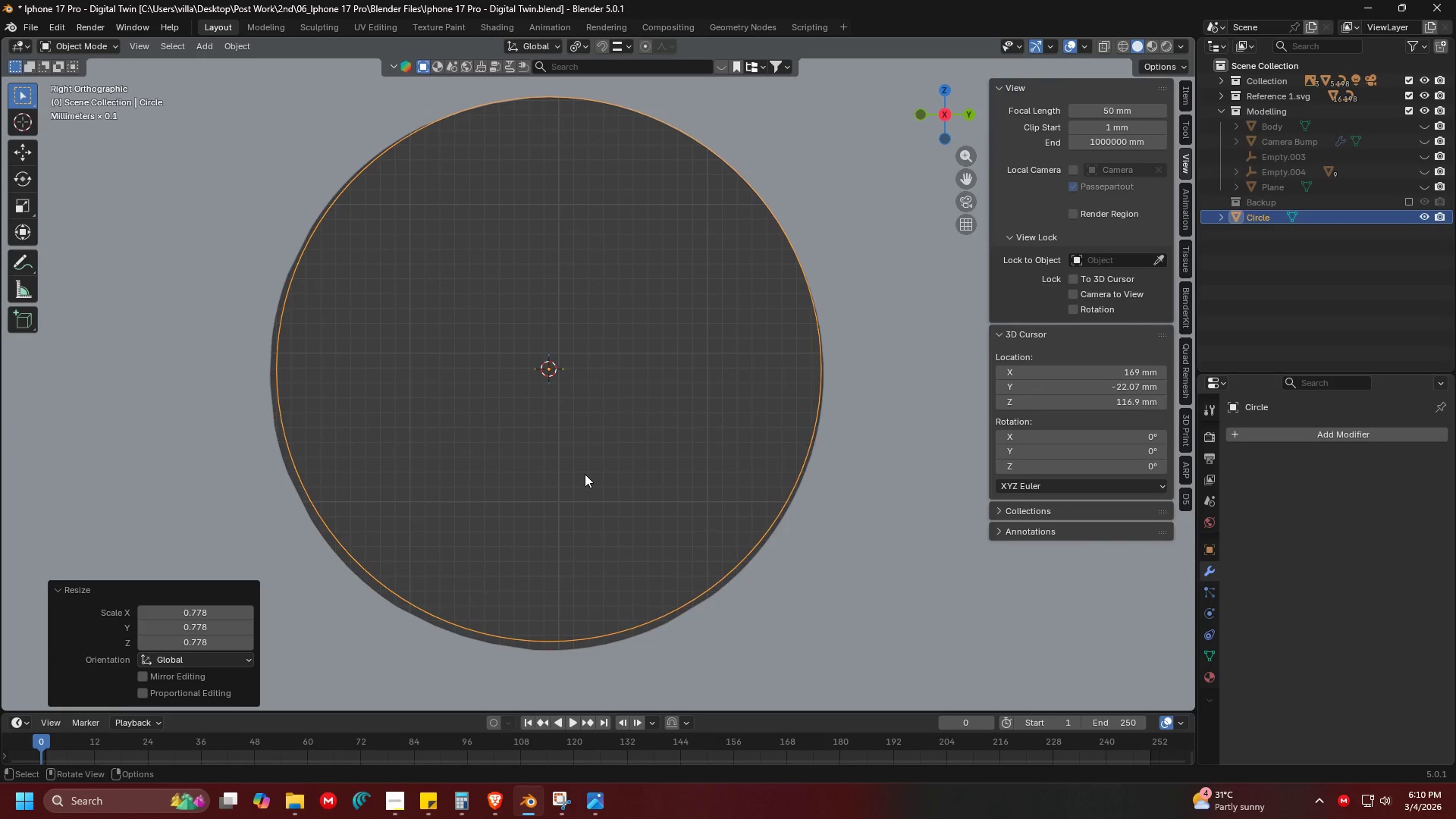 
key(G)
 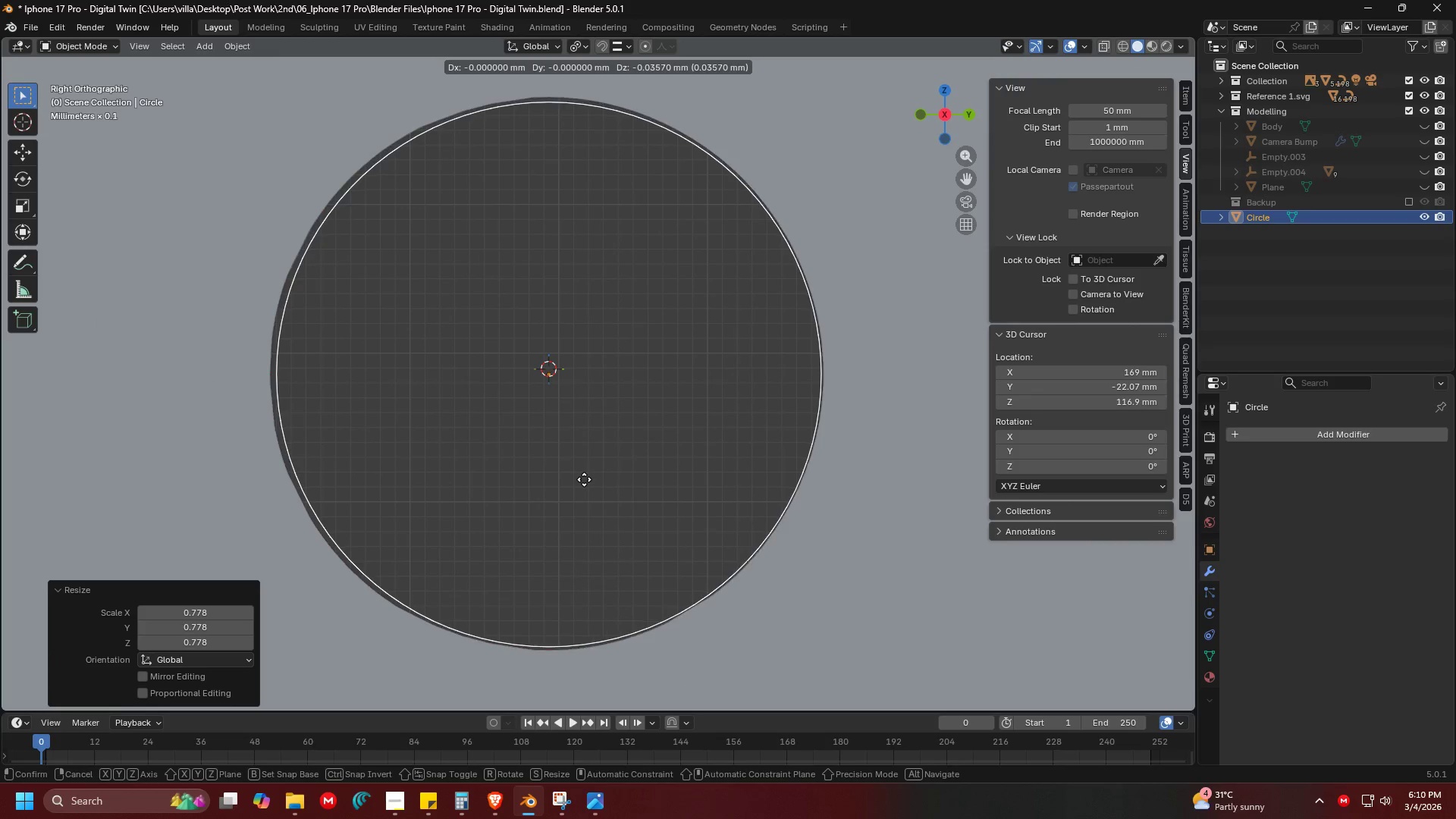 
left_click([584, 479])
 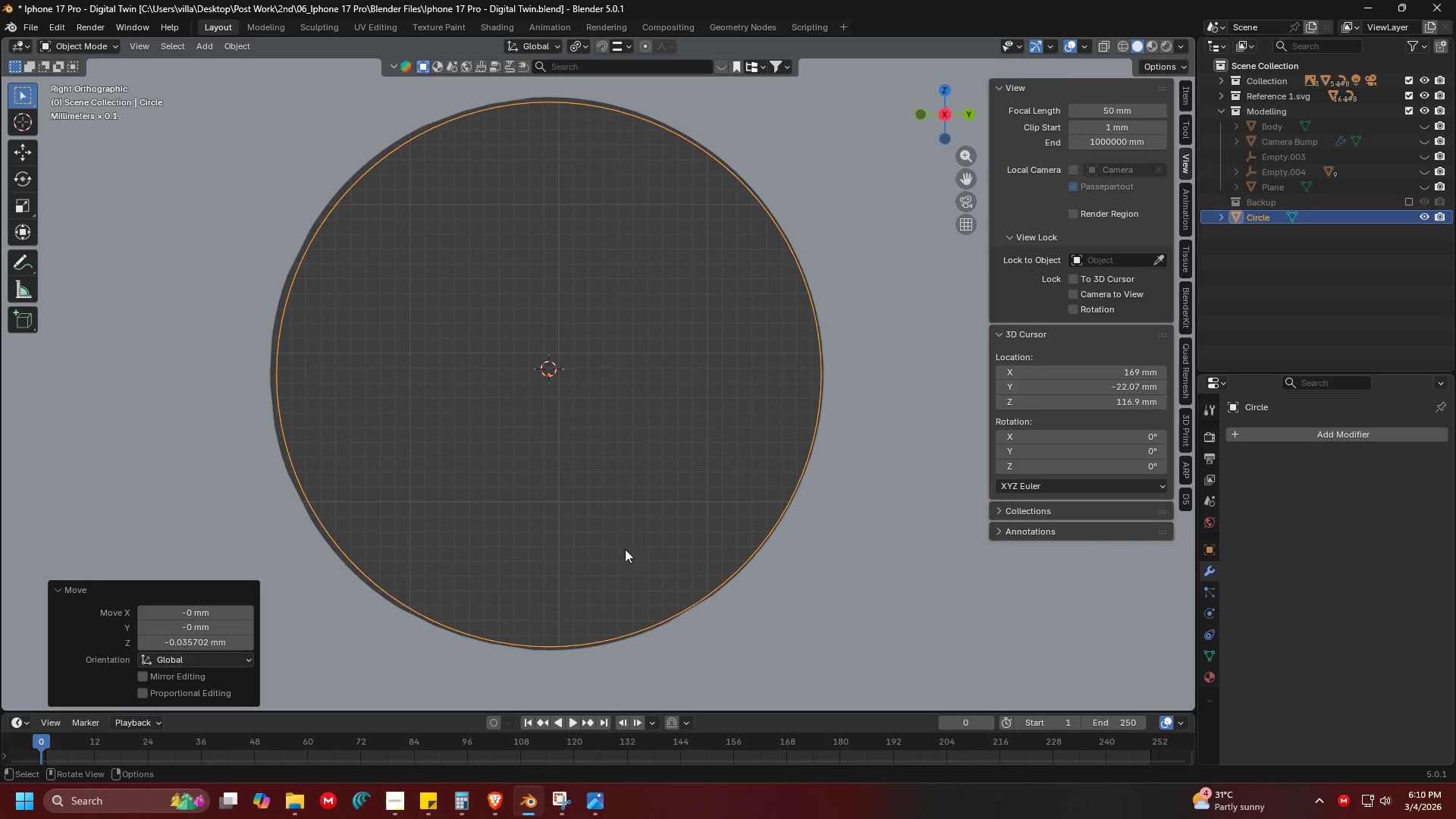 
key(S)
 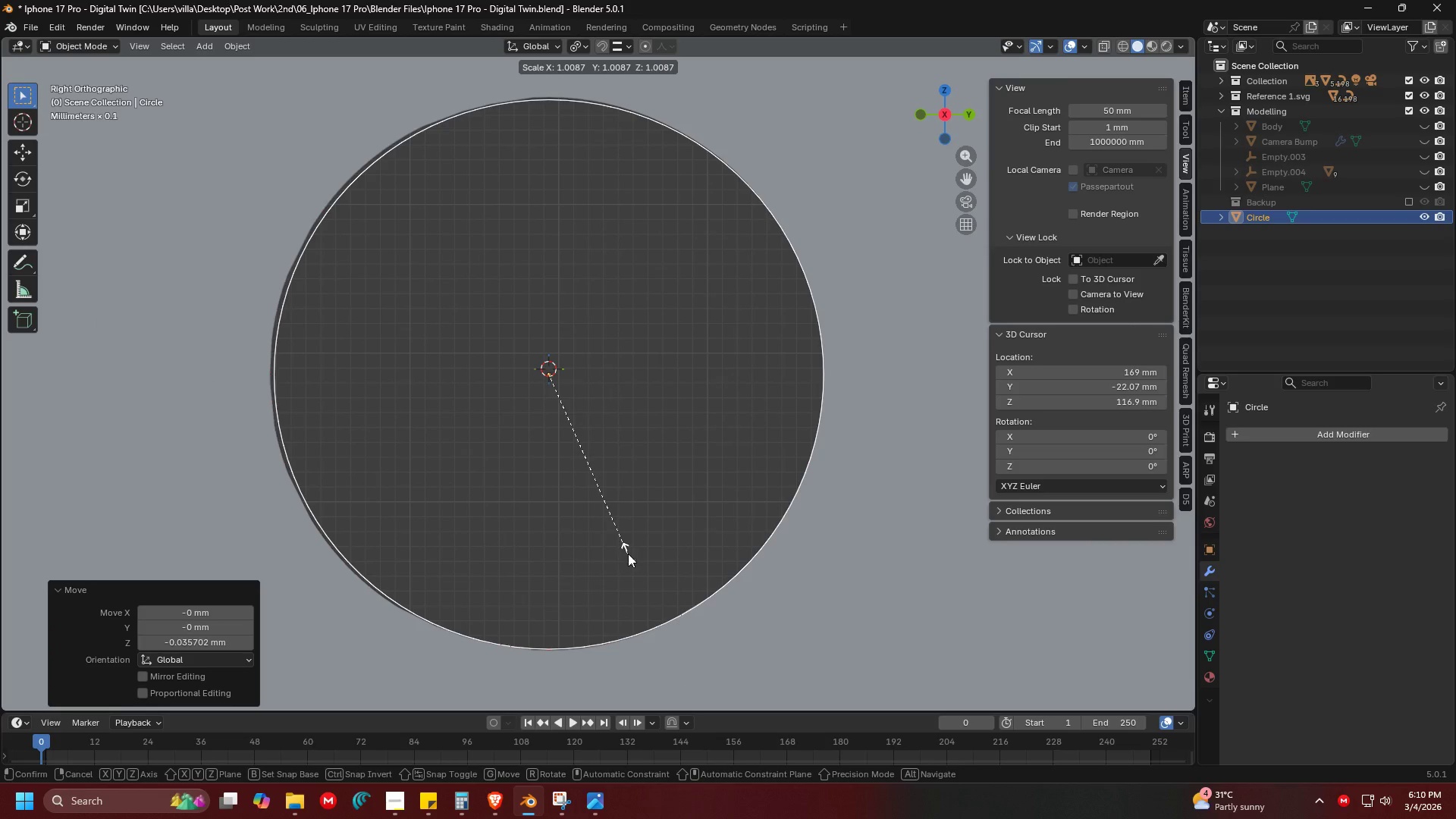 
left_click([628, 554])
 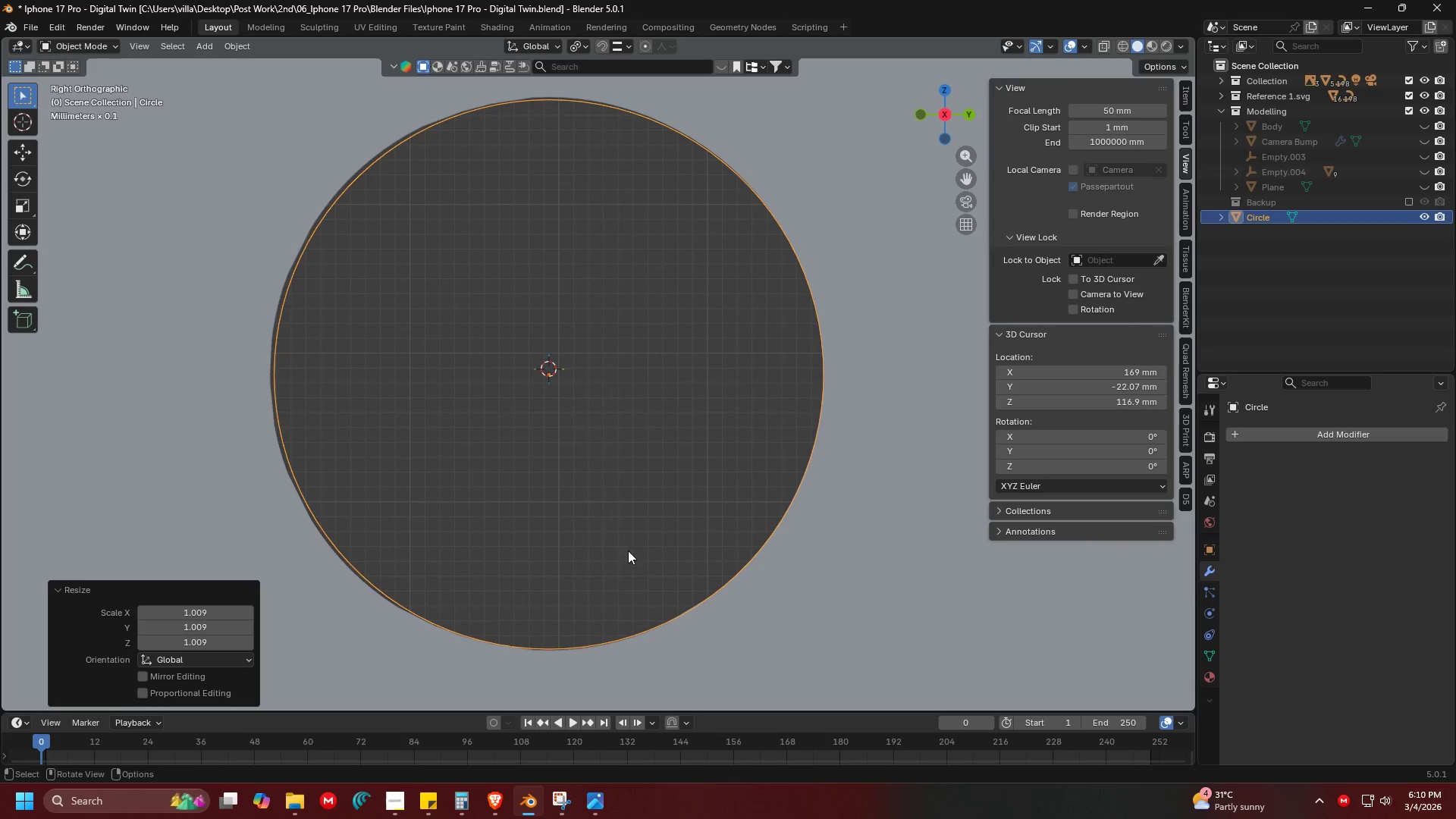 
key(G)
 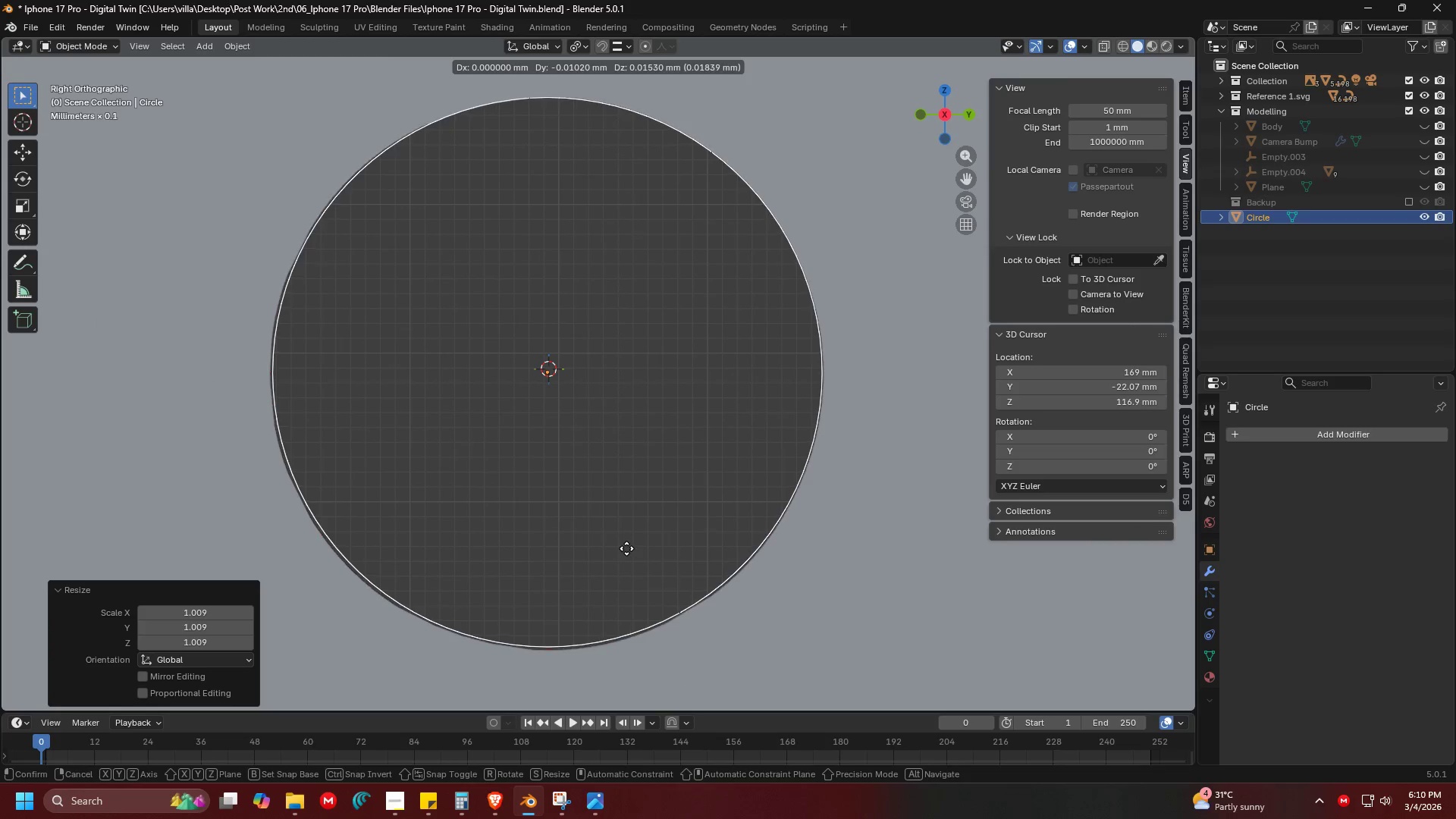 
left_click([626, 548])
 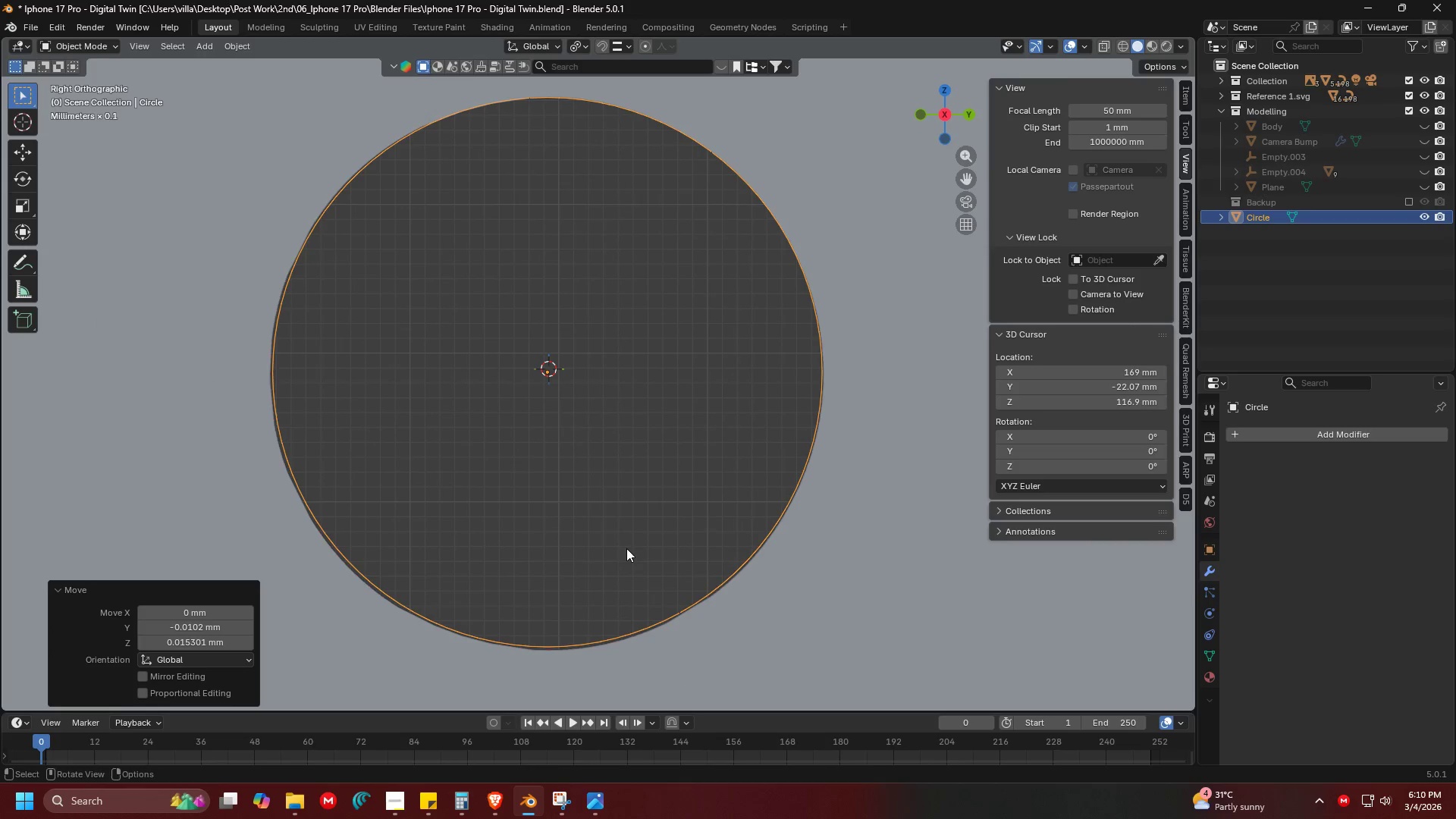 
key(S)
 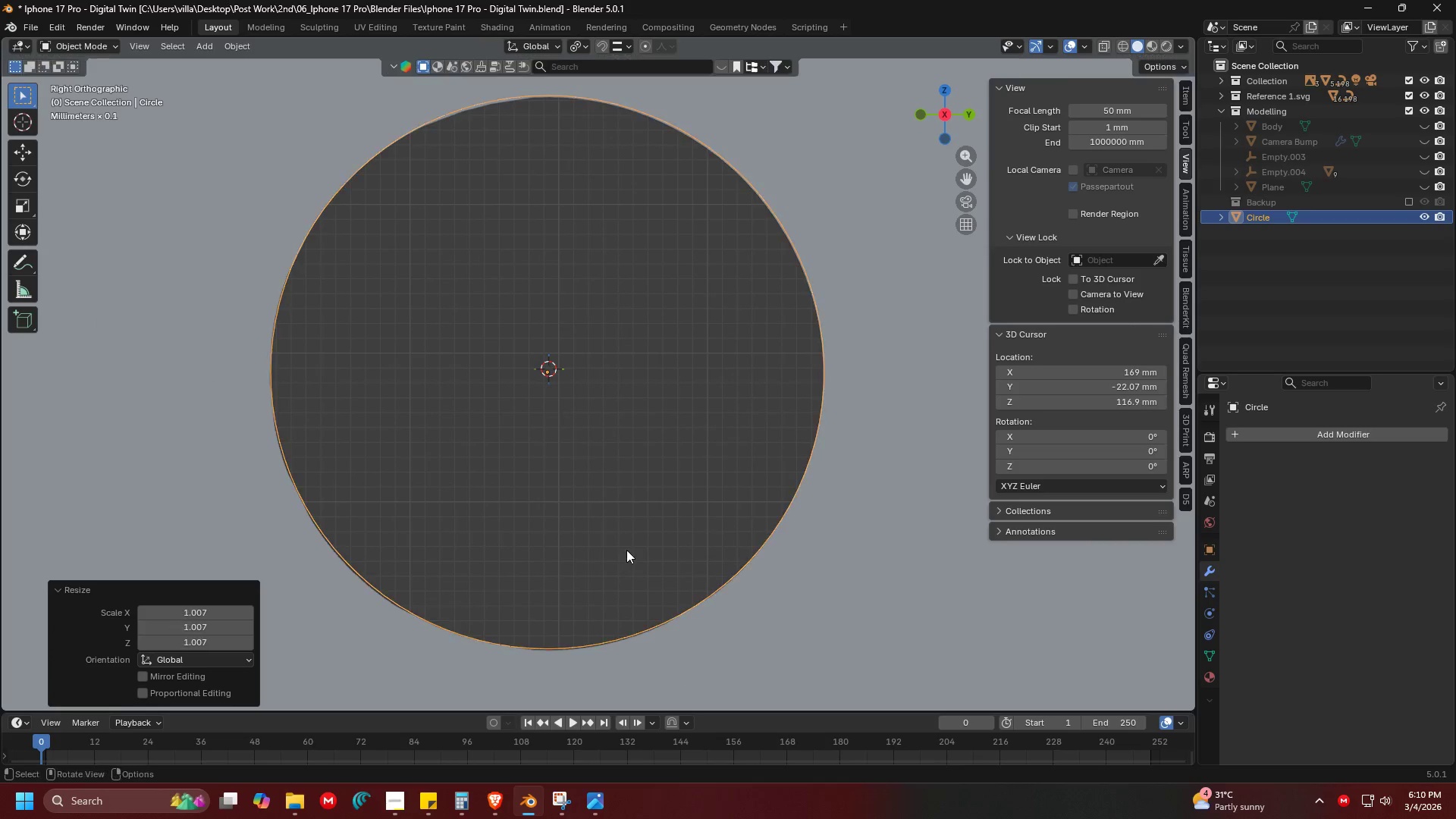 
left_click([626, 550])
 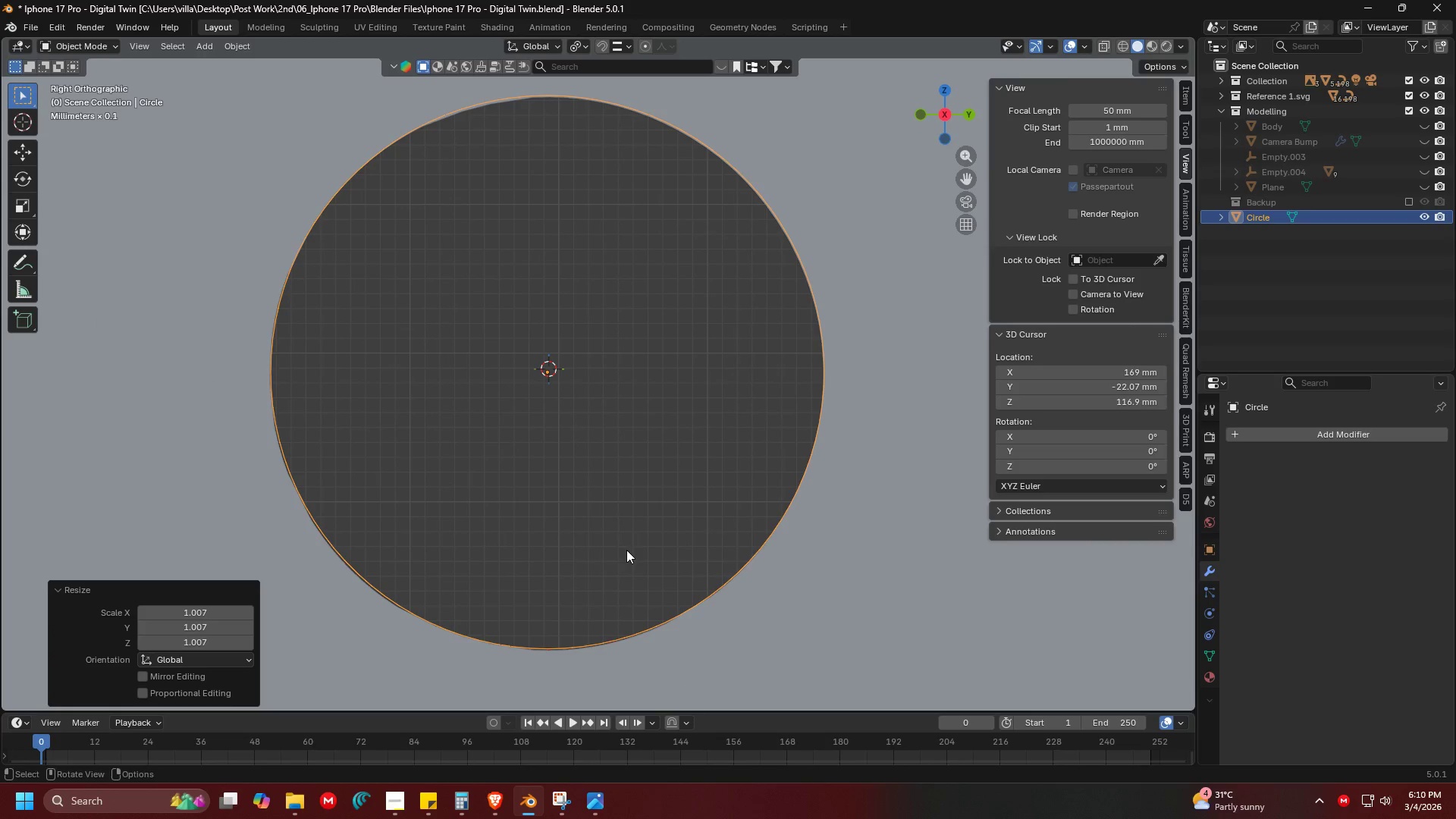 
key(G)
 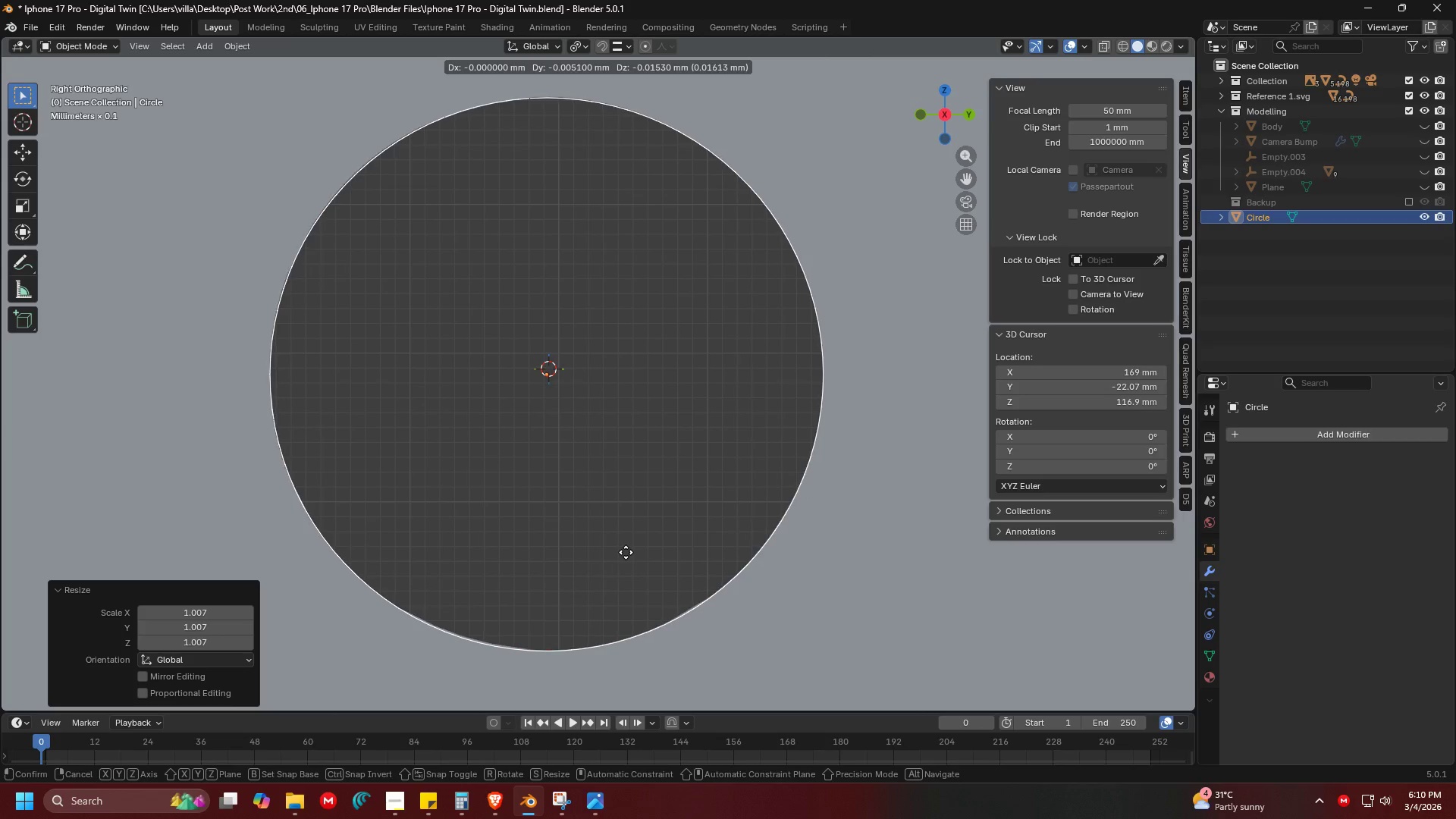 
left_click([626, 552])
 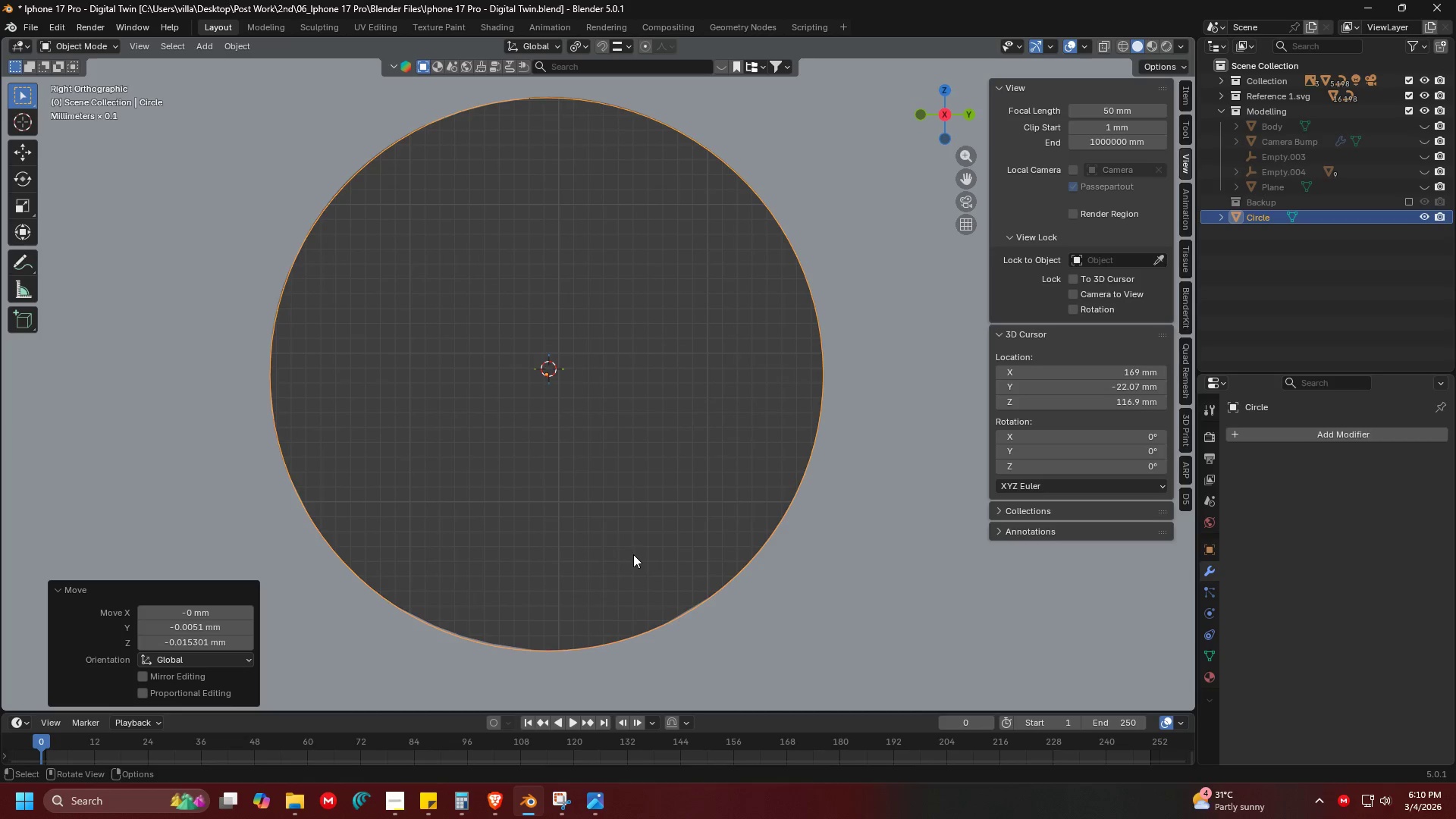 
key(Shift+ShiftLeft)
 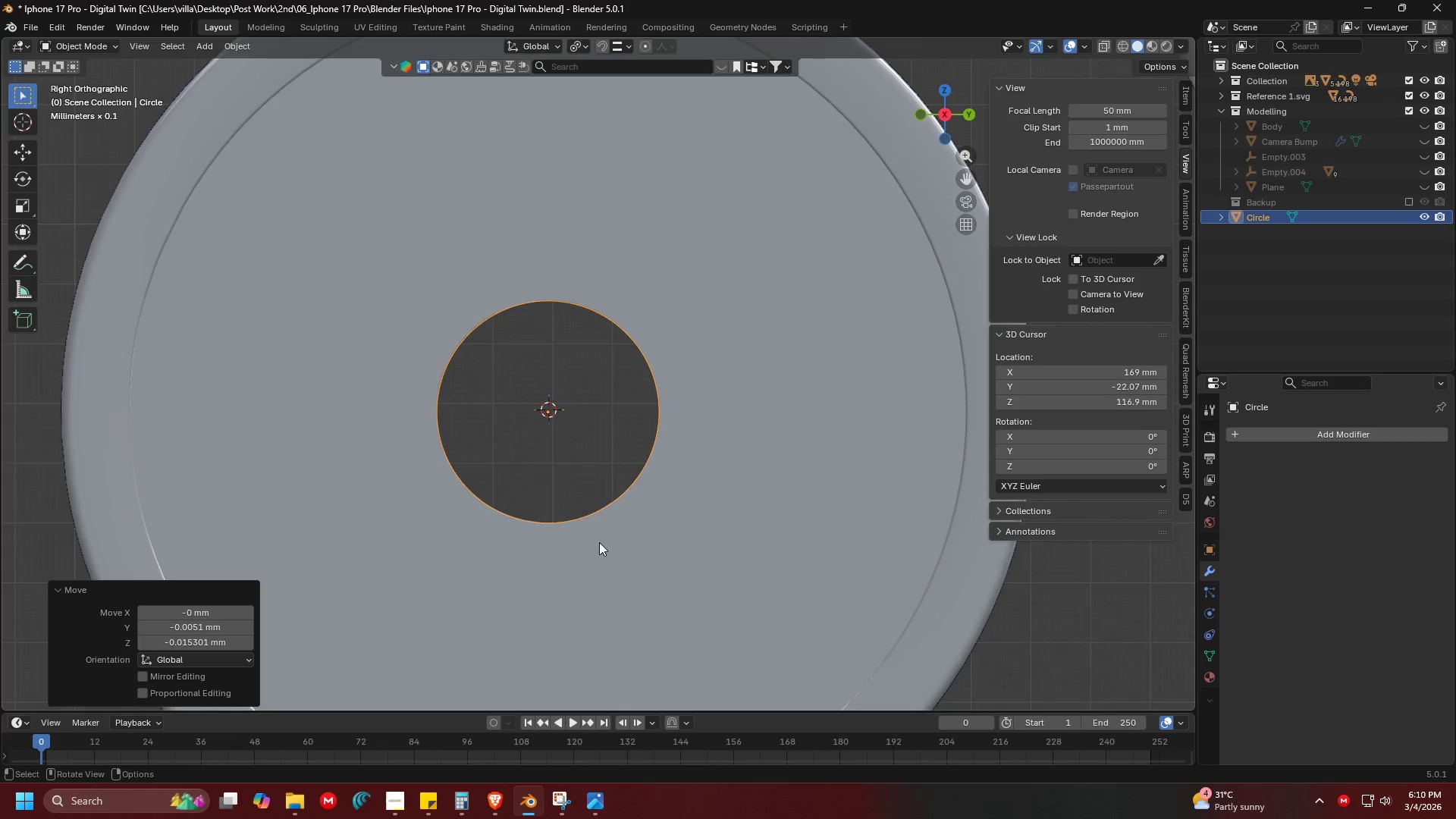 
scroll: coordinate [634, 538], scroll_direction: down, amount: 5.0
 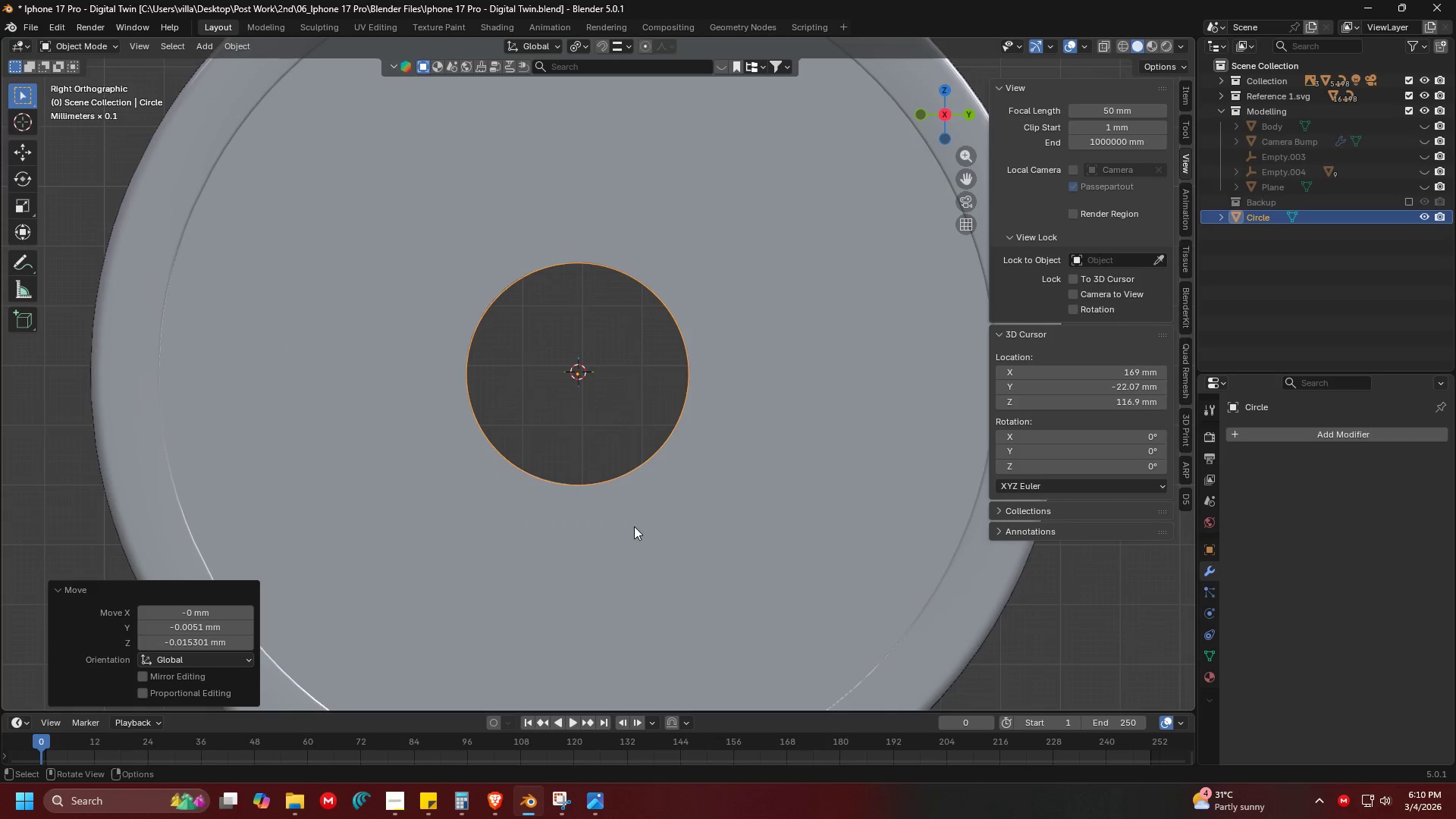 
key(Shift+S)
 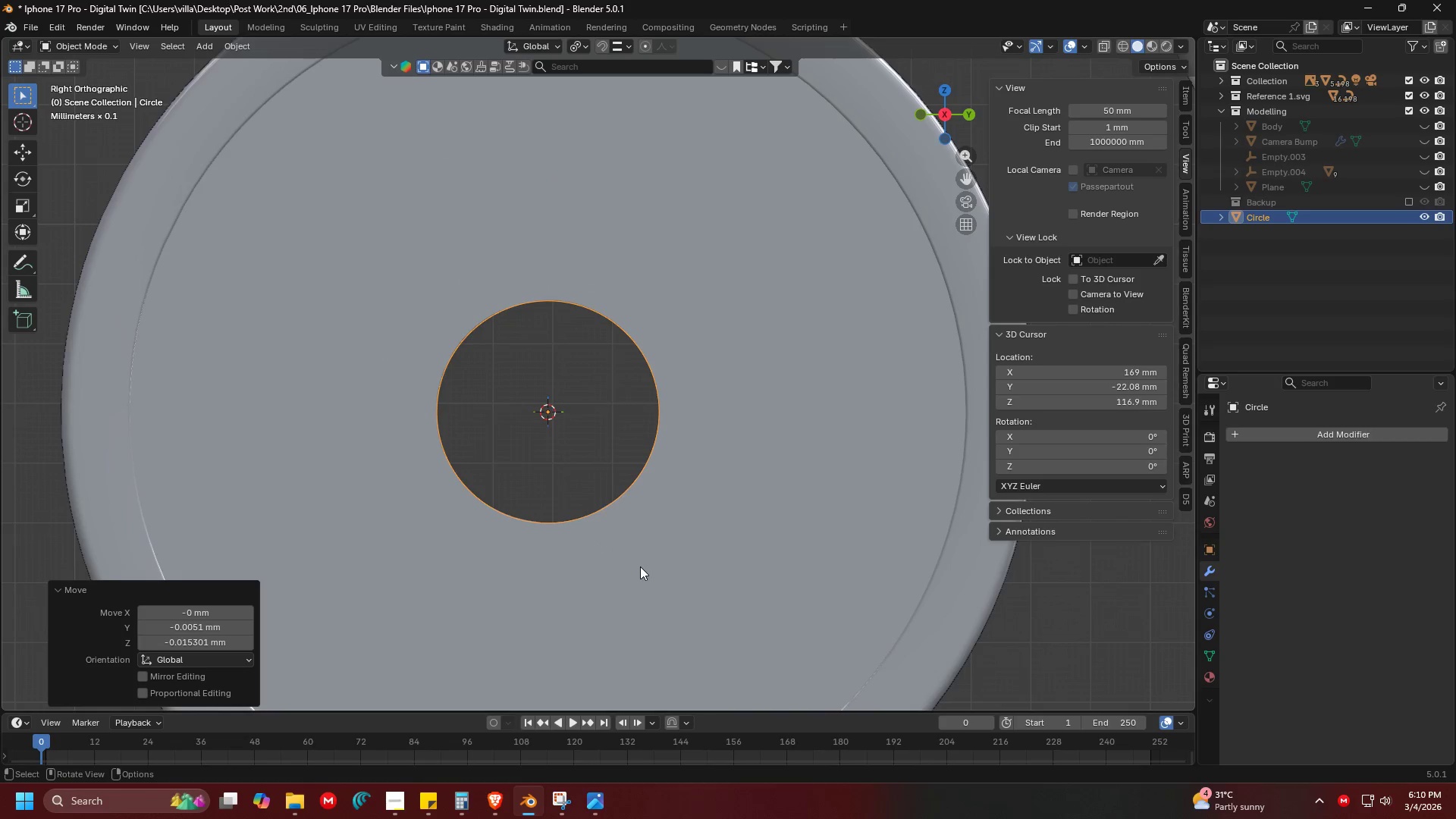 
key(Shift+ShiftLeft)
 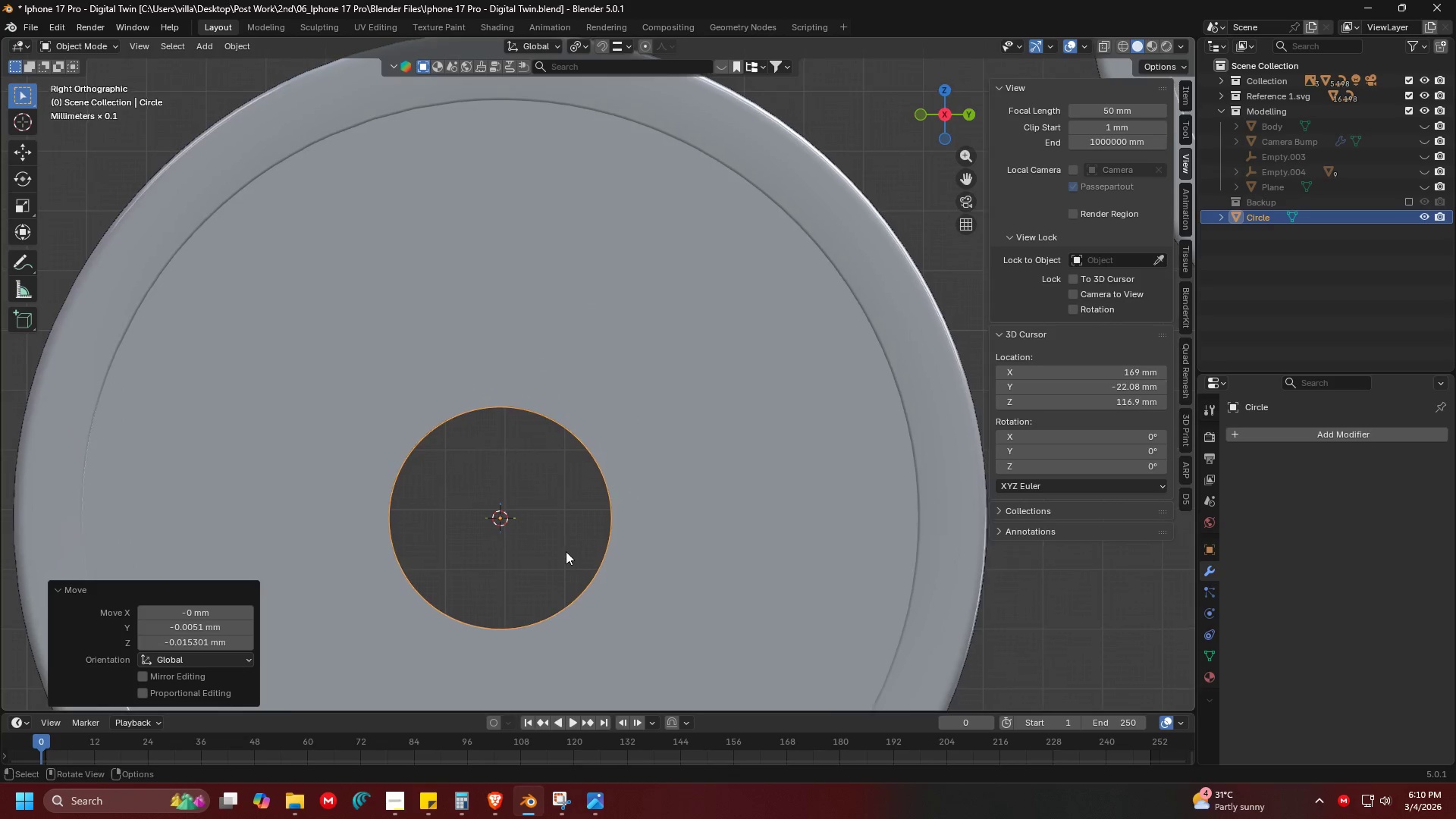 
key(Shift+ShiftLeft)
 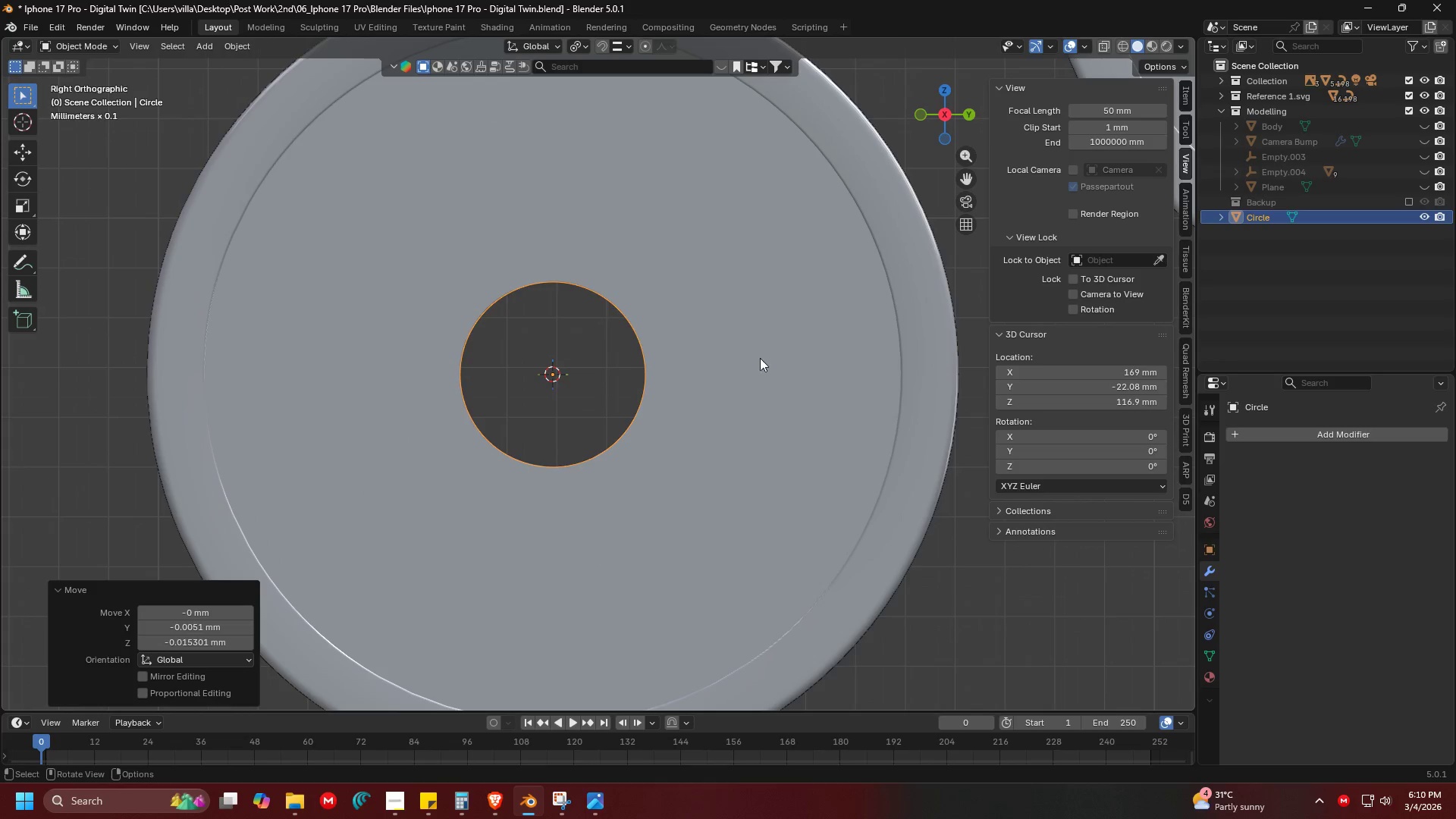 
scroll: coordinate [608, 469], scroll_direction: down, amount: 1.0
 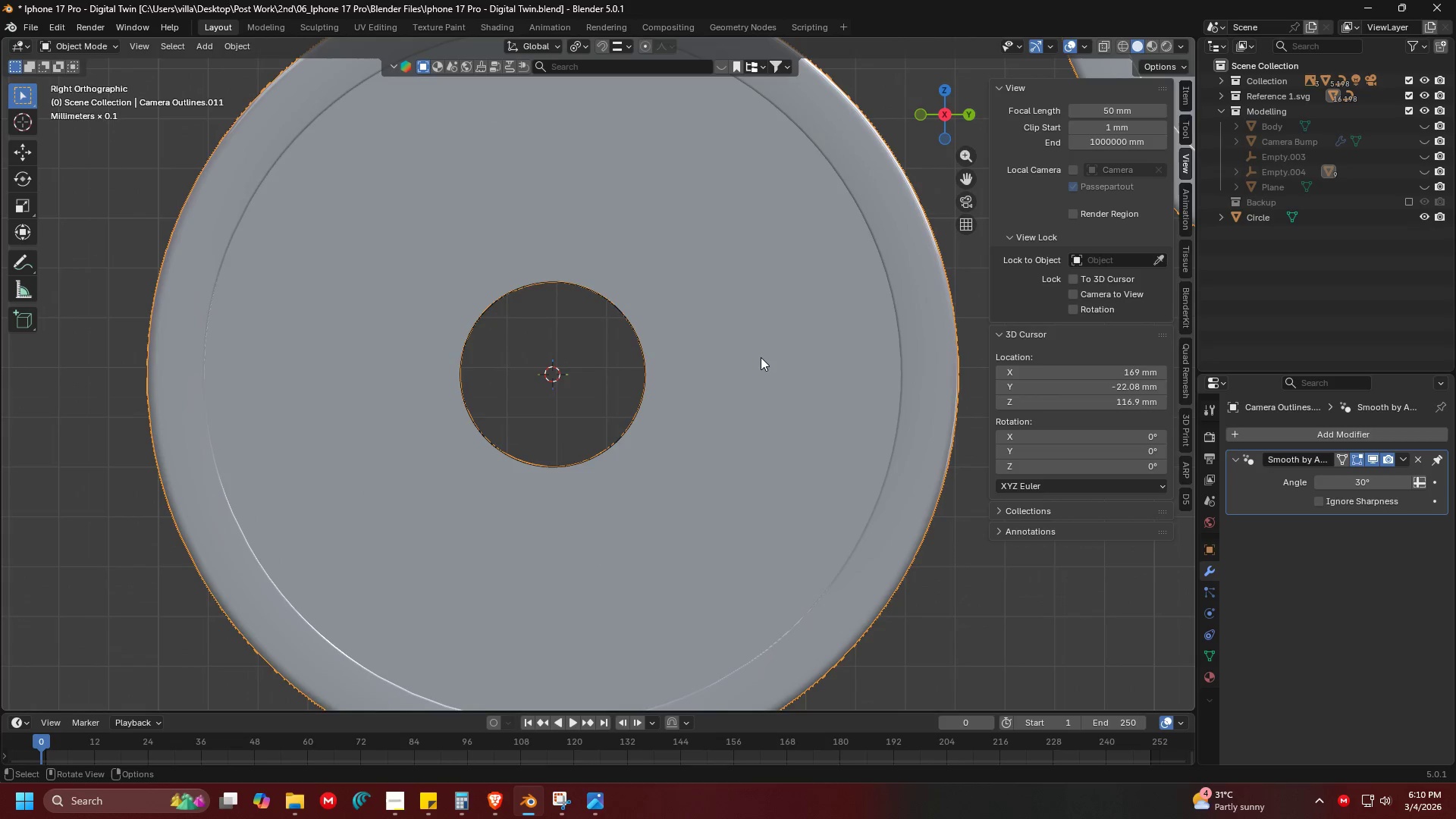 
hold_key(key=ShiftLeft, duration=0.39)
 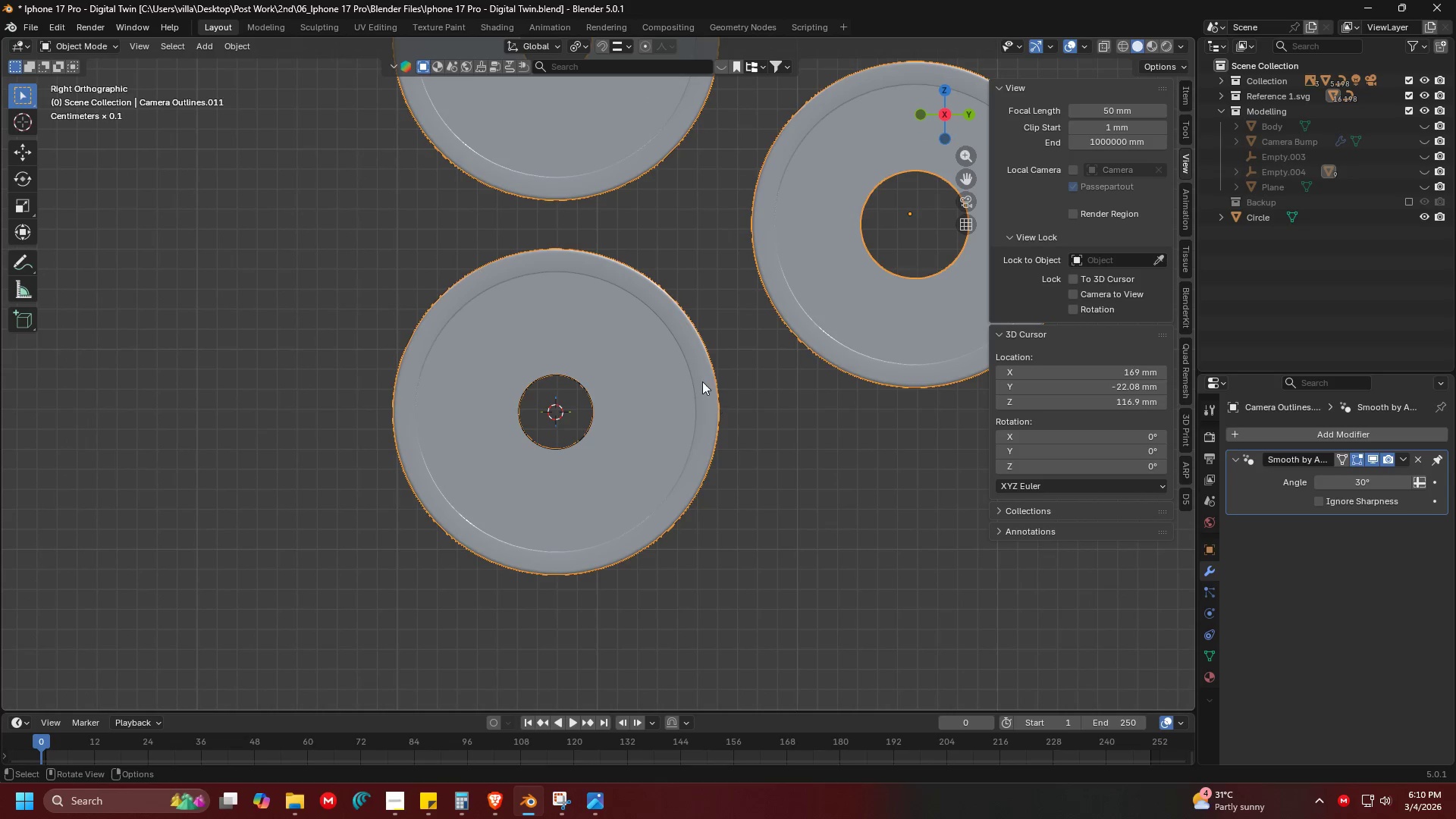 
scroll: coordinate [747, 365], scroll_direction: down, amount: 5.0
 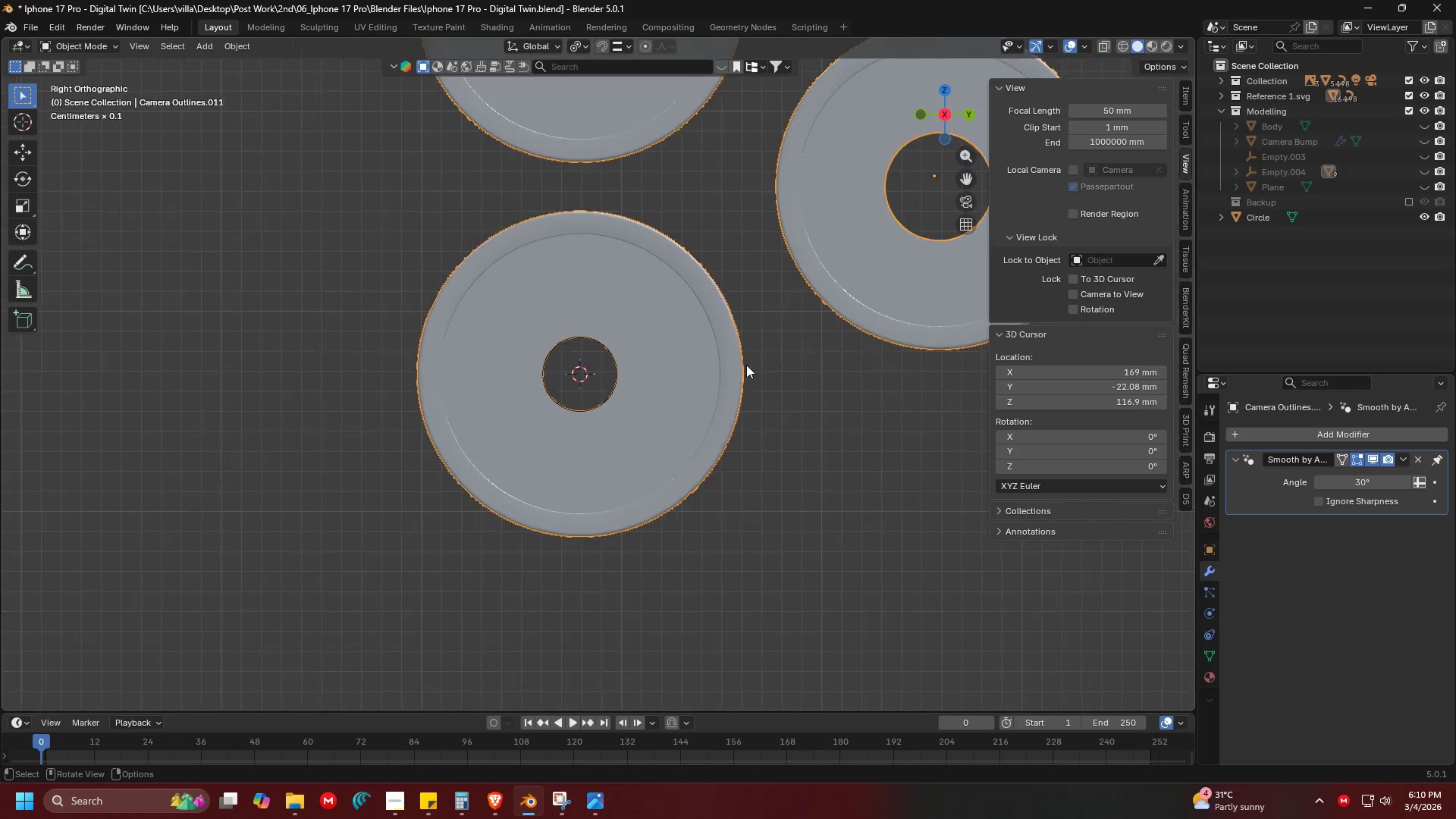 
key(Tab)
 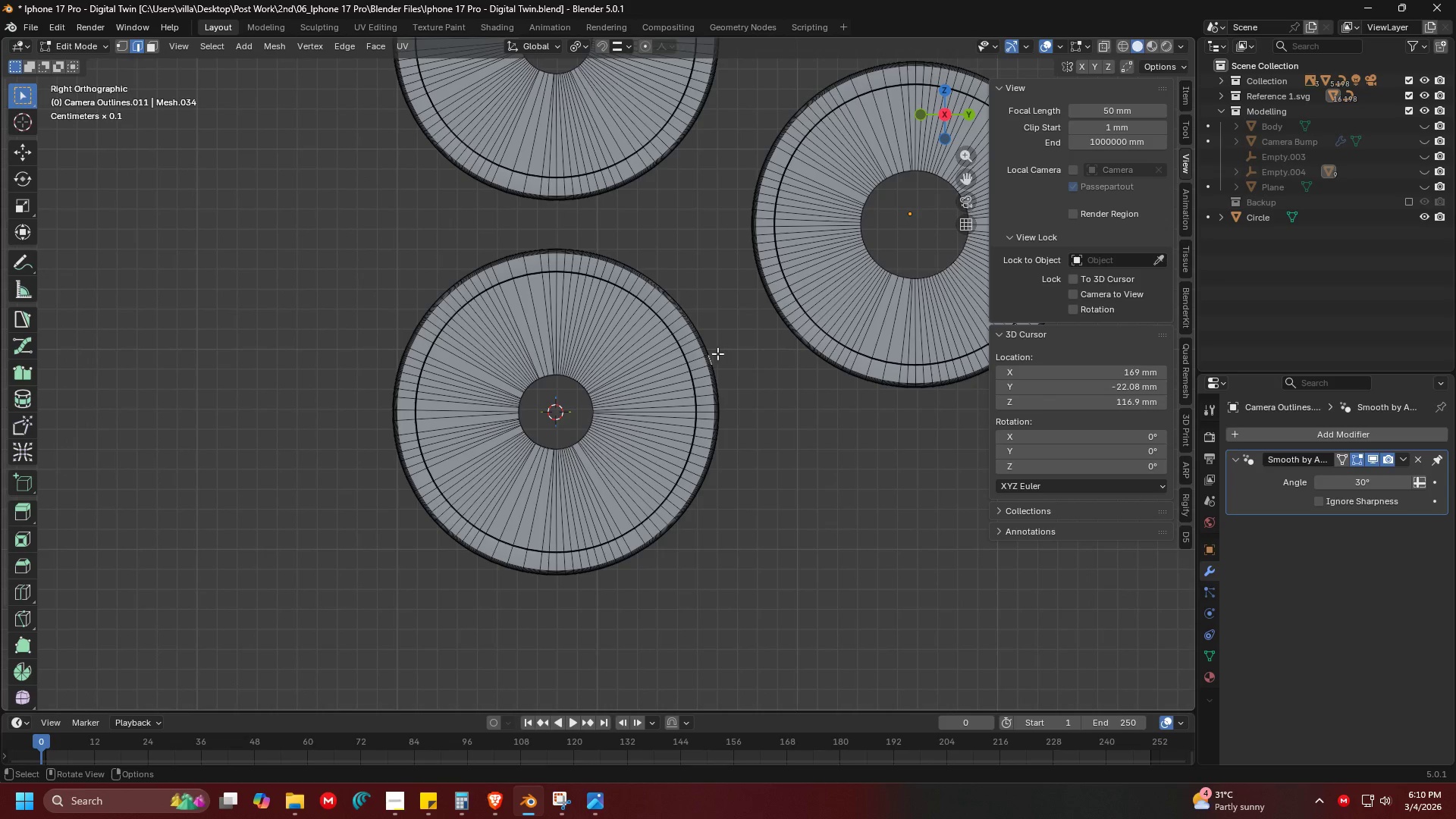 
double_click([704, 356])
 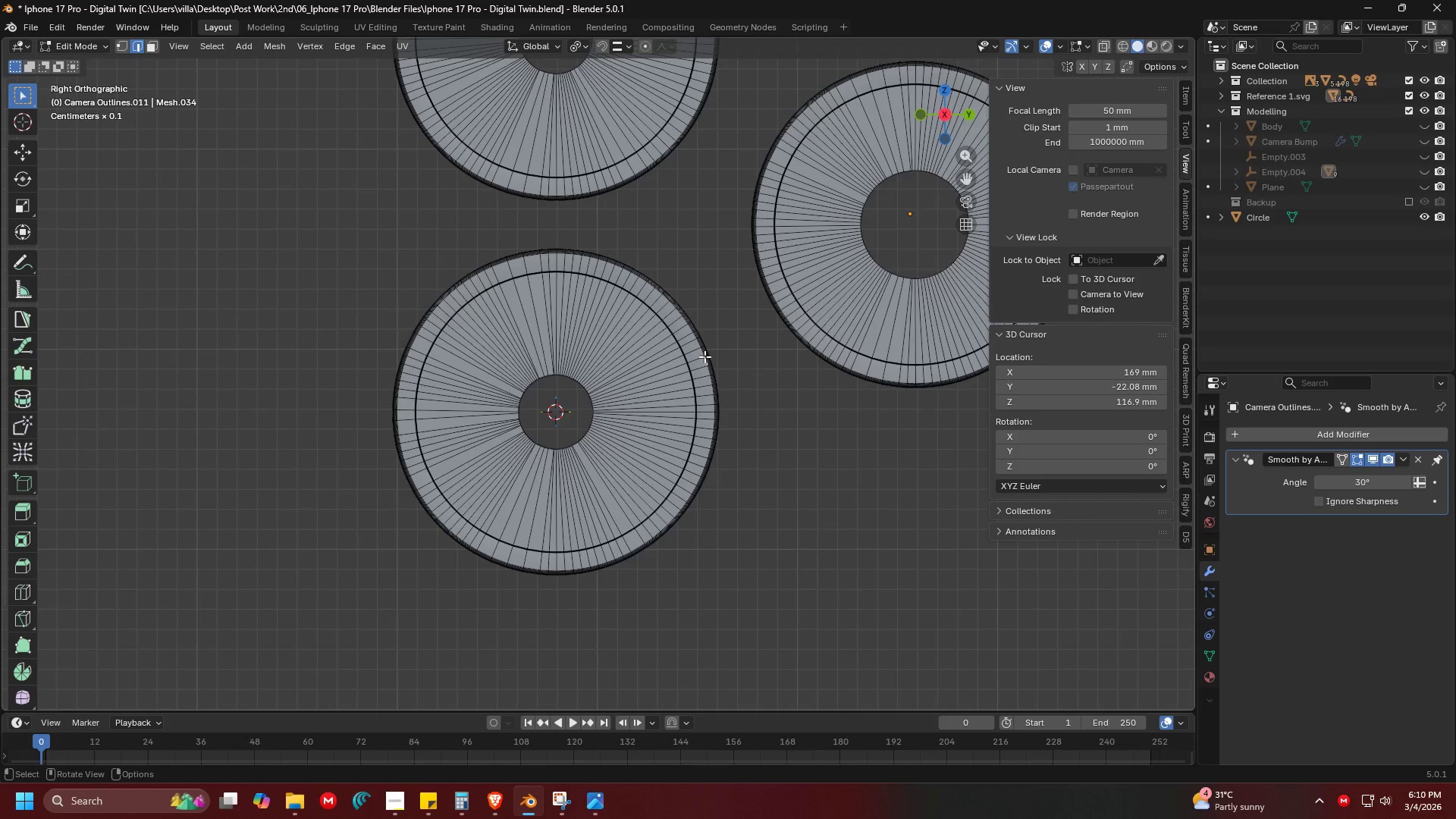 
type(lp)
 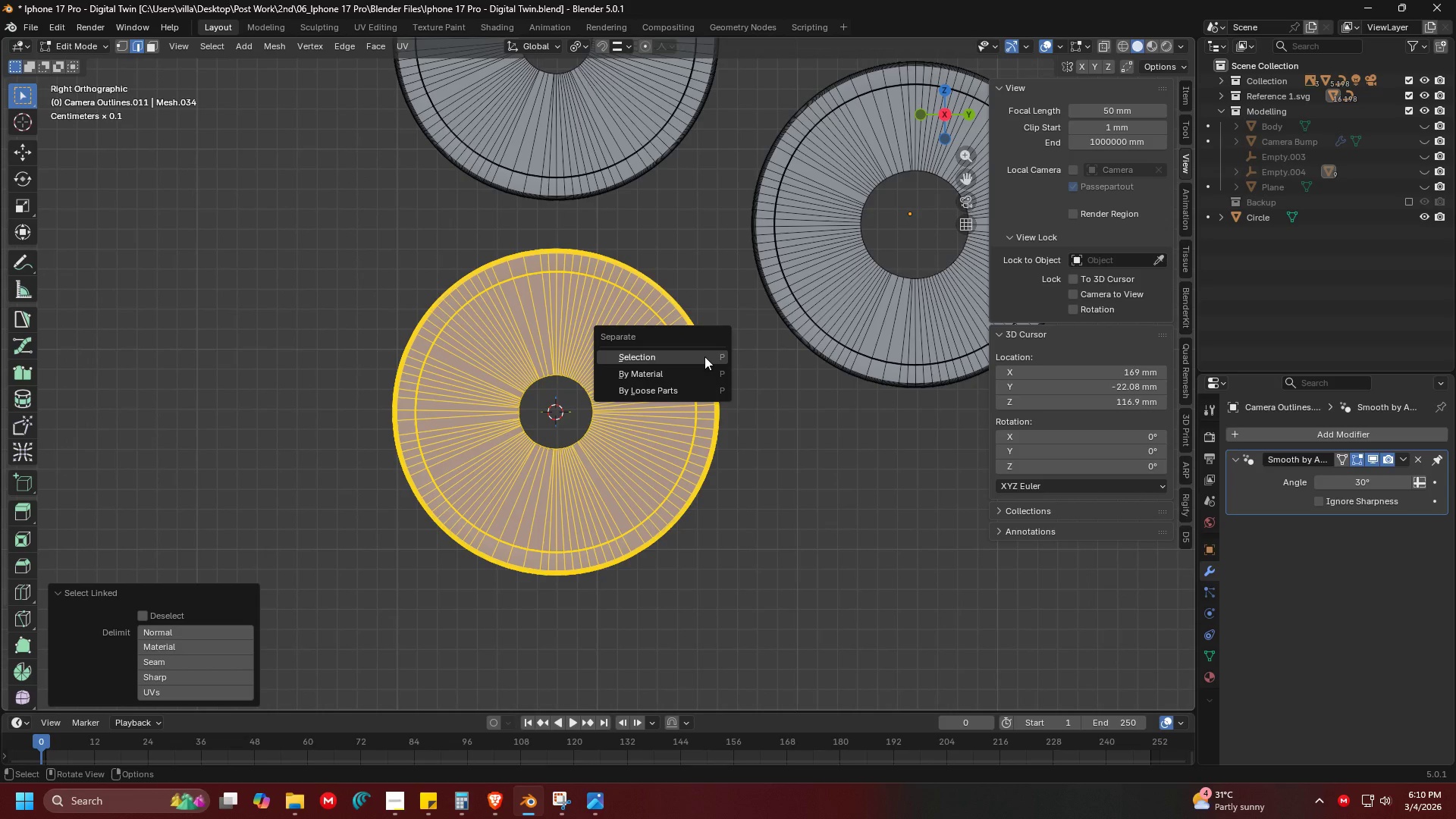 
left_click([704, 356])
 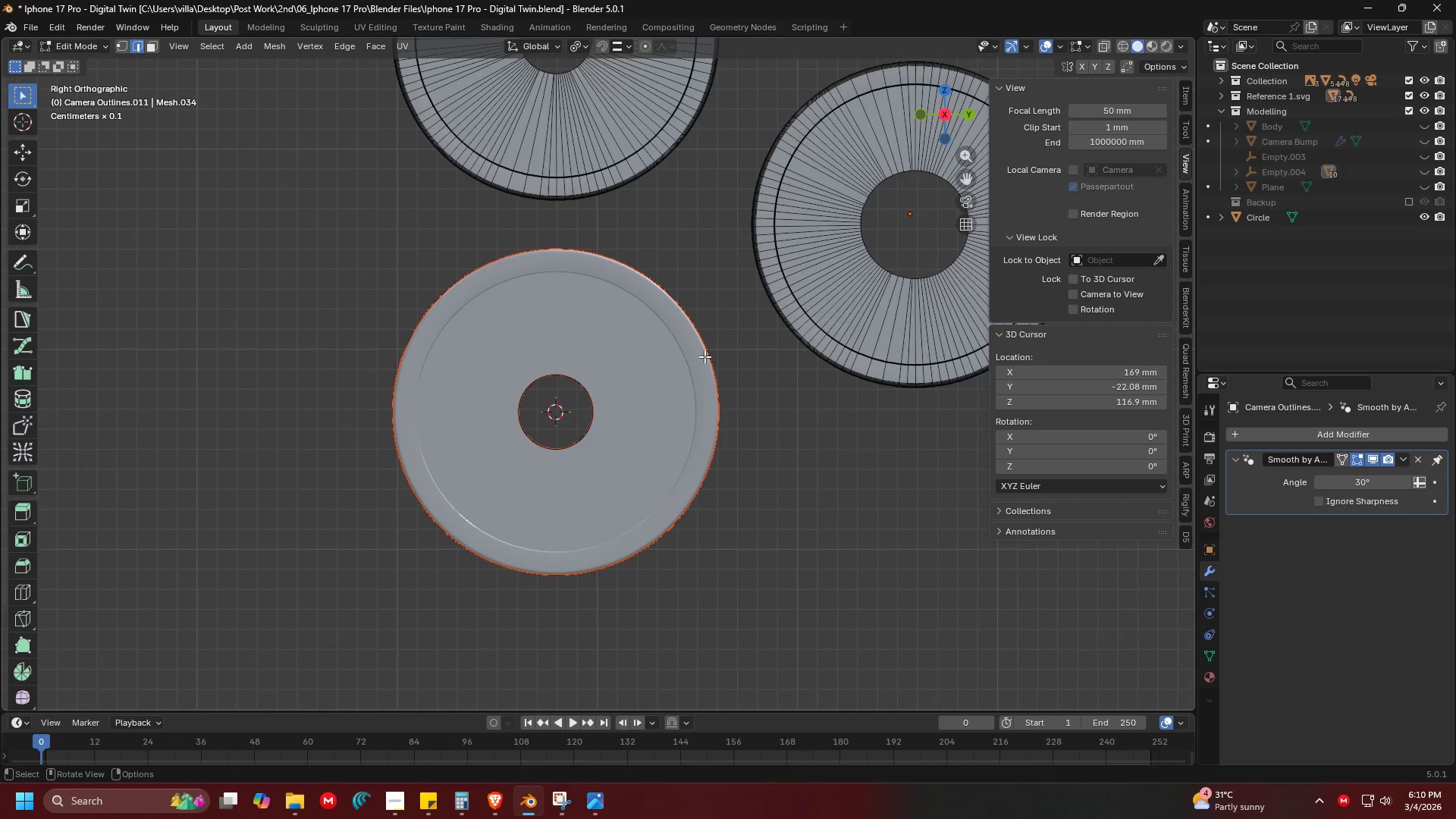 
key(Tab)
 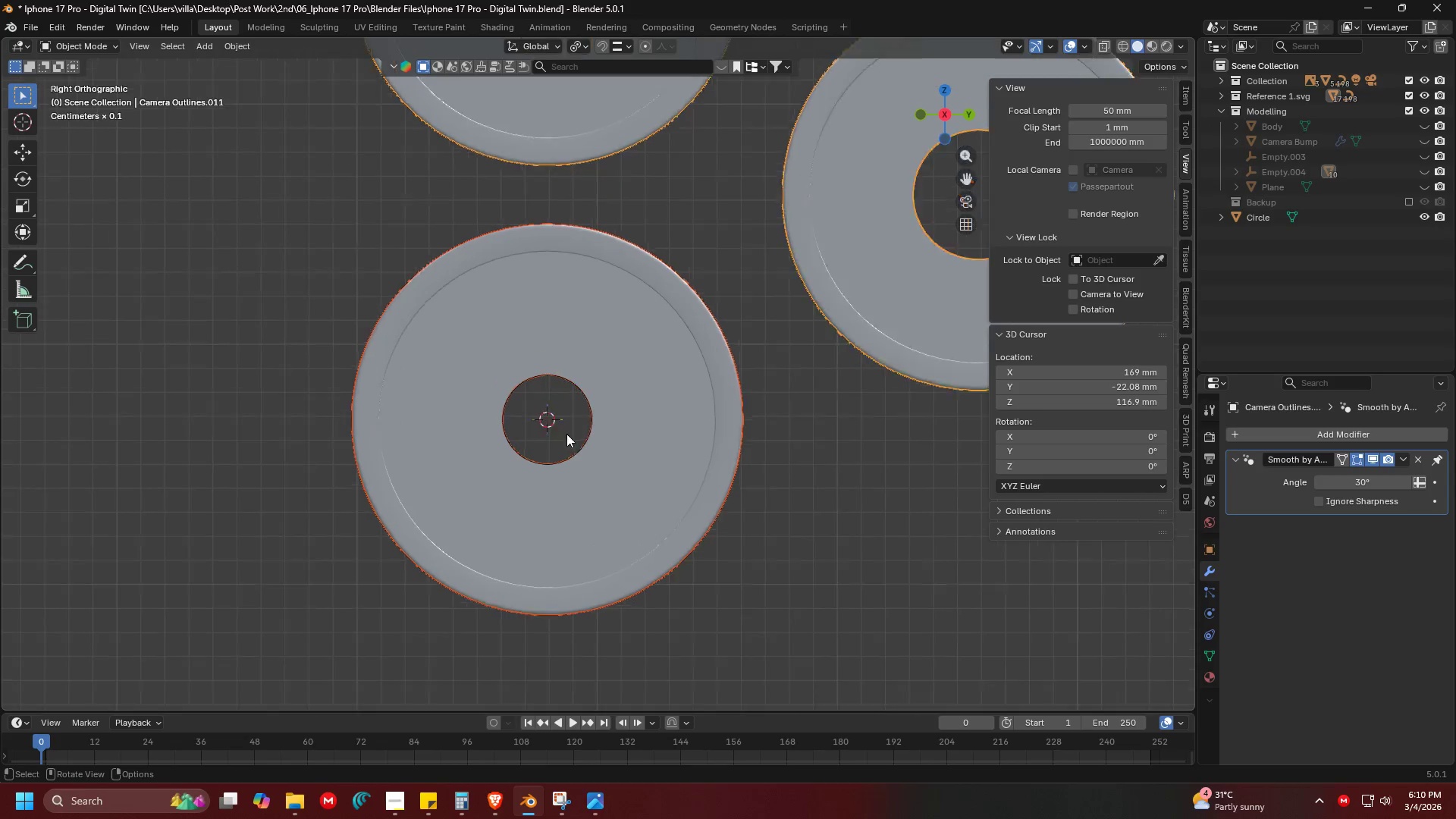 
key(Shift+ShiftLeft)
 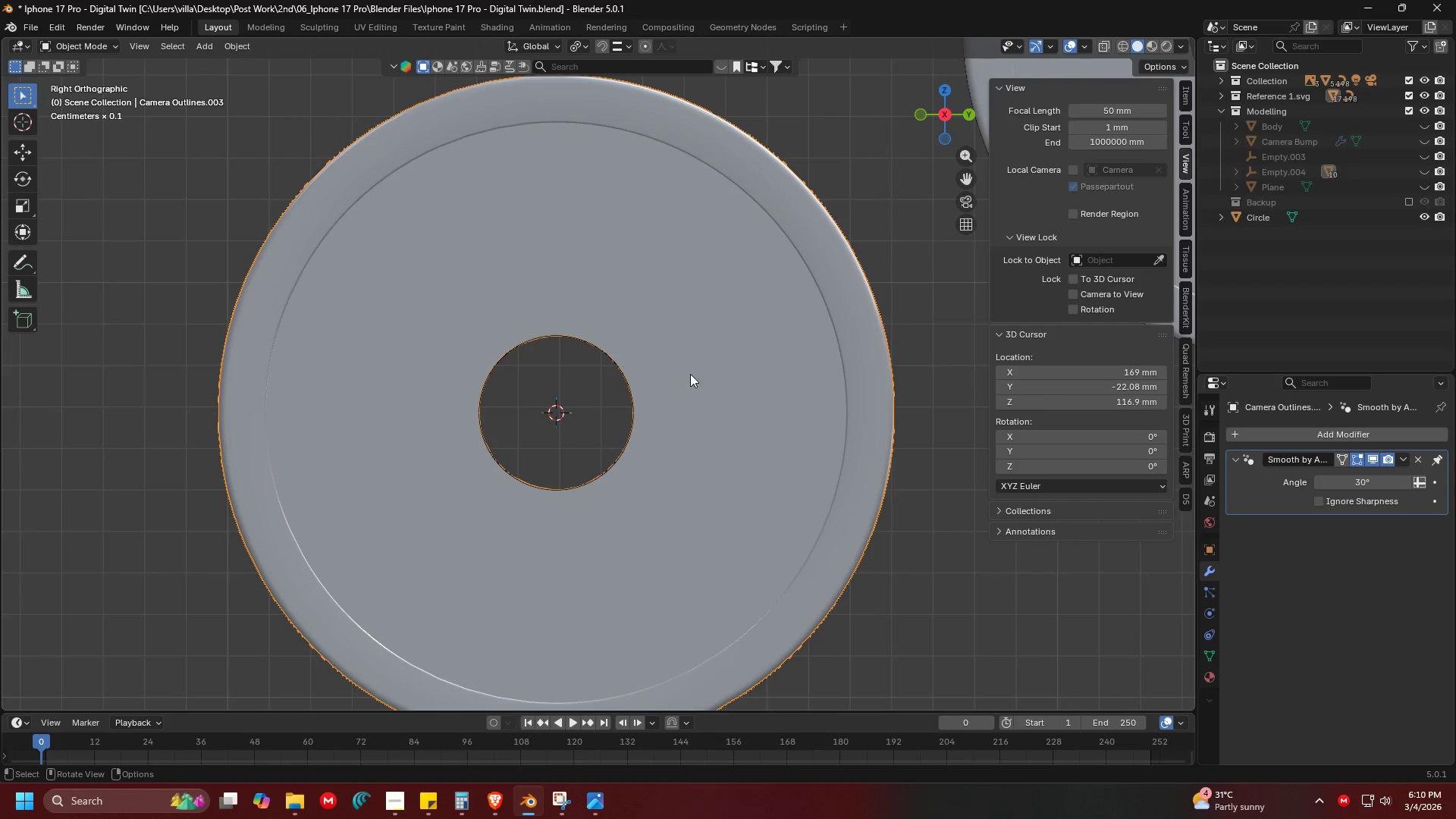 
scroll: coordinate [566, 438], scroll_direction: up, amount: 4.0
 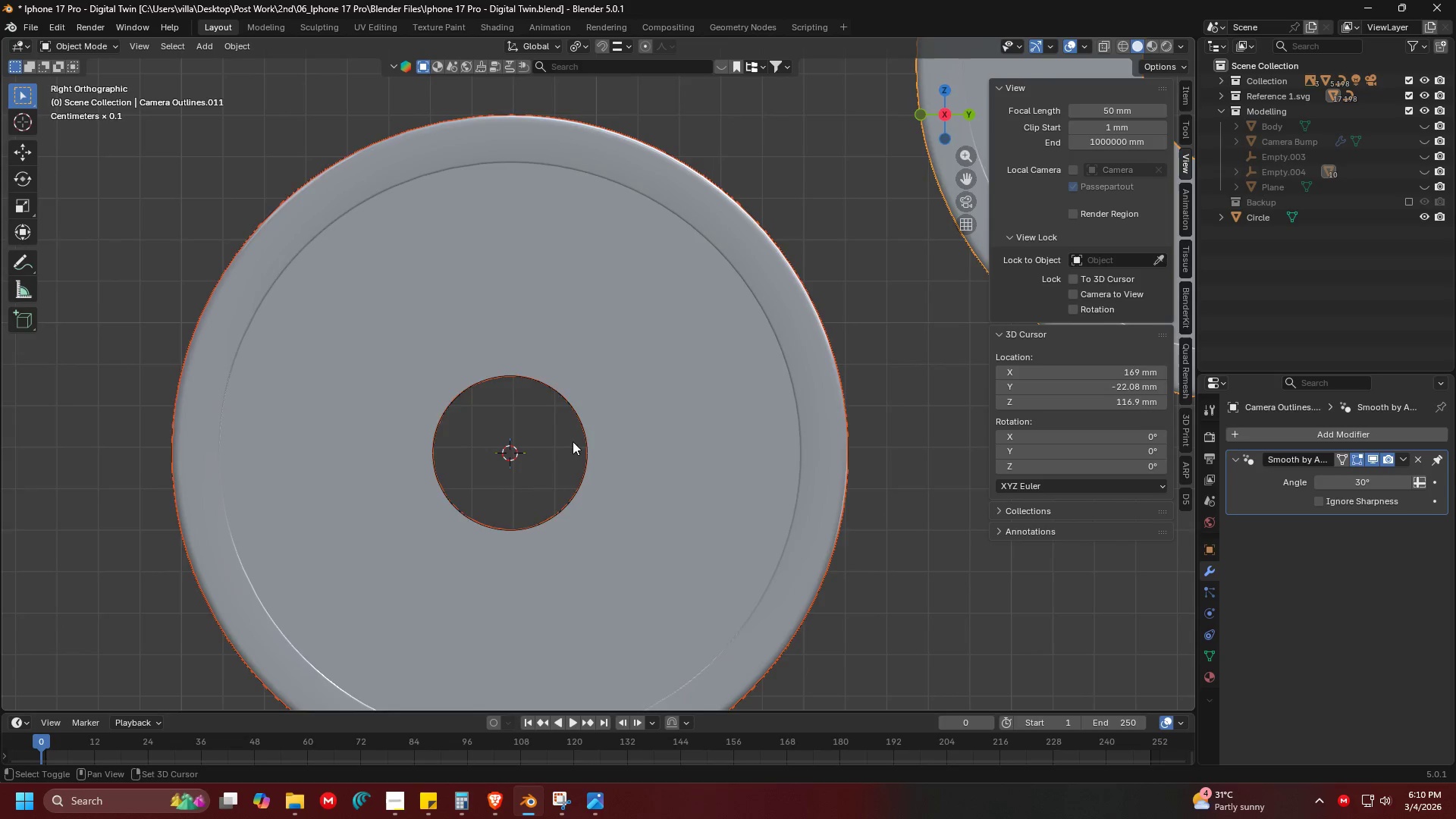 
key(Shift+ShiftLeft)
 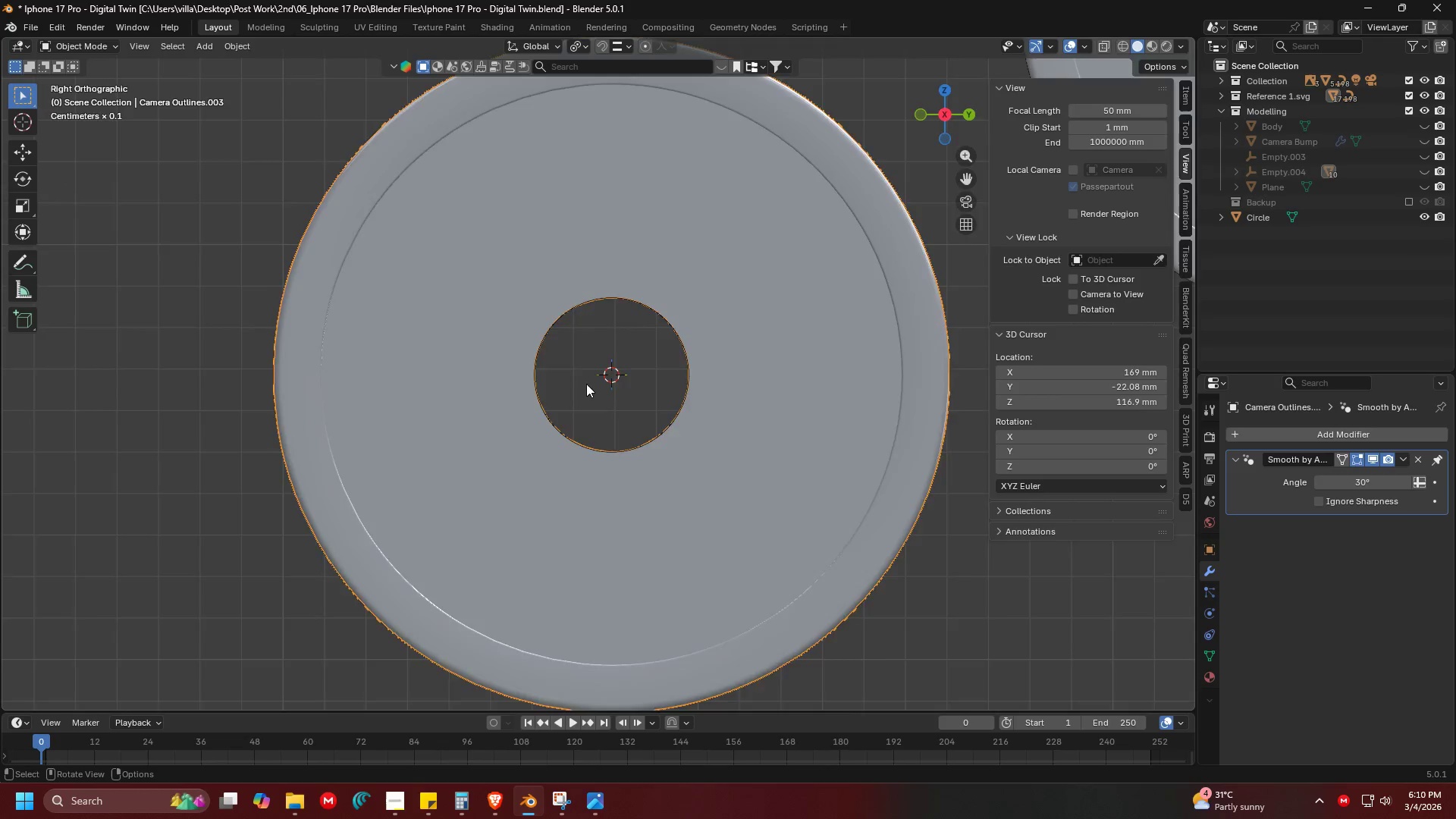 
right_click([732, 356])
 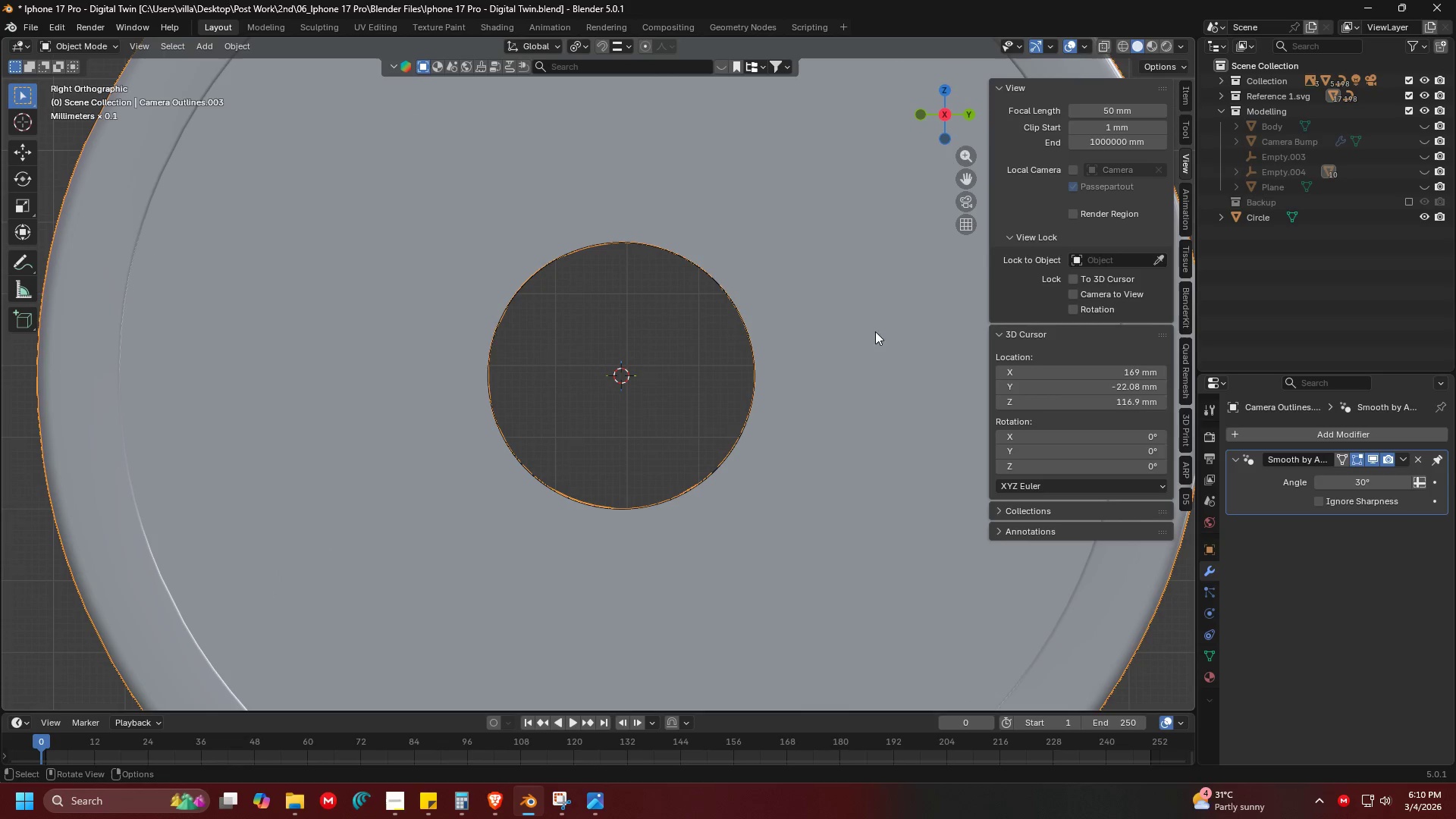 
scroll: coordinate [613, 384], scroll_direction: up, amount: 3.0
 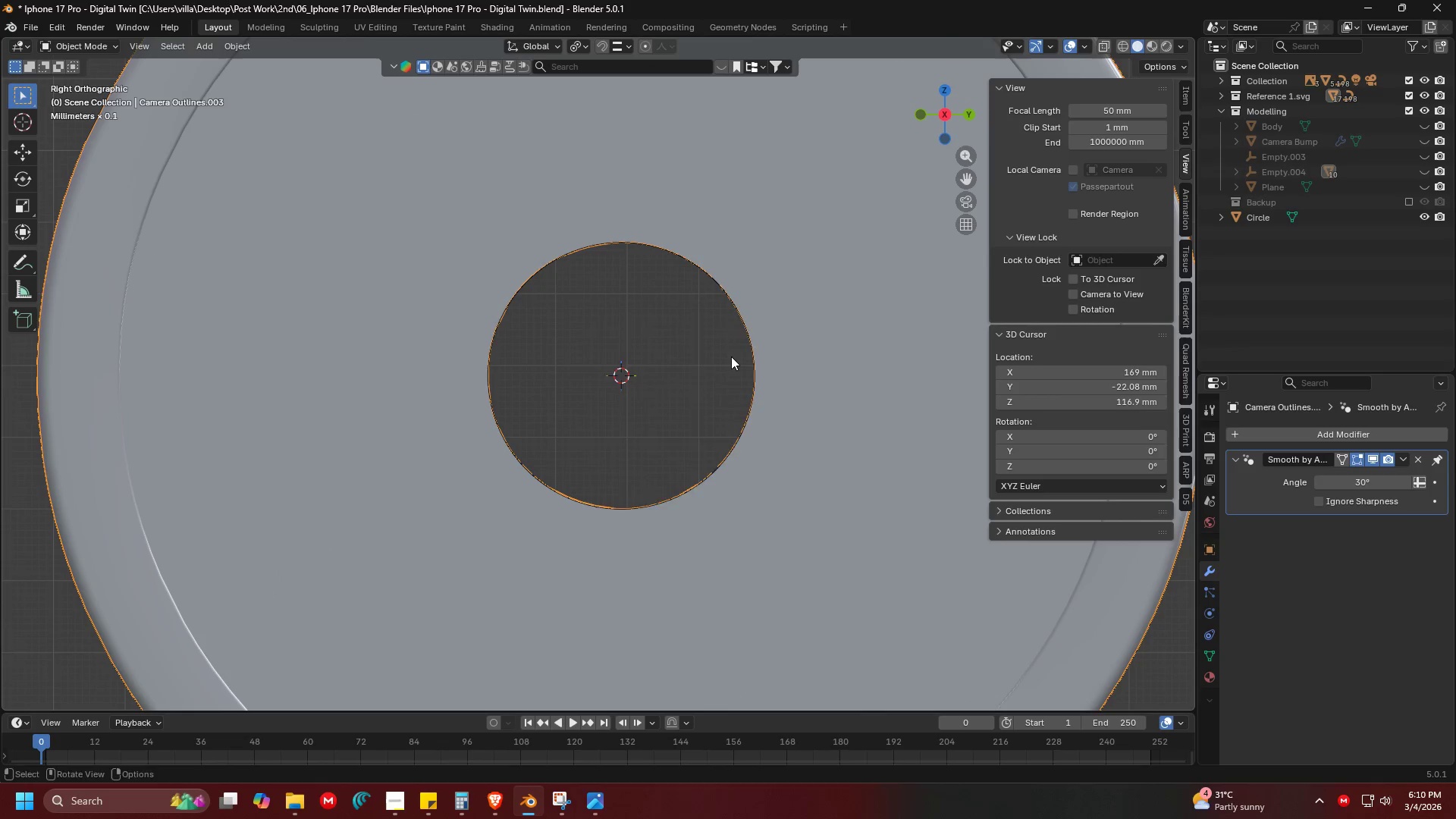 
double_click([728, 416])
 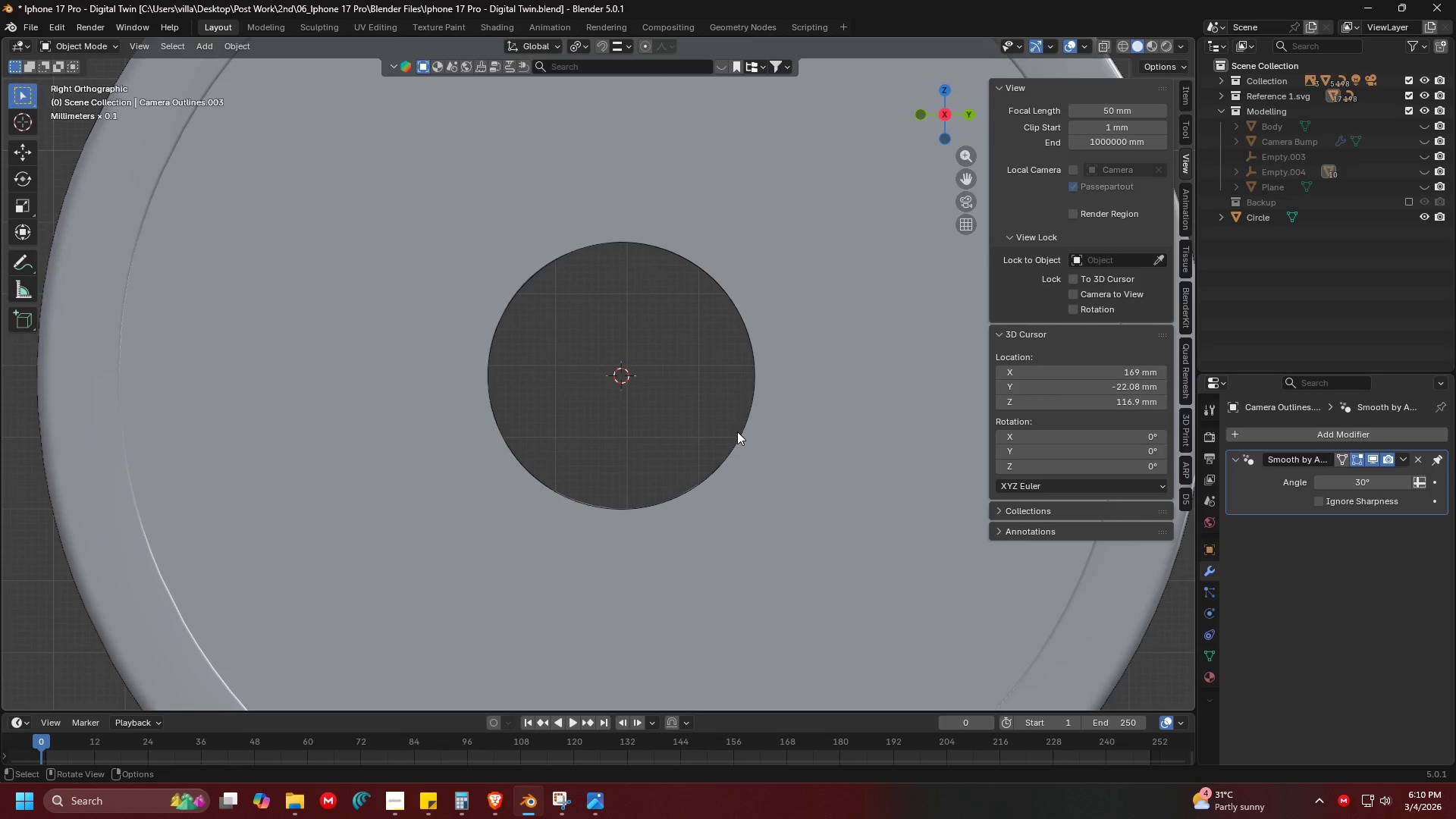 
triple_click([737, 431])
 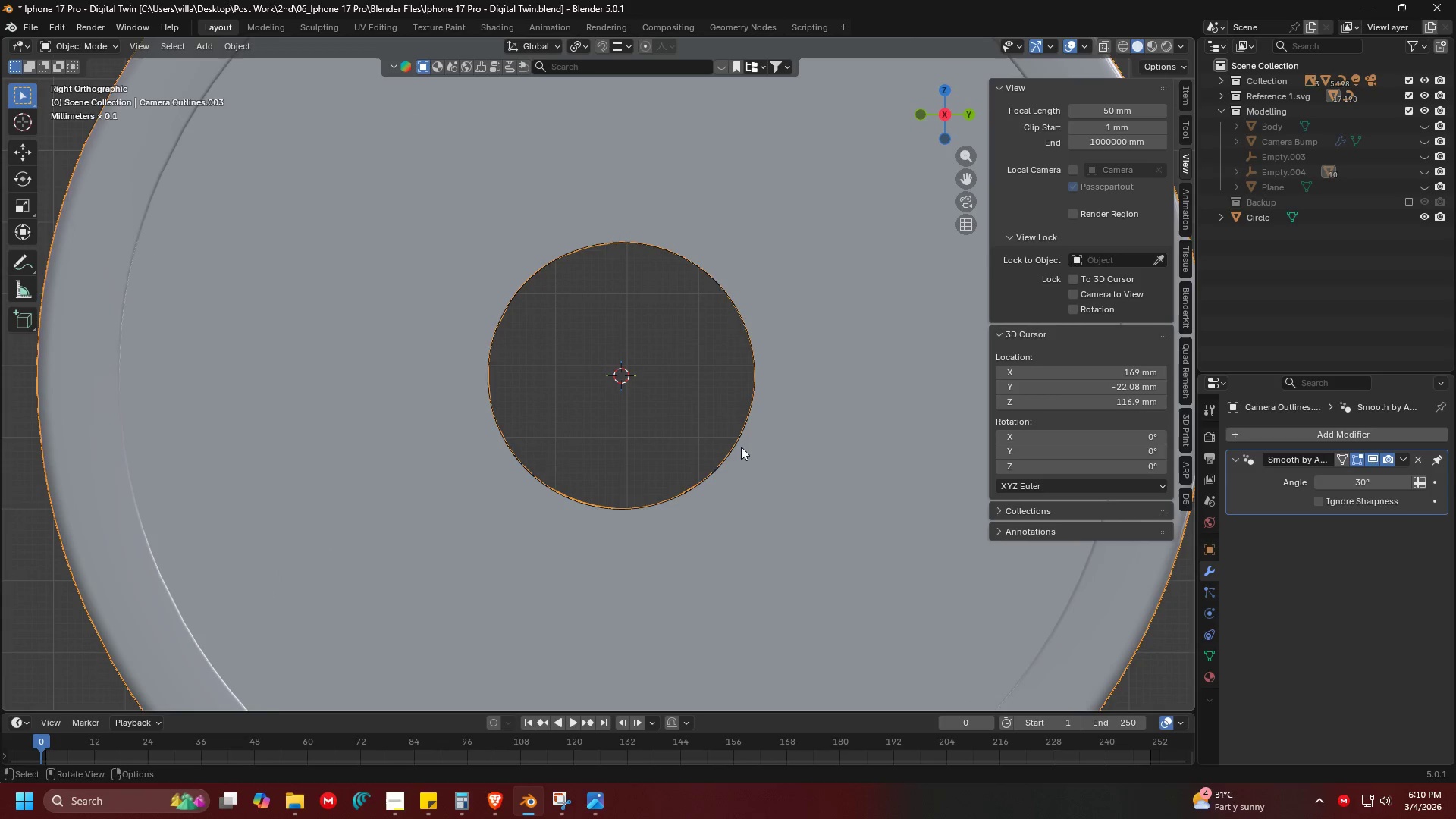 
key(Shift+ShiftLeft)
 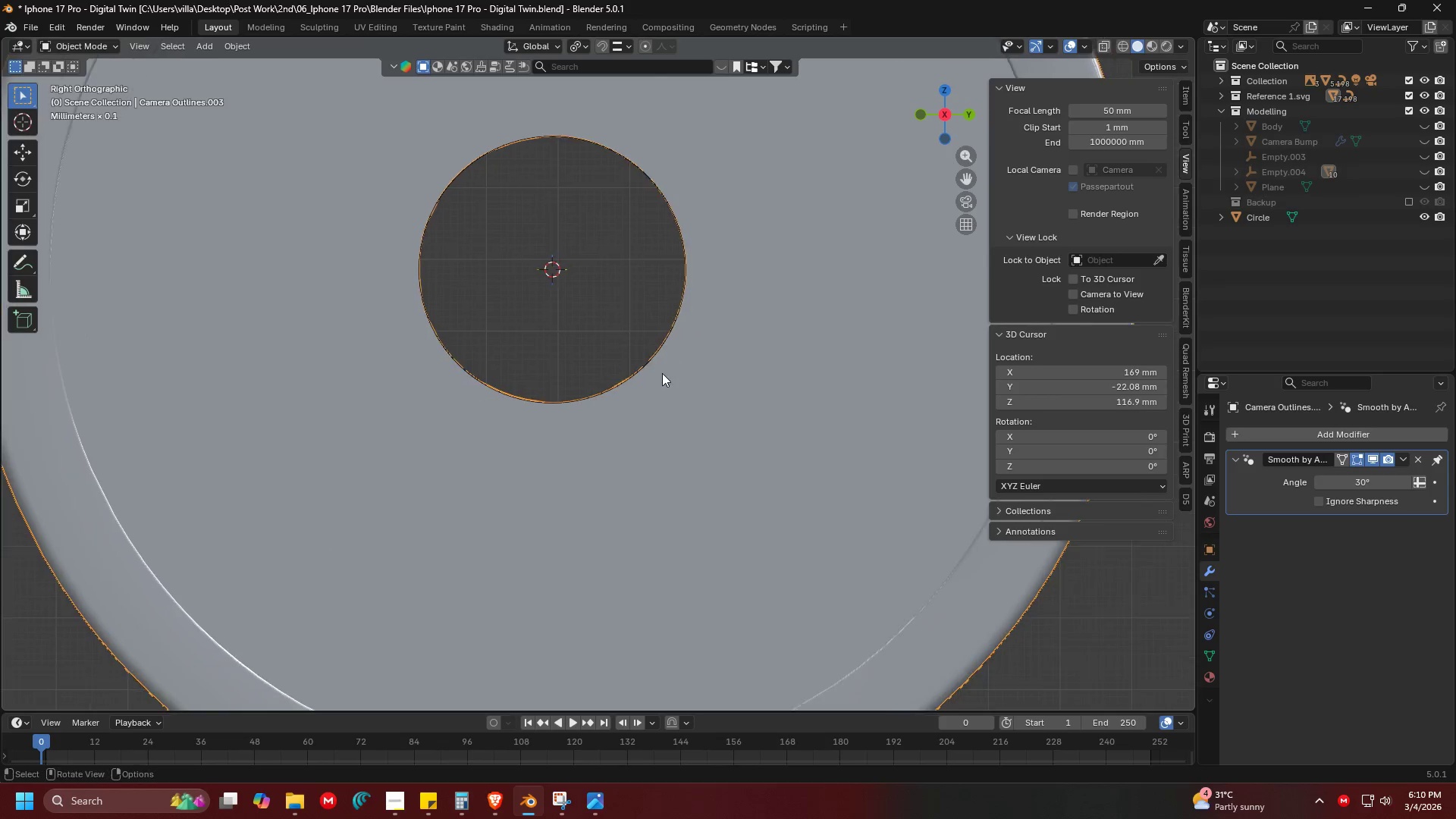 
scroll: coordinate [662, 373], scroll_direction: up, amount: 2.0
 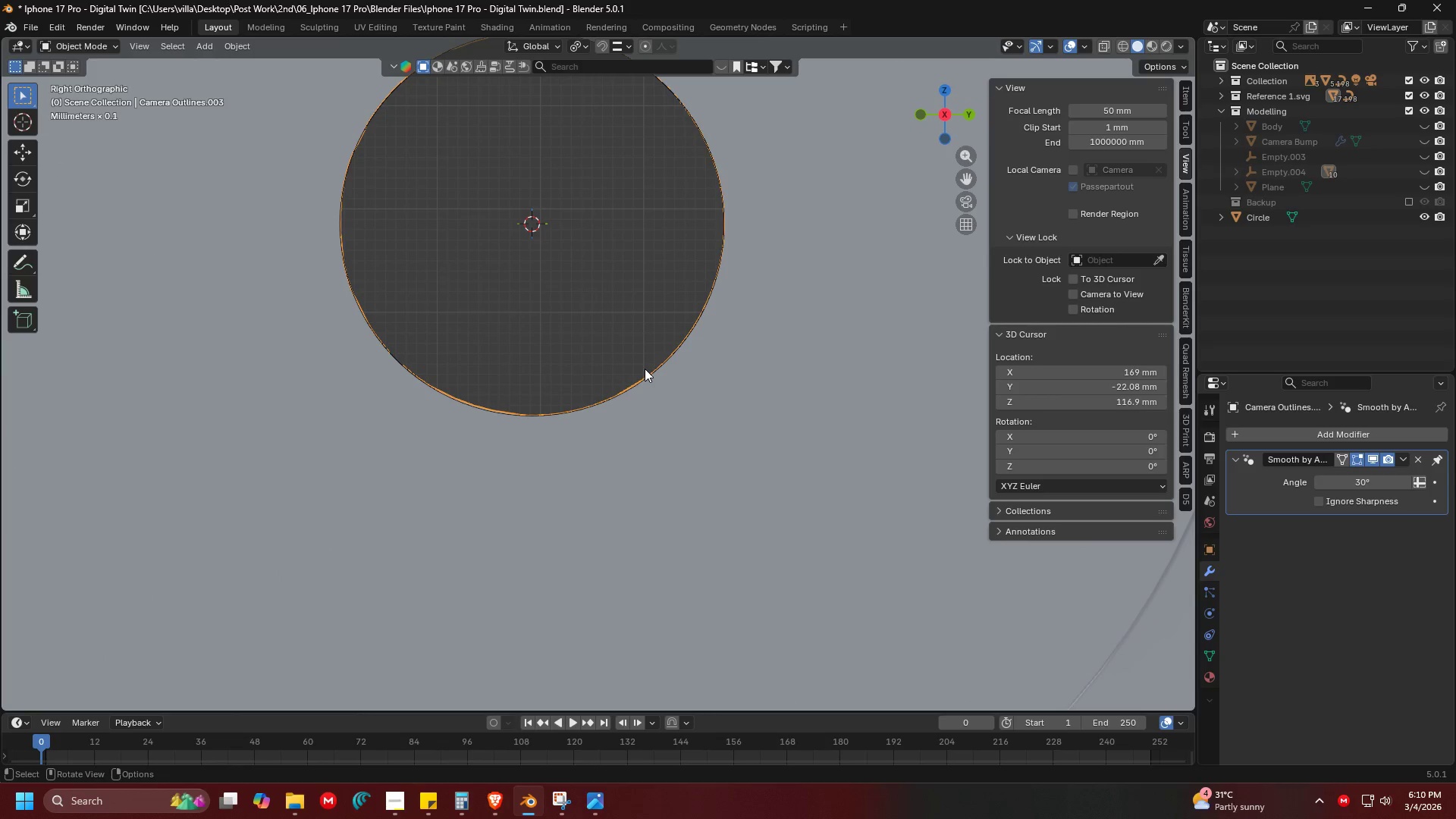 
double_click([645, 369])
 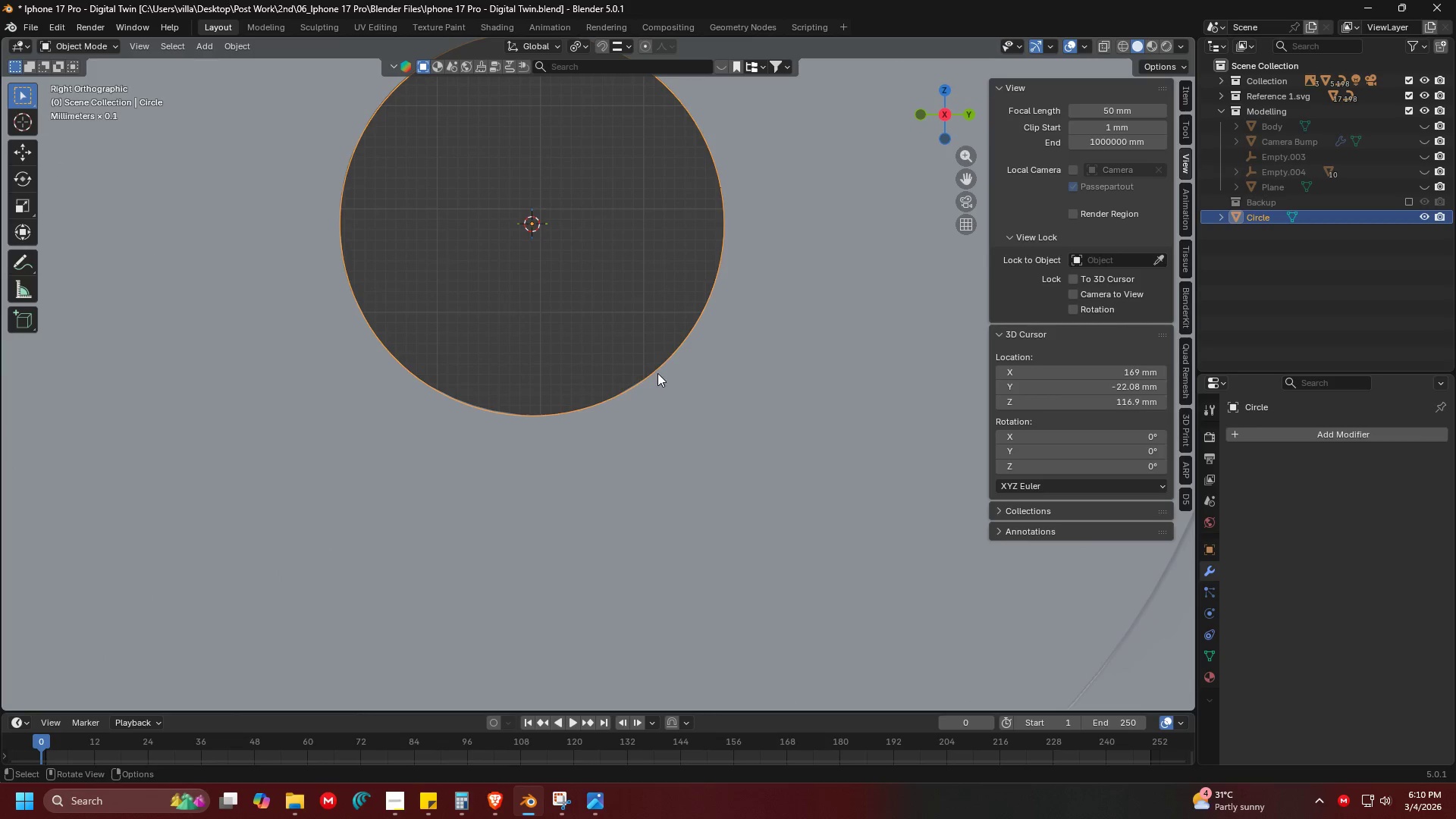 
hold_key(key=ShiftLeft, duration=0.38)
 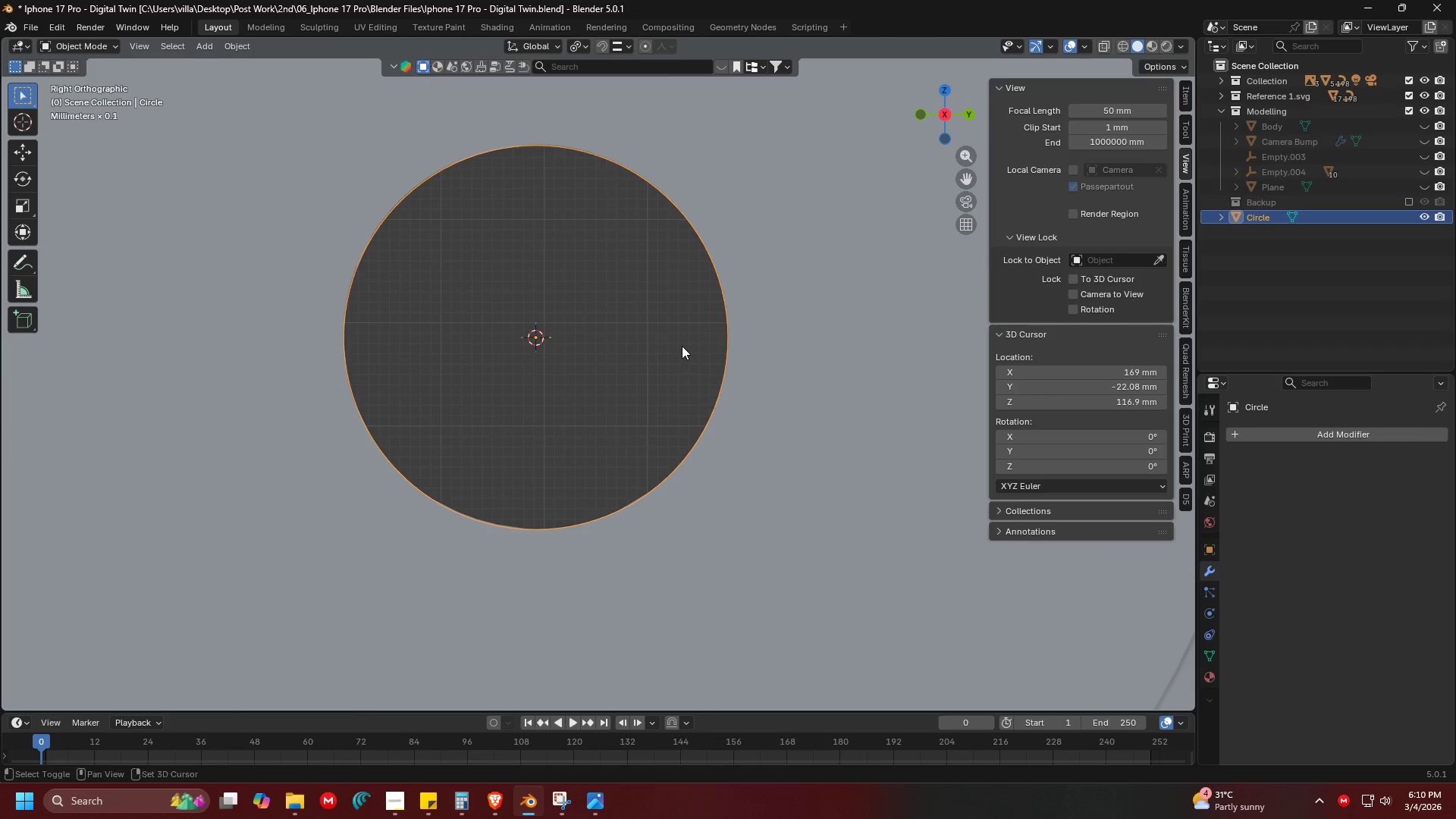 
key(Shift+ShiftLeft)
 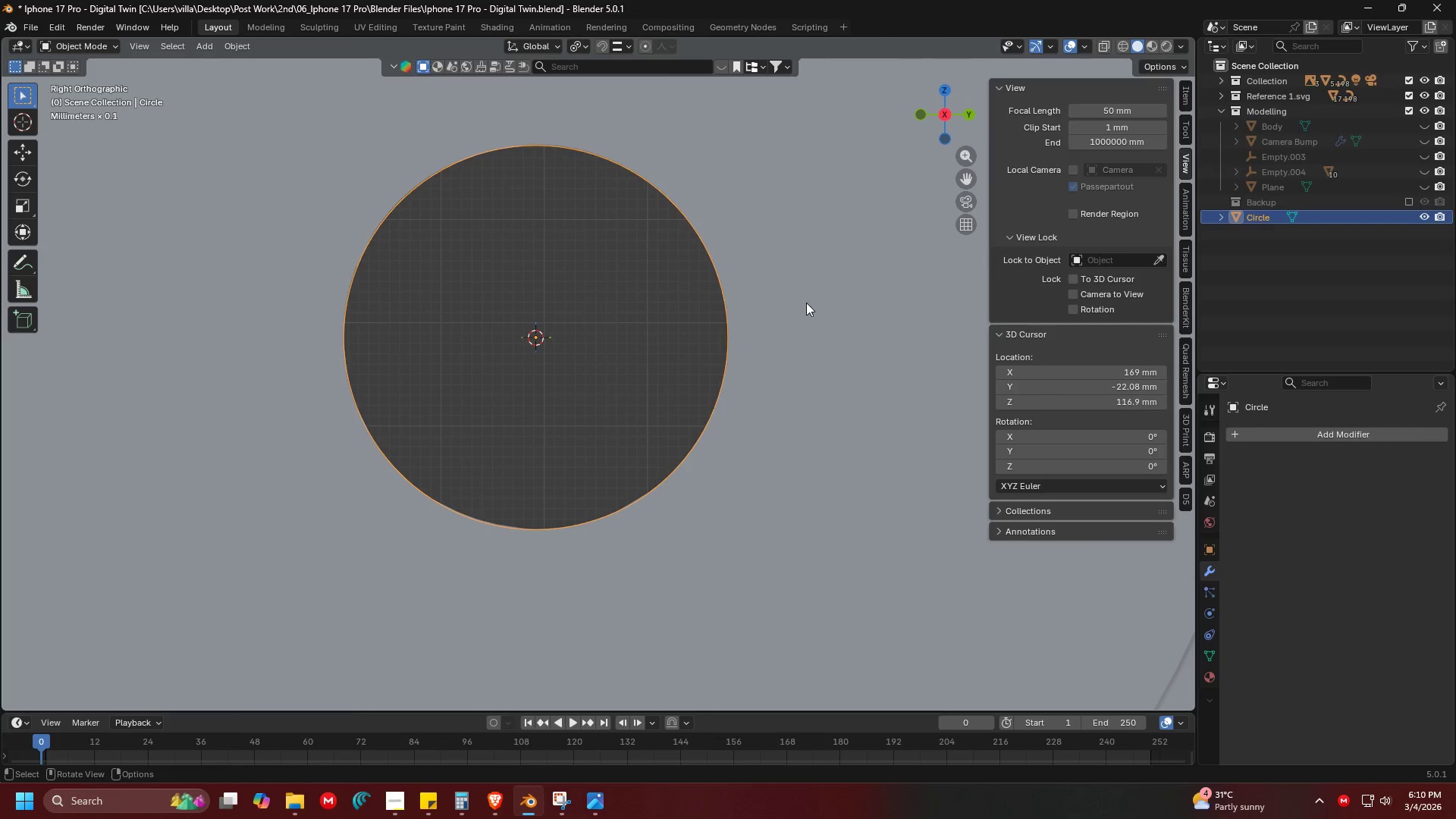 
left_click([810, 300])
 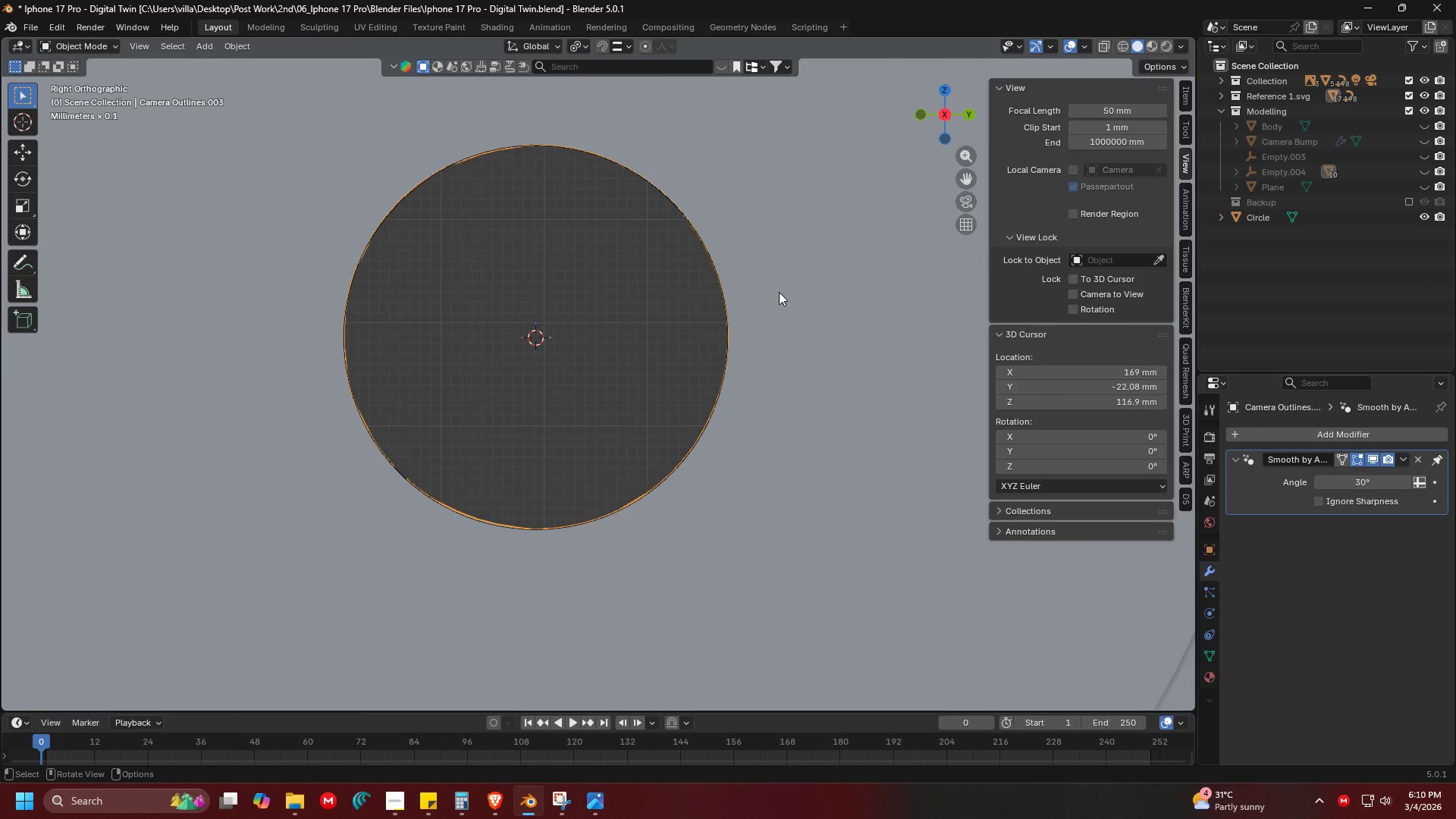 
key(Shift+ShiftLeft)
 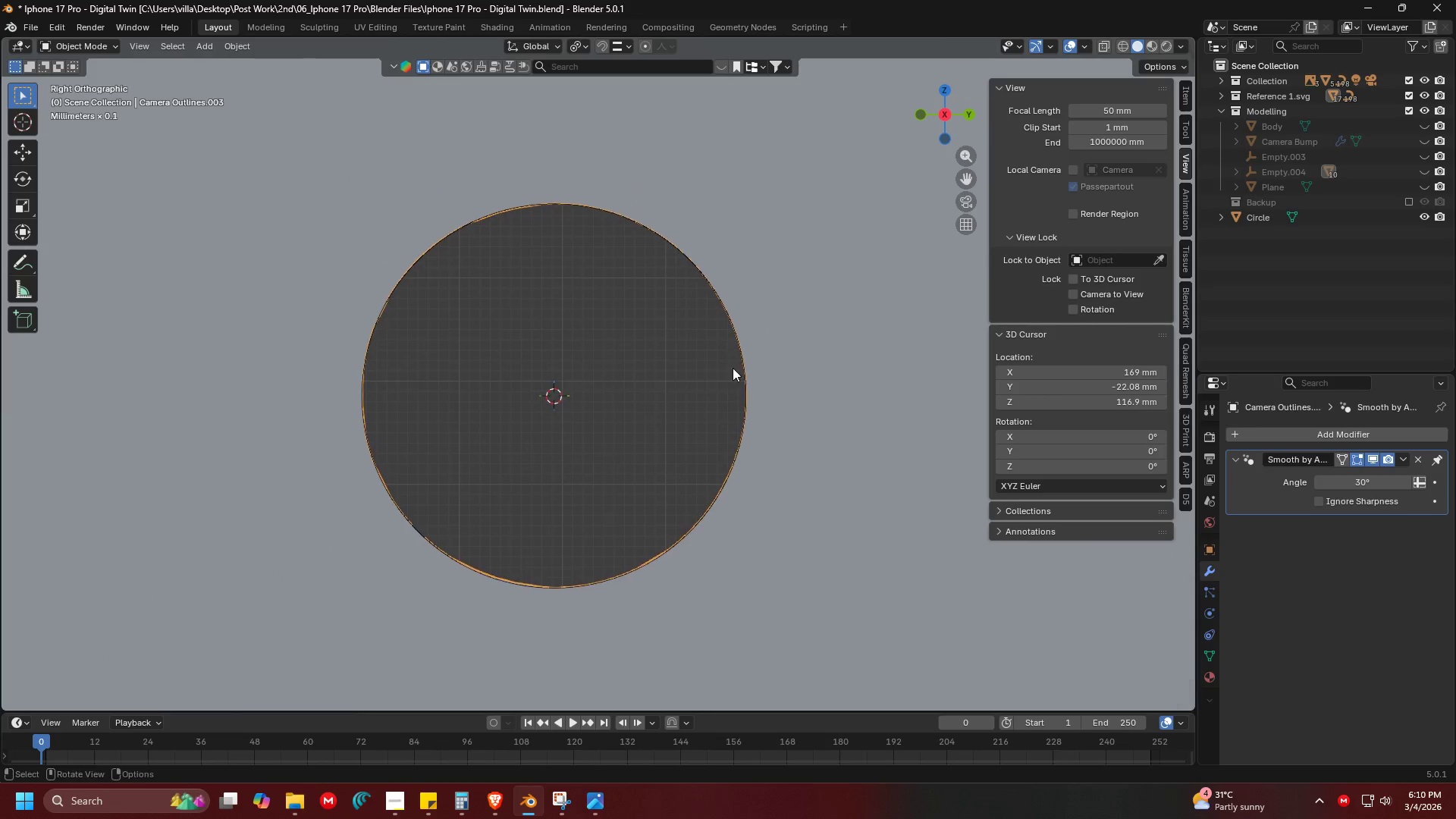 
key(Shift+ShiftLeft)
 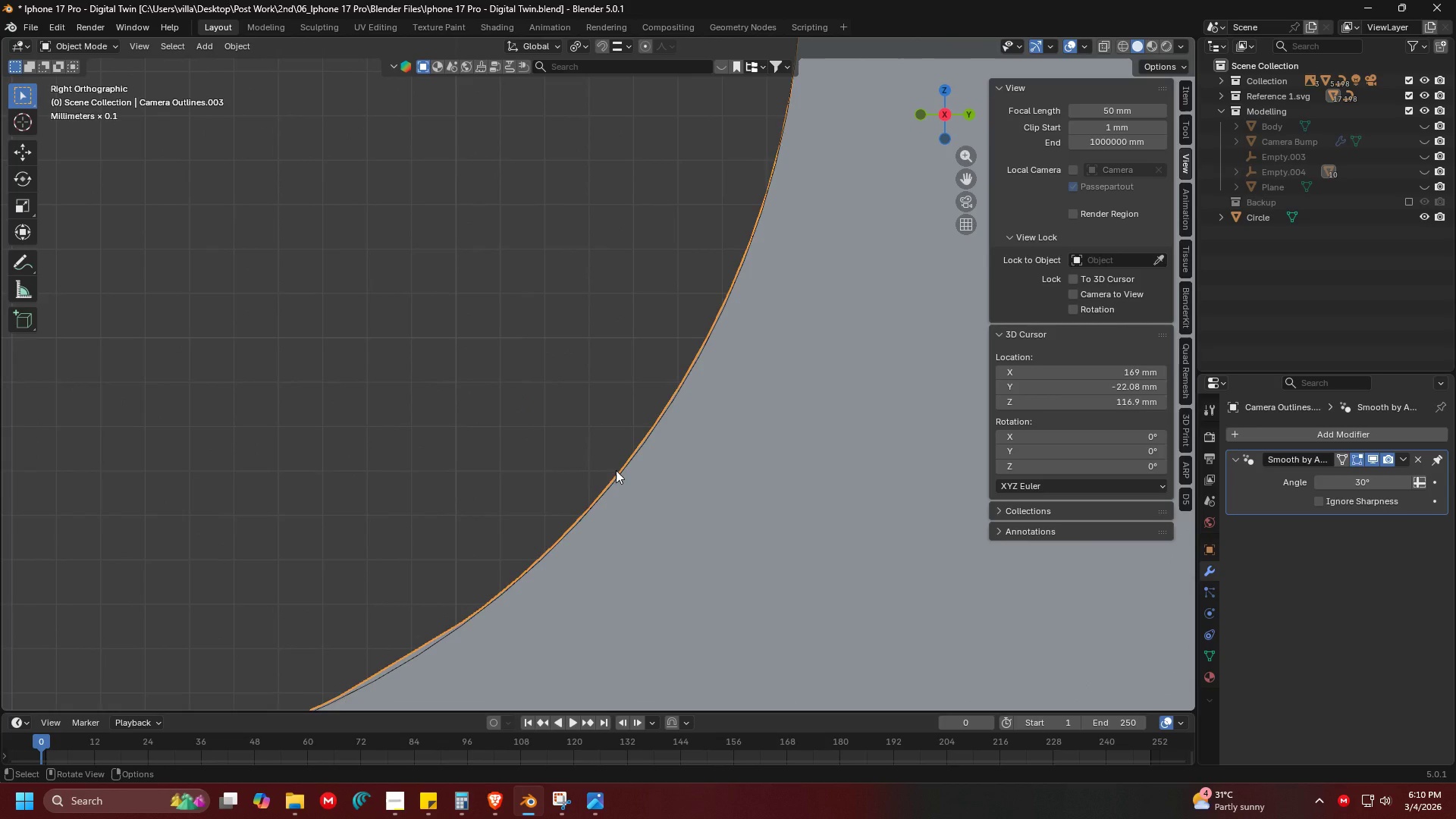 
scroll: coordinate [573, 400], scroll_direction: up, amount: 8.0
 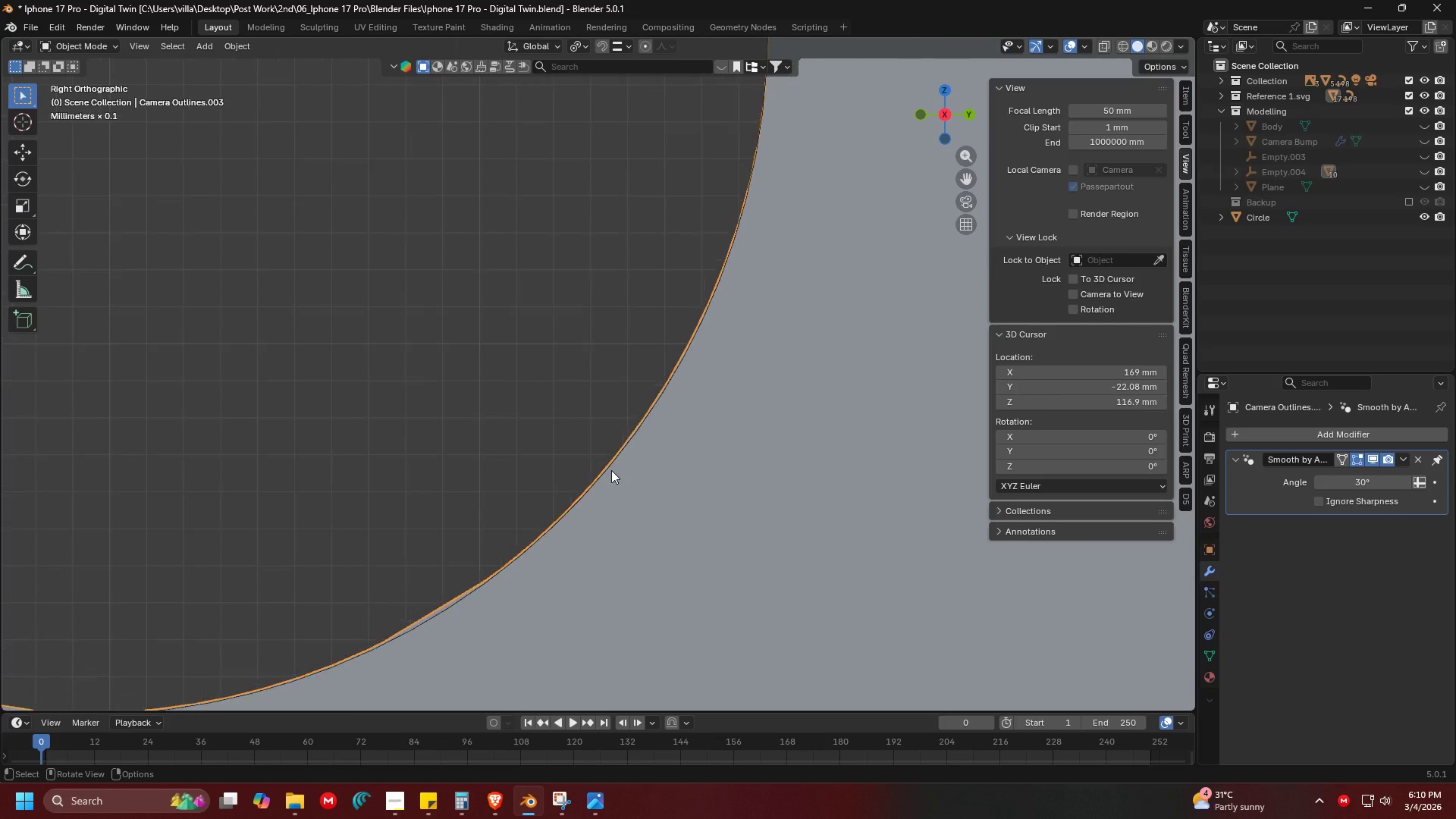 
key(Shift+ShiftLeft)
 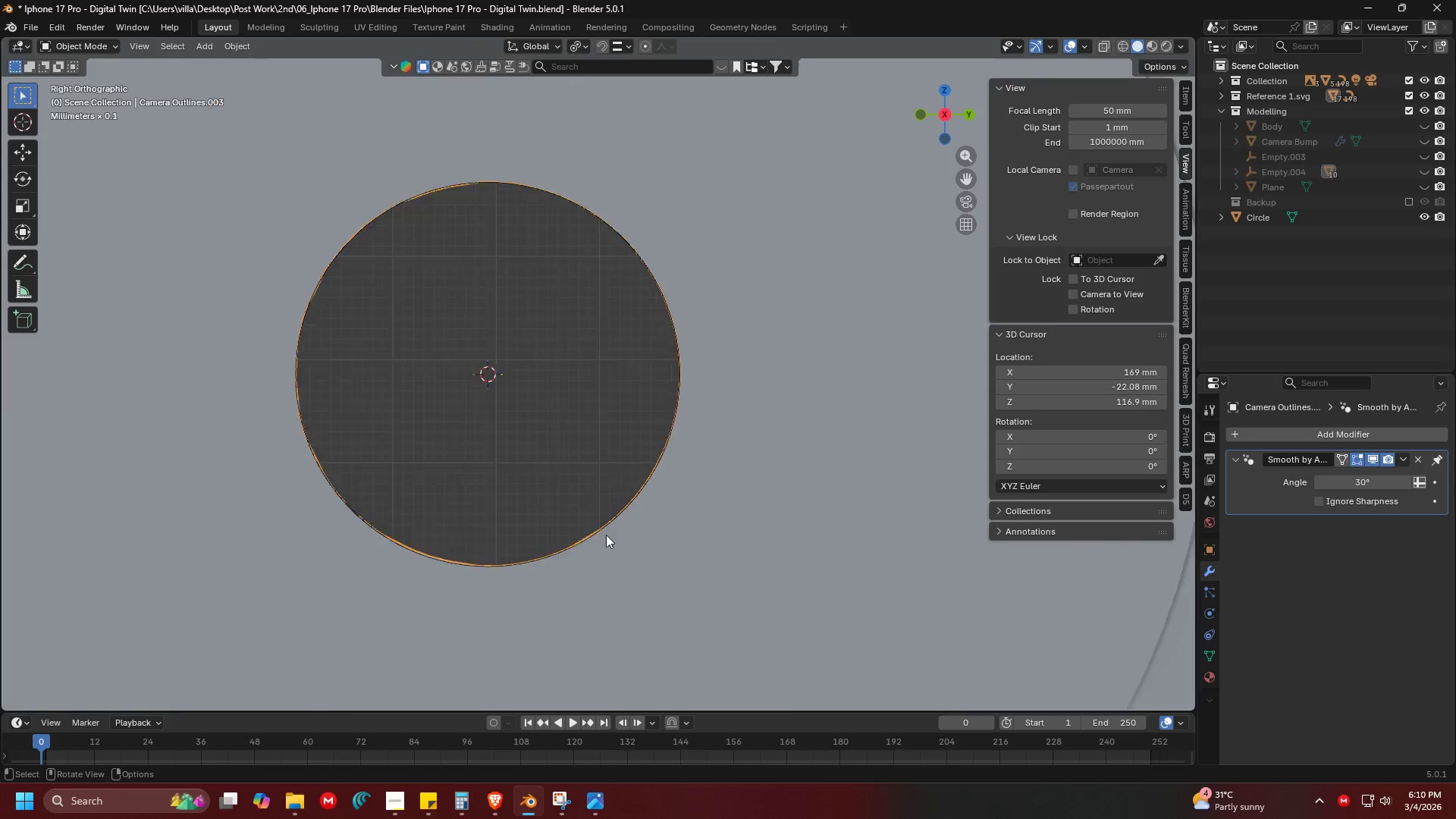 
key(Shift+ShiftLeft)
 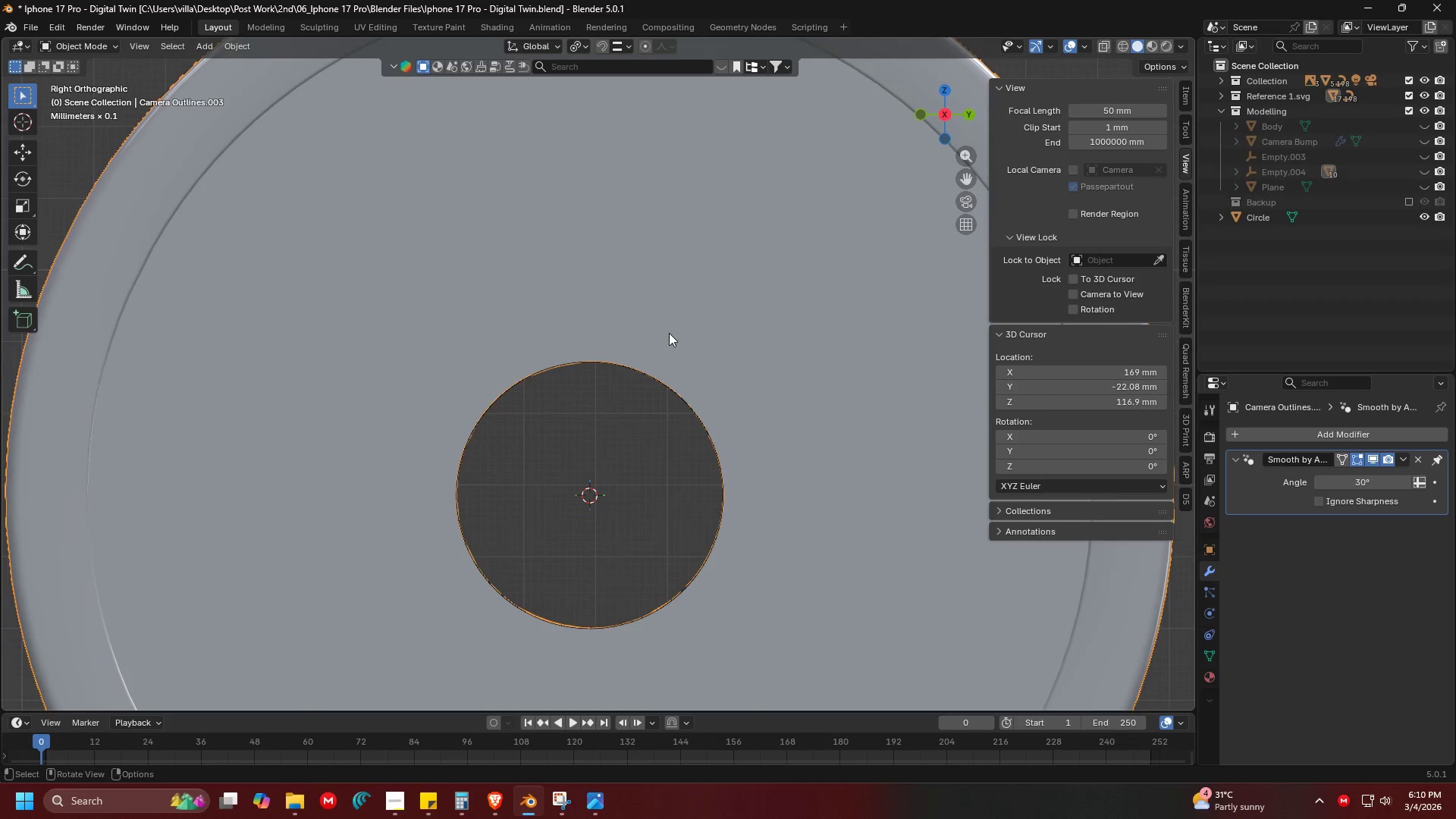 
right_click([669, 333])
 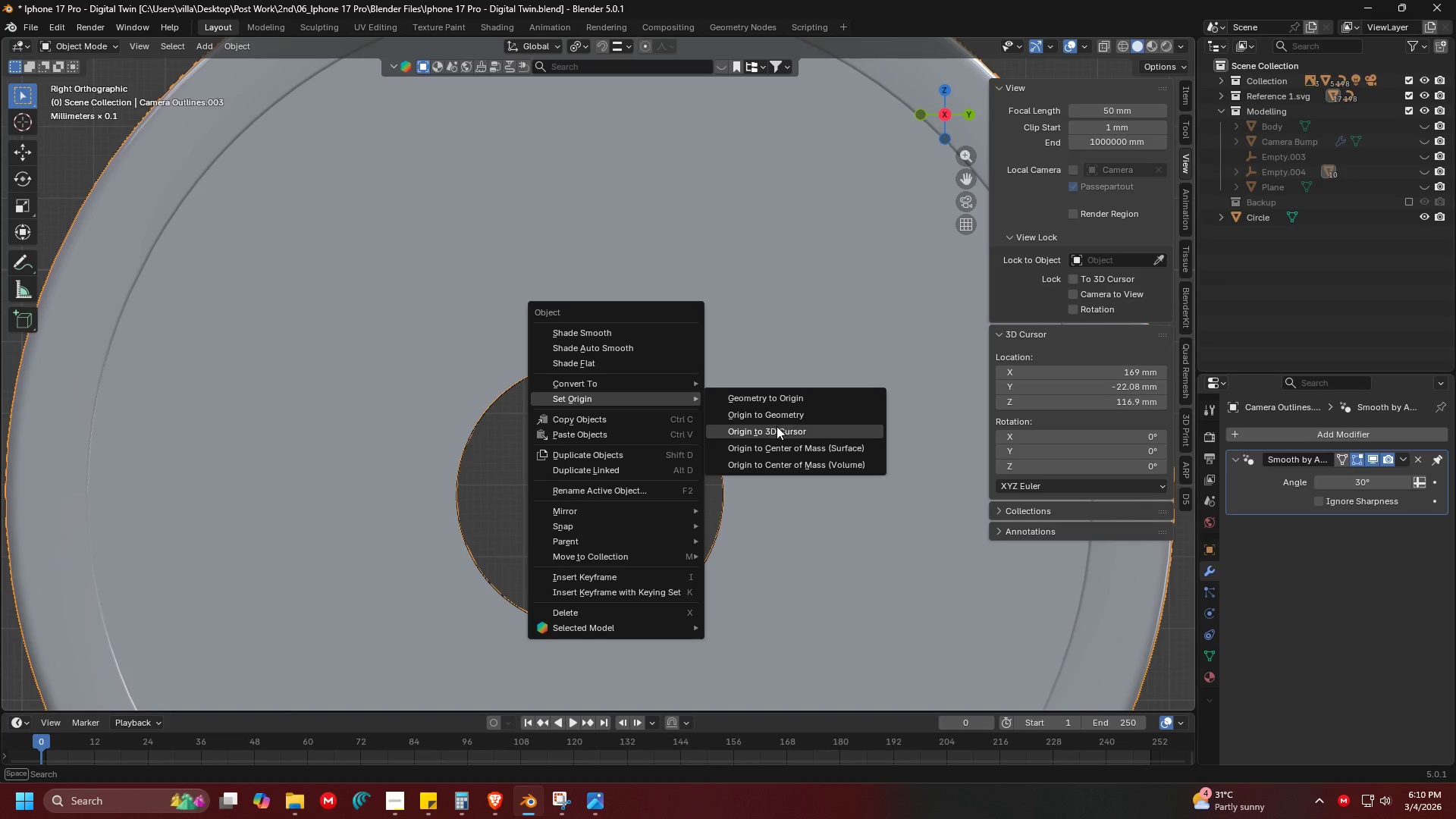 
scroll: coordinate [626, 487], scroll_direction: down, amount: 10.0
 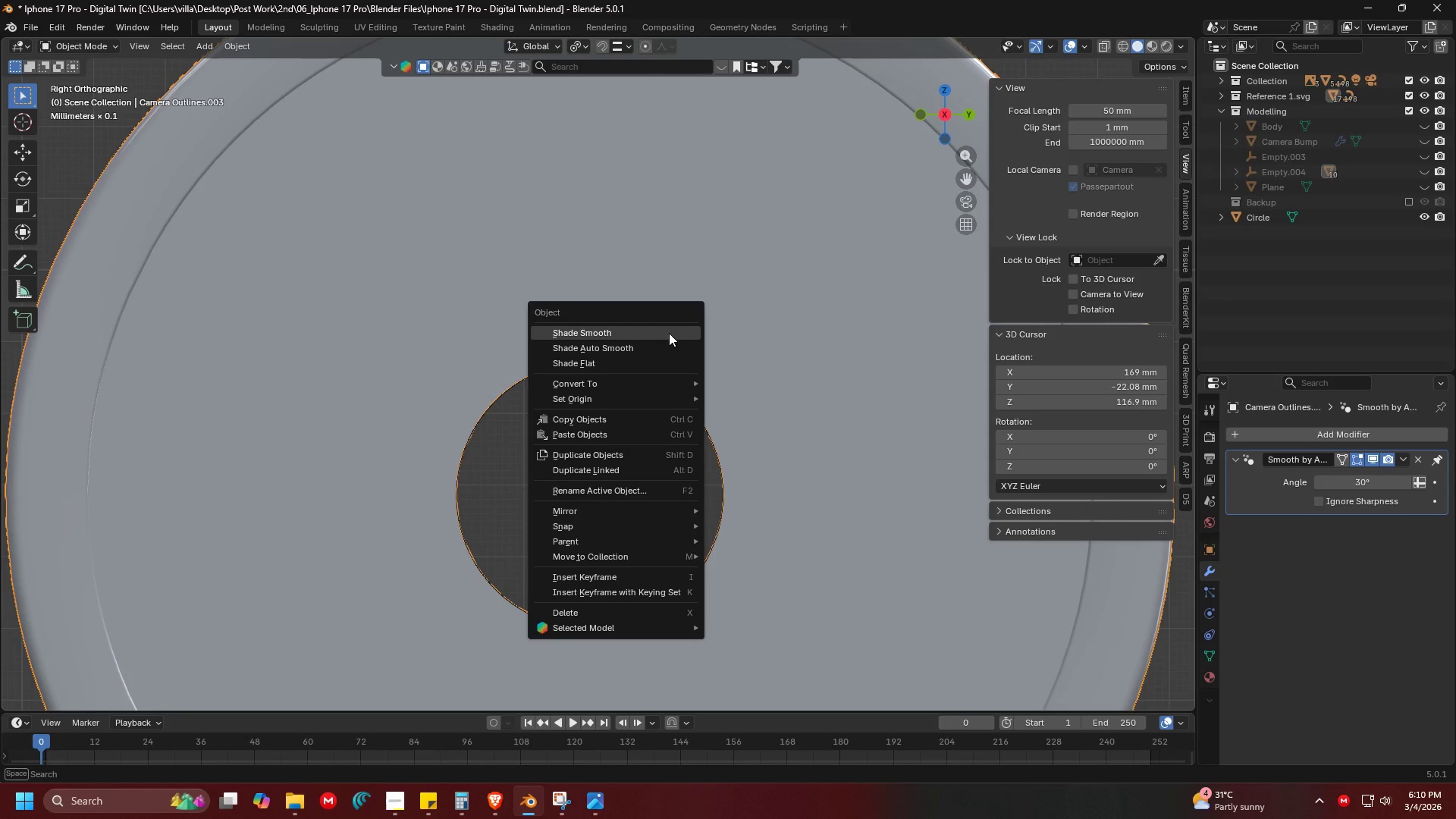 
left_click([777, 426])
 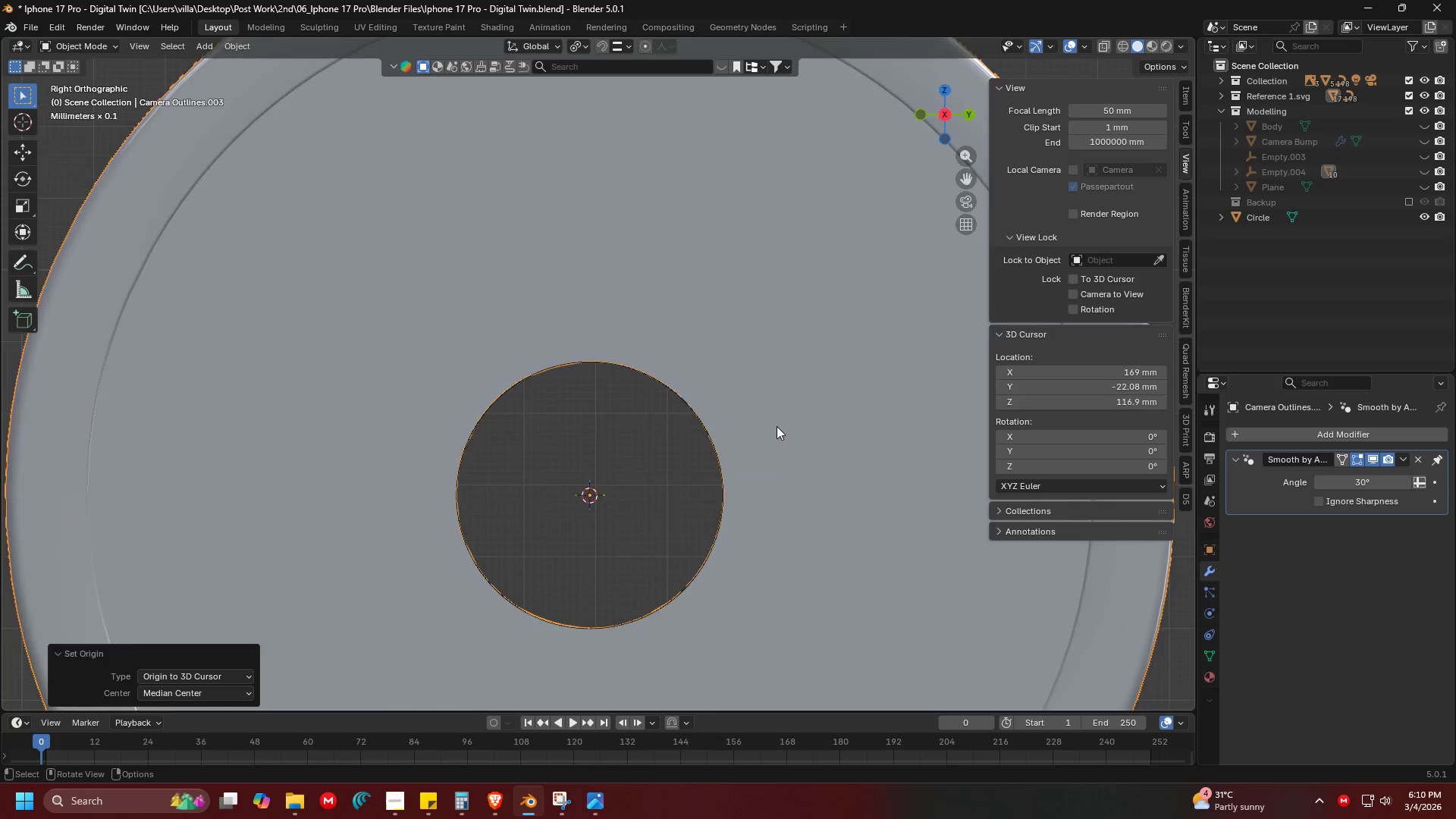 
key(Shift+ShiftLeft)
 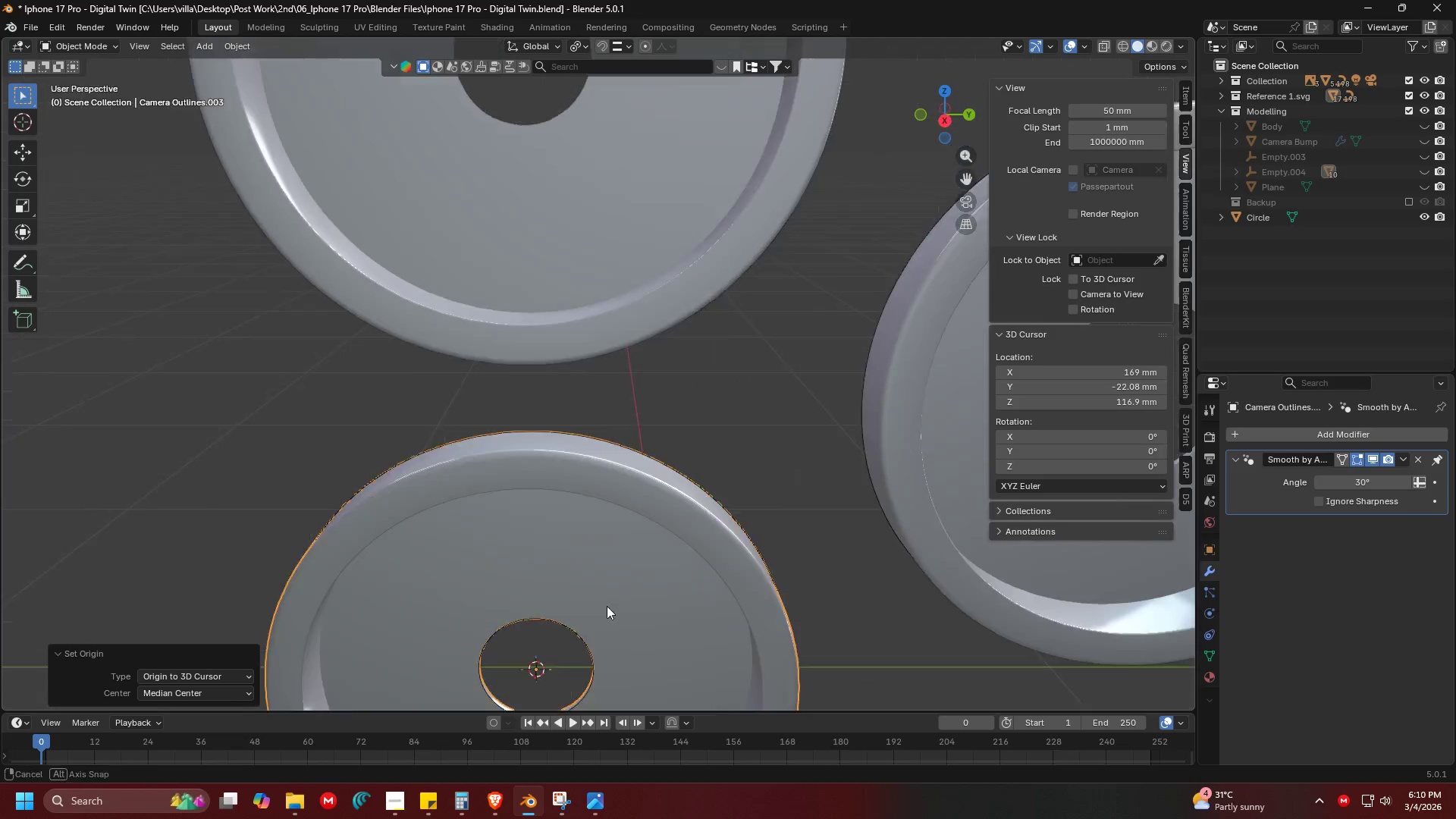 
scroll: coordinate [722, 402], scroll_direction: down, amount: 5.0
 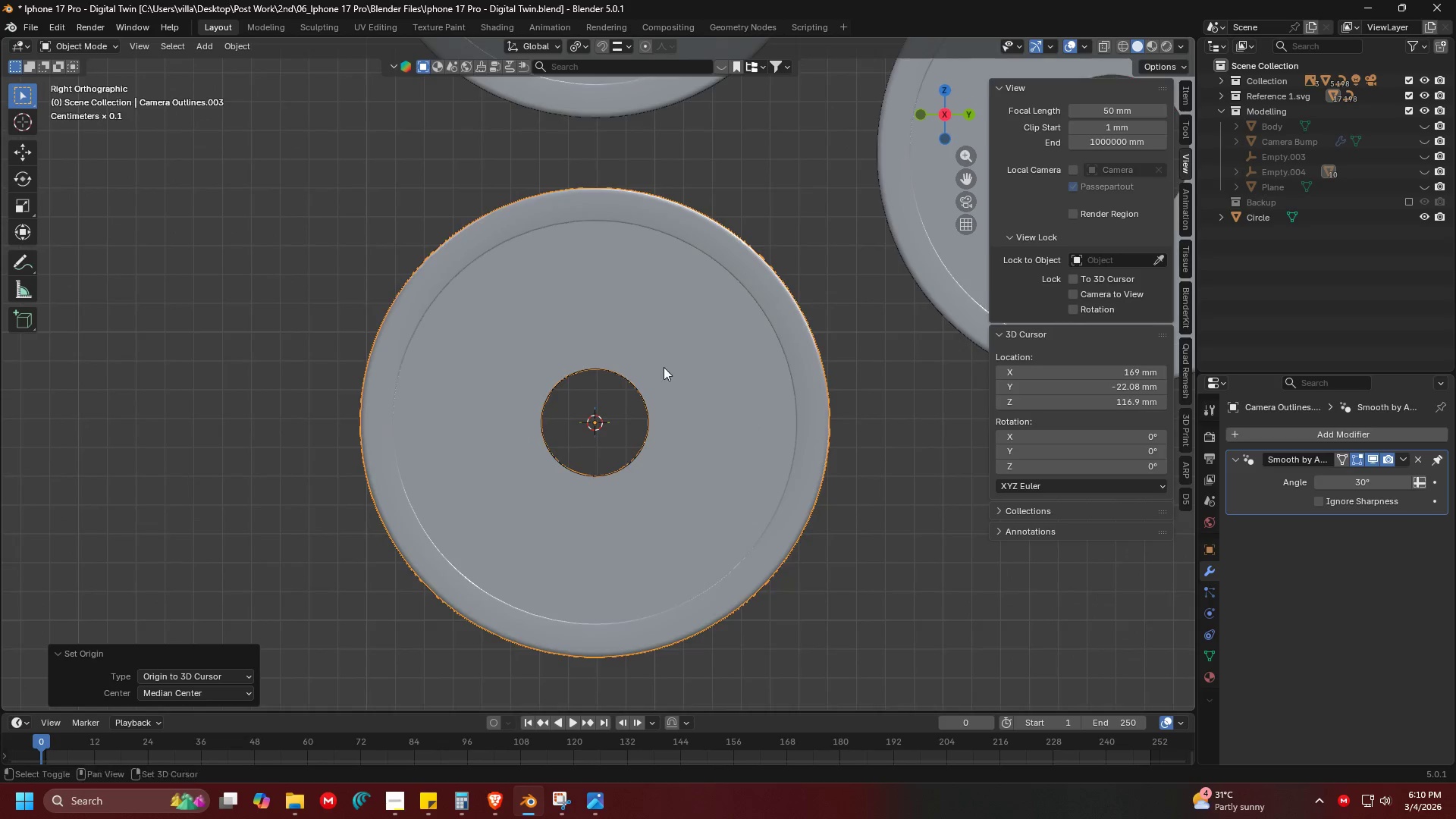 
hold_key(key=ShiftLeft, duration=0.38)
 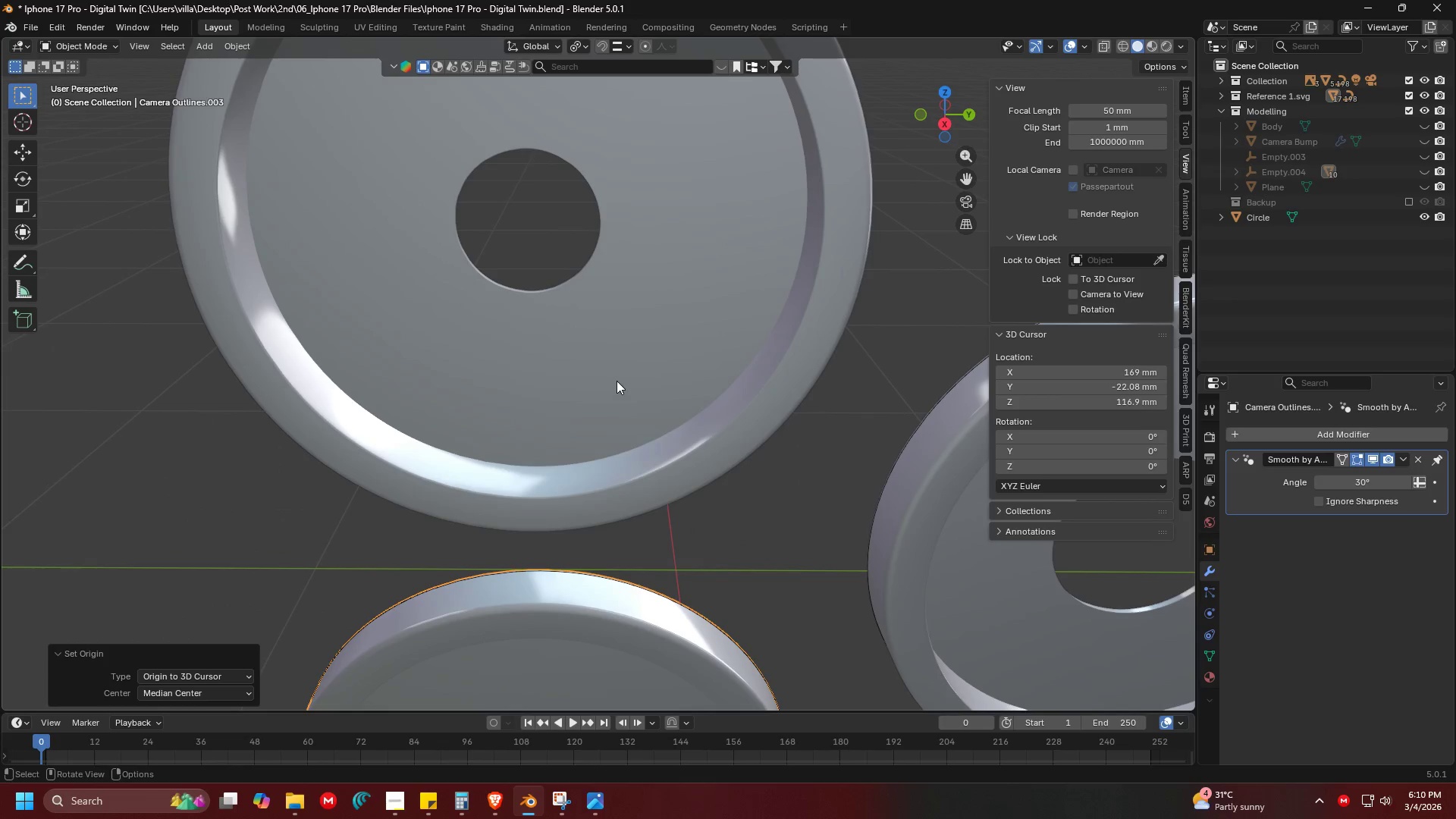 
key(Shift+ShiftLeft)
 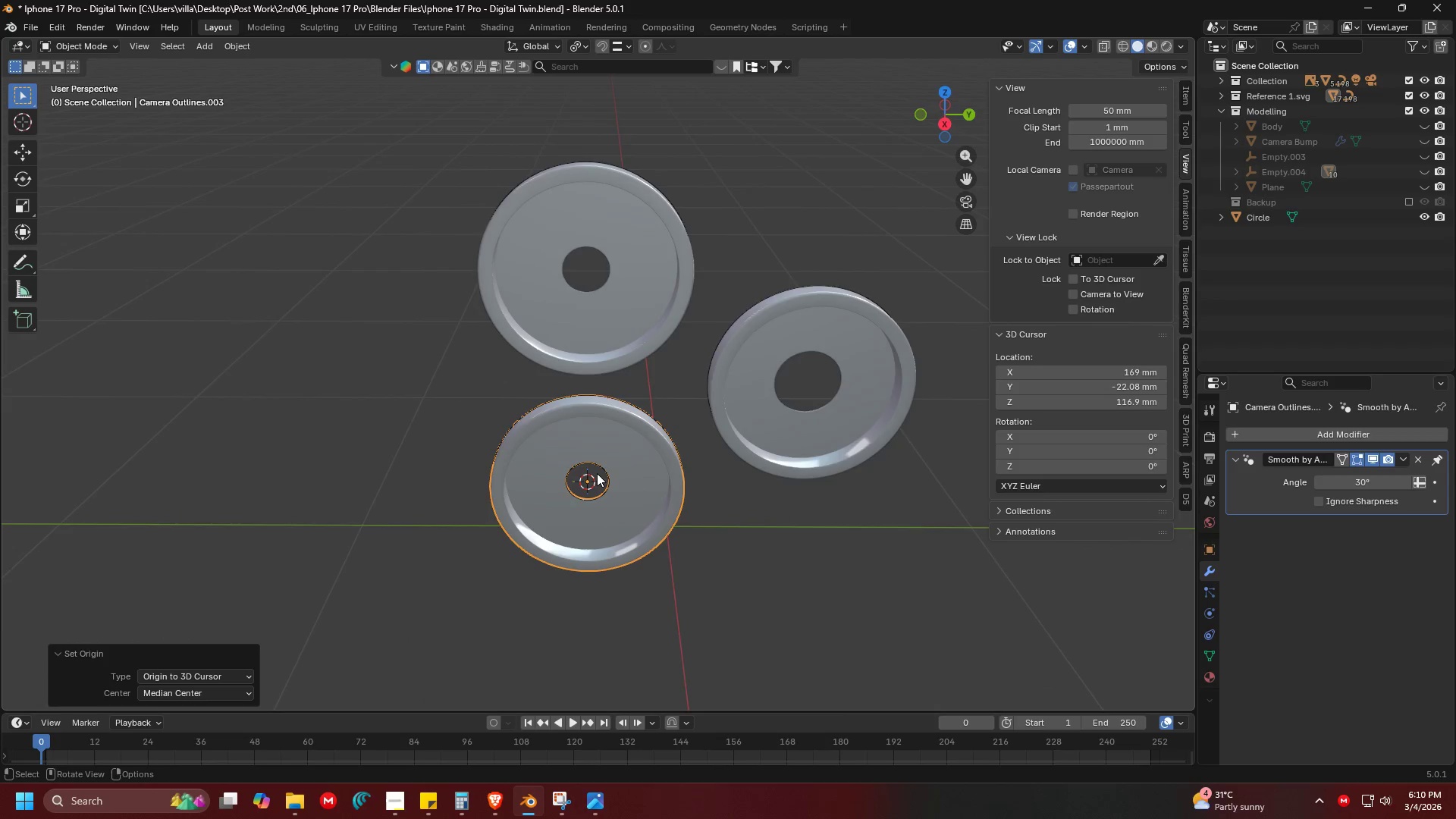 
scroll: coordinate [579, 541], scroll_direction: down, amount: 5.0
 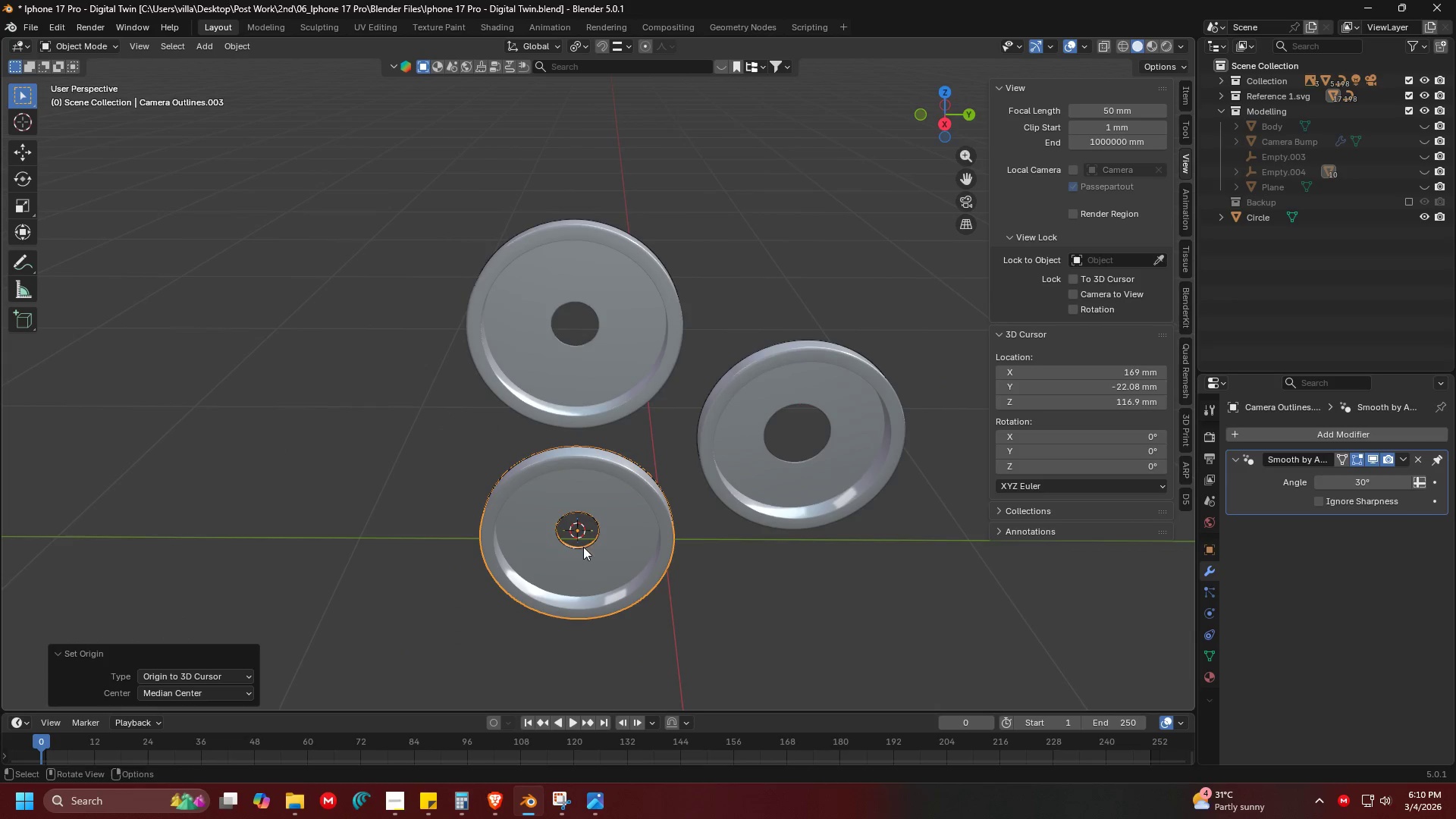 
type(13)
 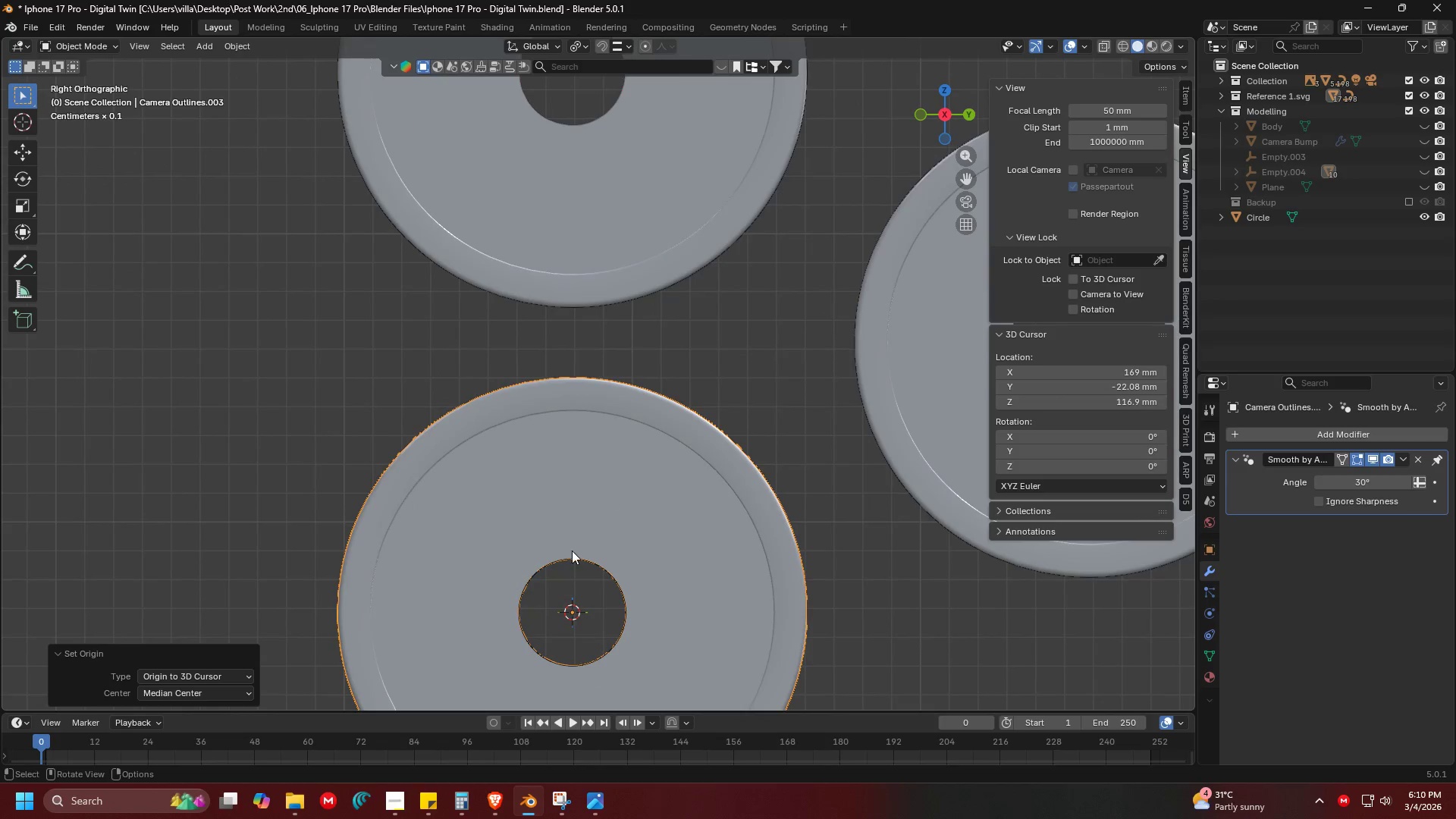 
left_click([586, 573])
 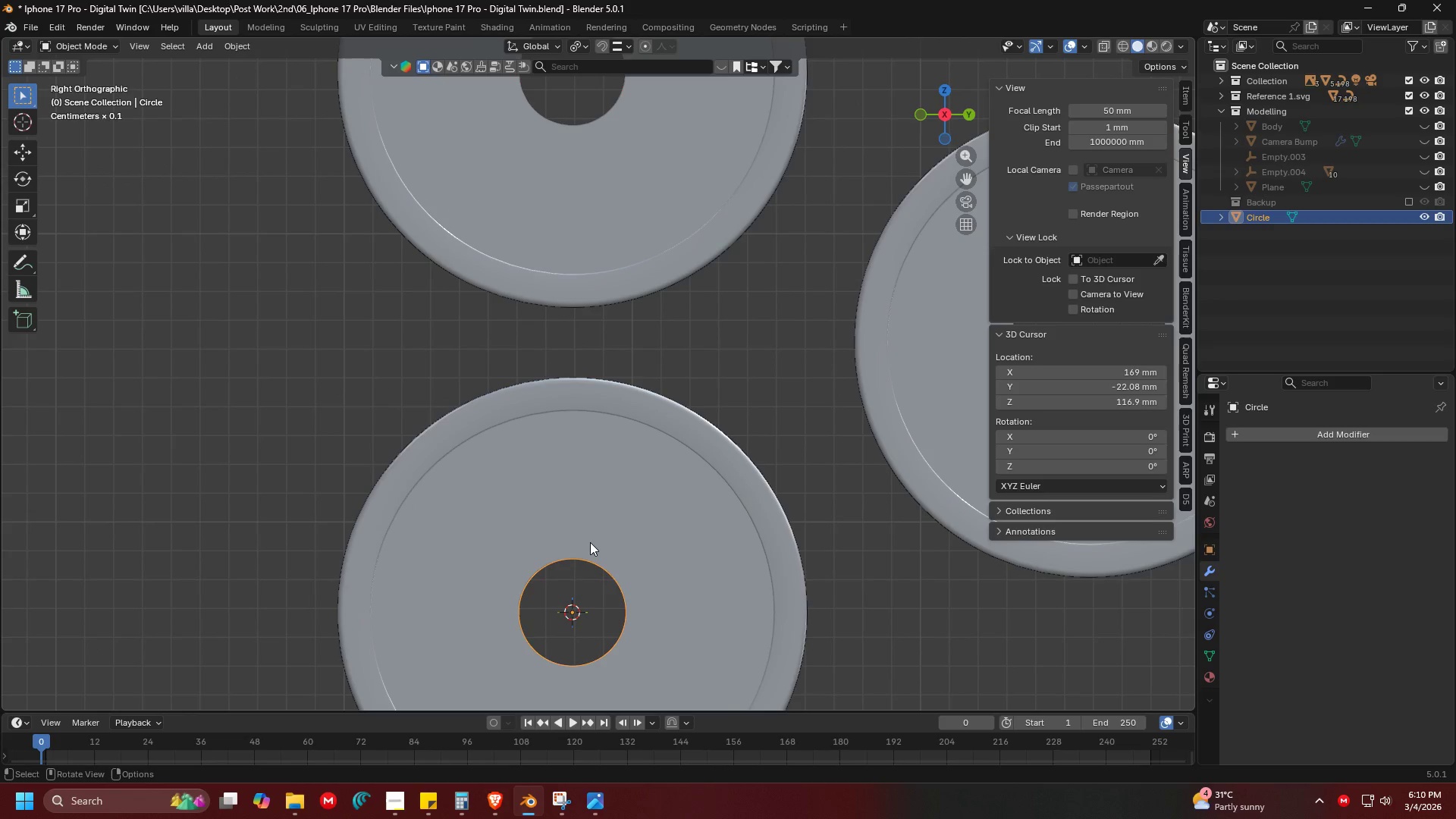 
scroll: coordinate [613, 481], scroll_direction: up, amount: 5.0
 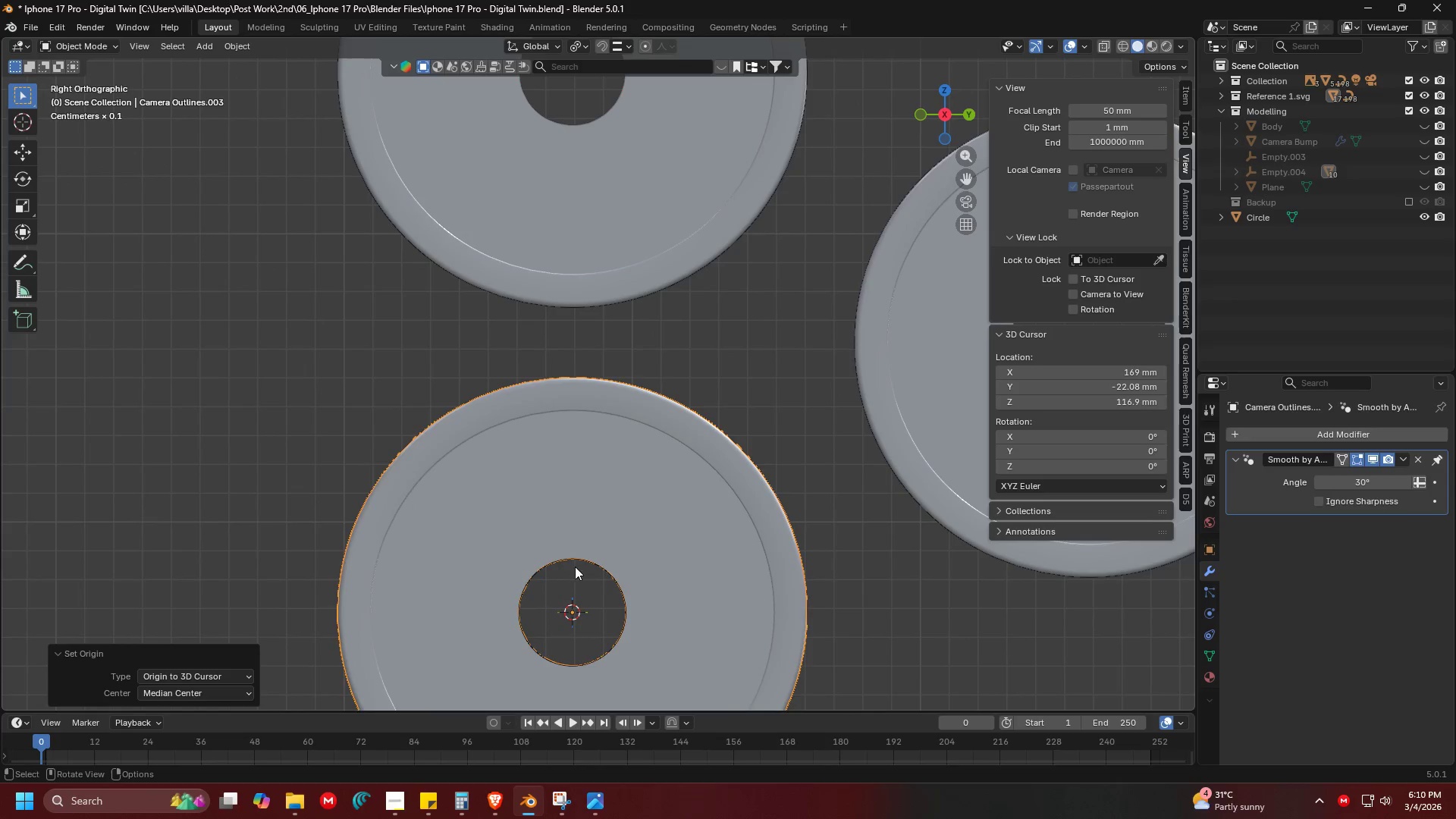 
key(Shift+ShiftLeft)
 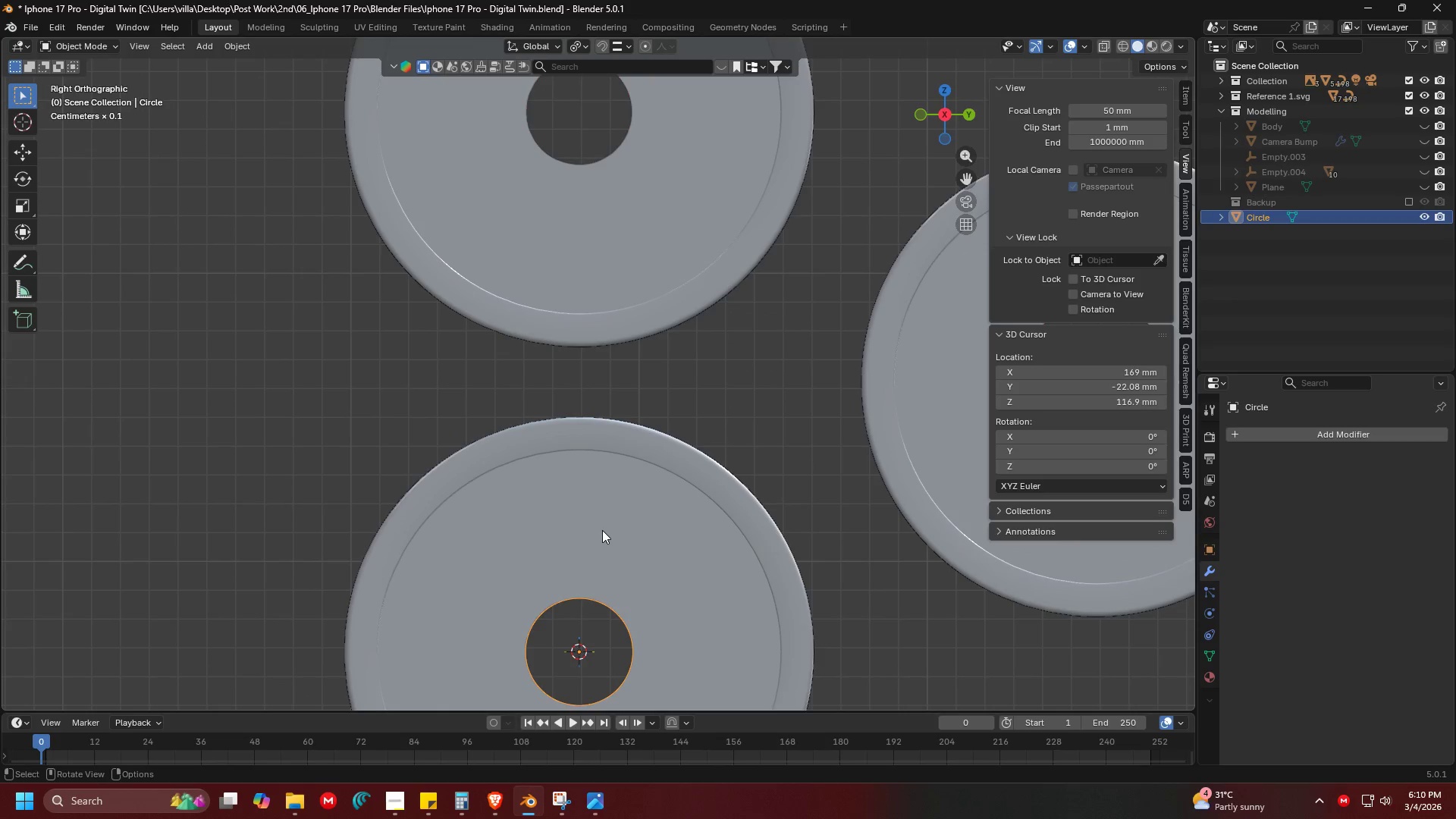 
key(Shift+D)
 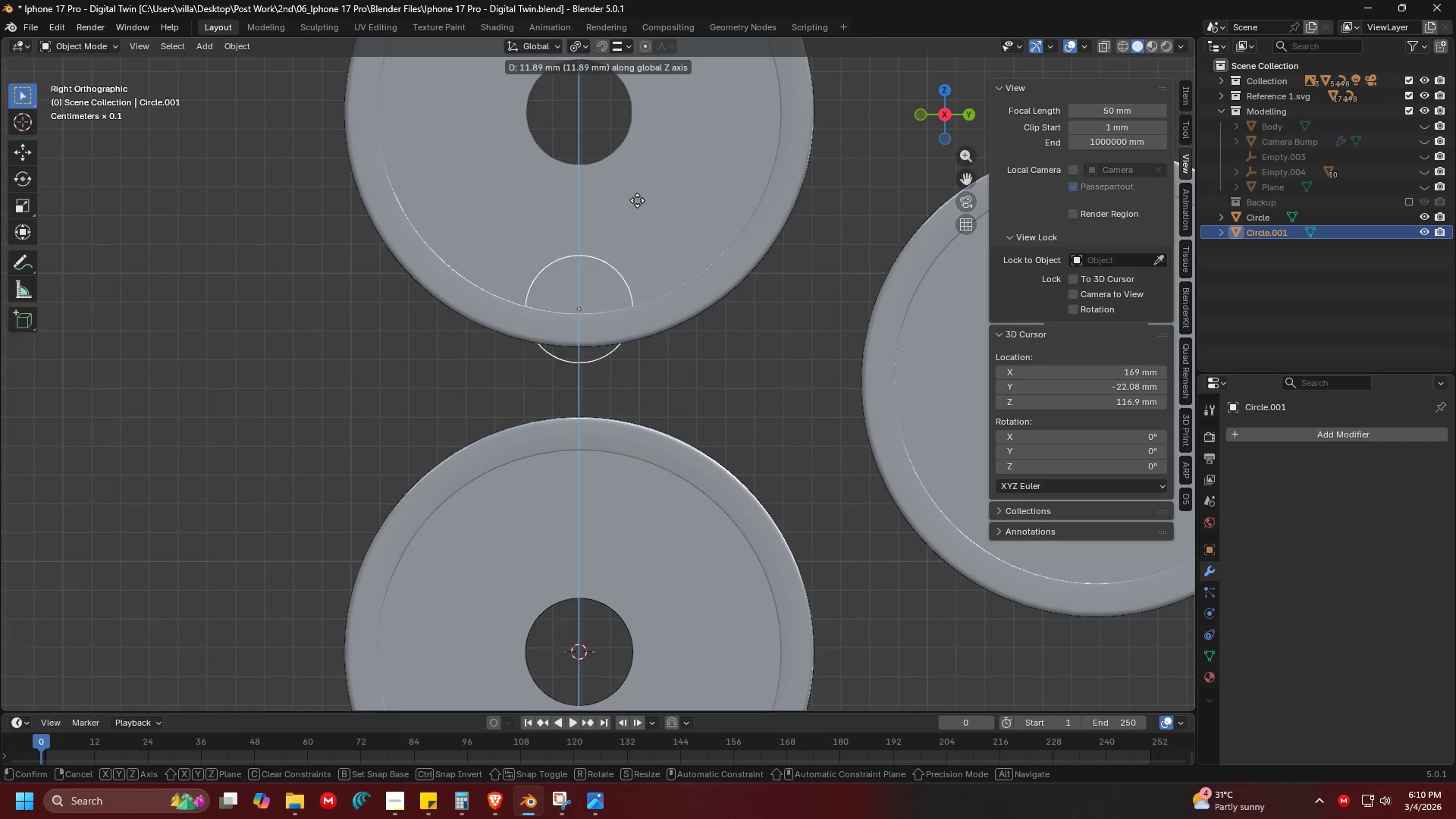 
left_click([614, 119])
 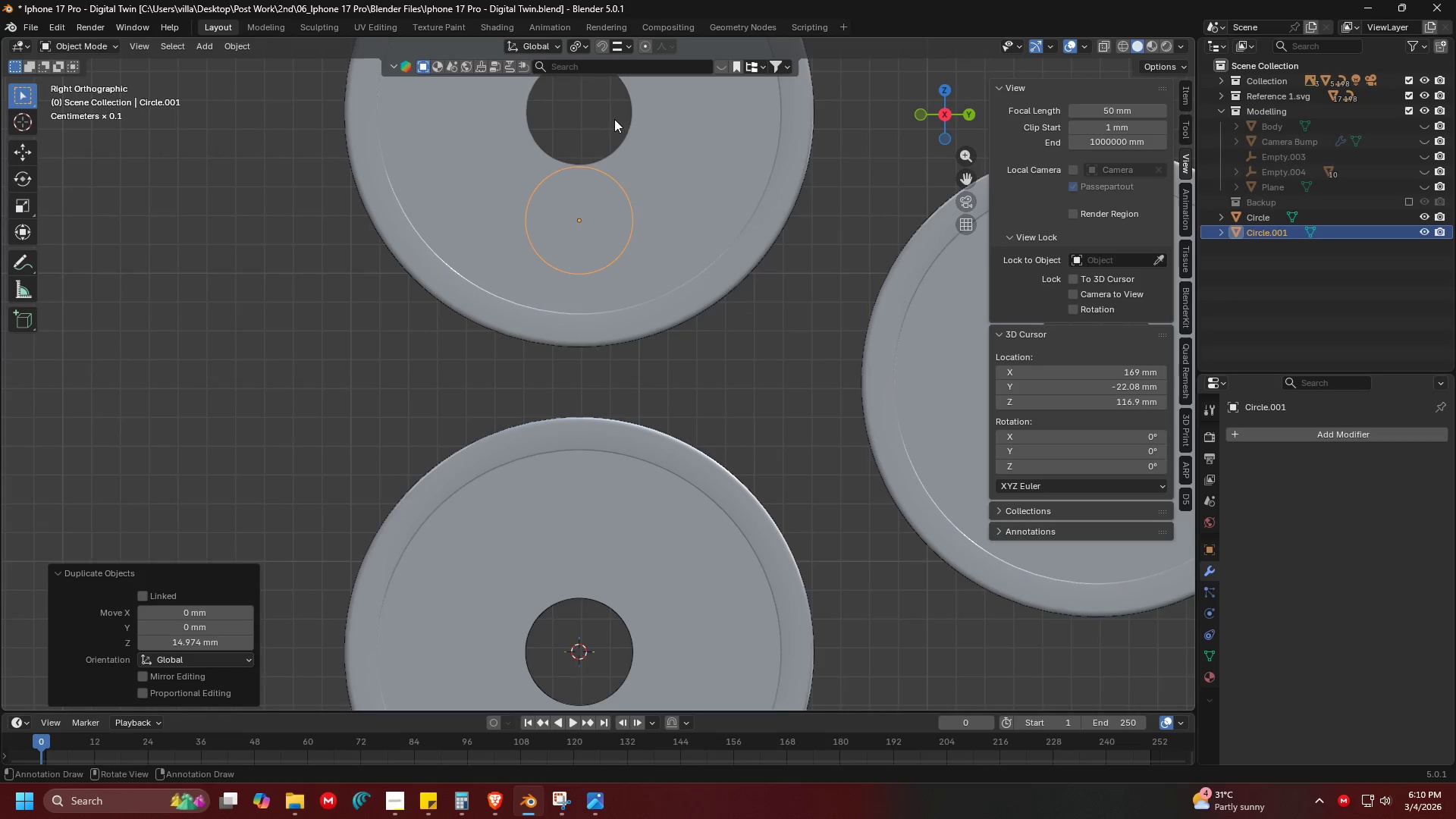 
key(Shift+ShiftLeft)
 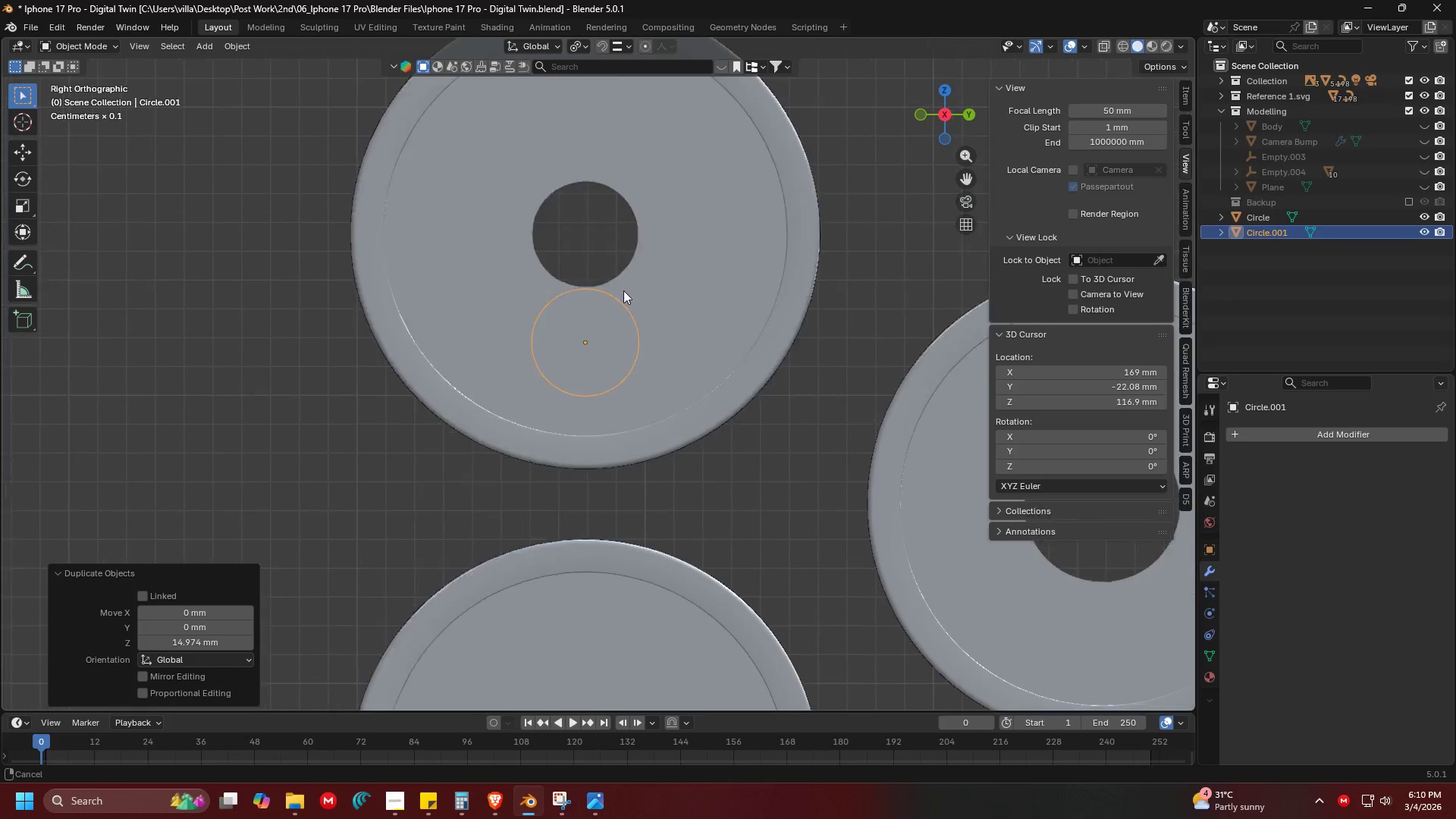 
hold_key(key=ShiftLeft, duration=0.33)
 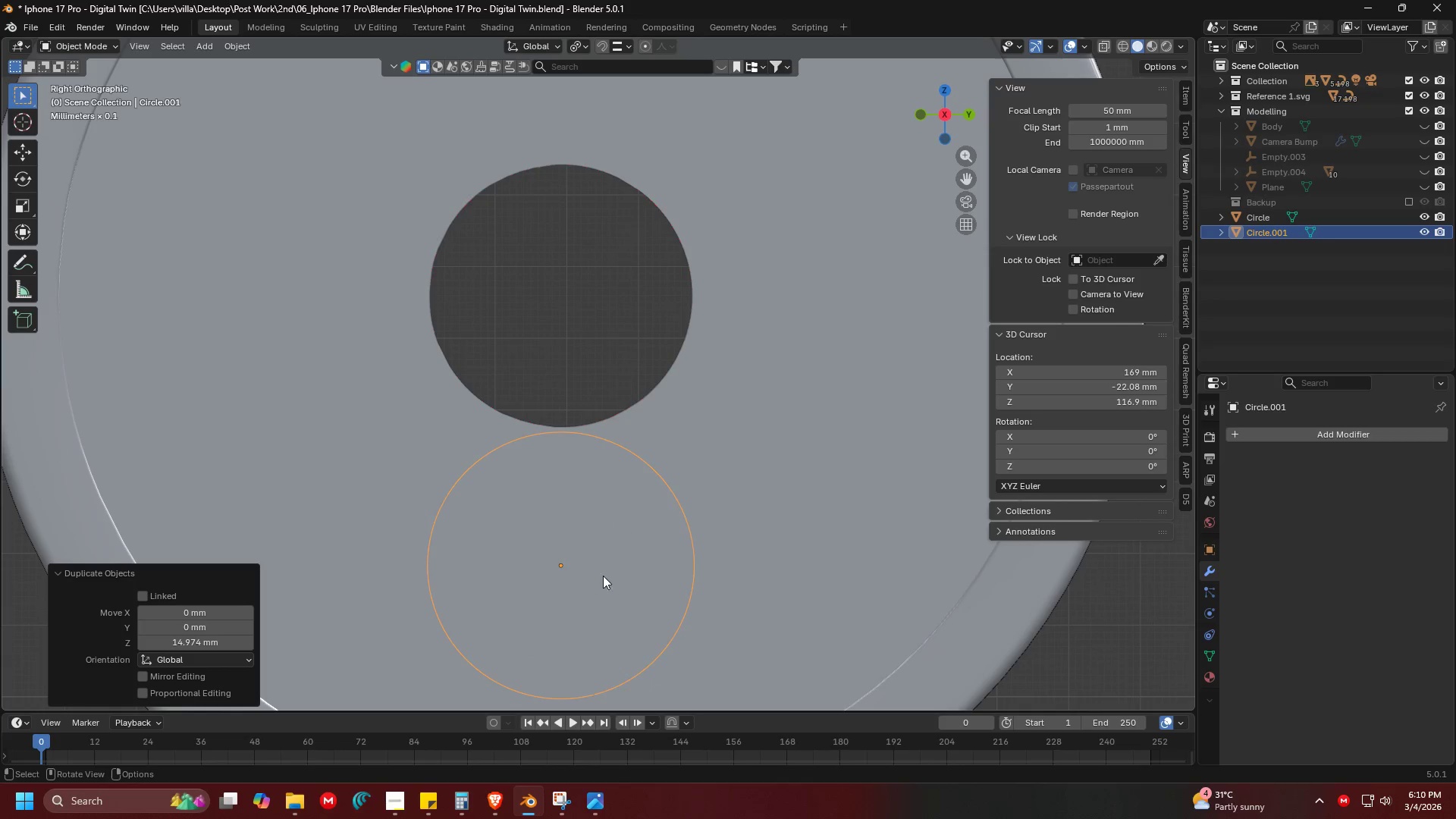 
scroll: coordinate [623, 400], scroll_direction: up, amount: 5.0
 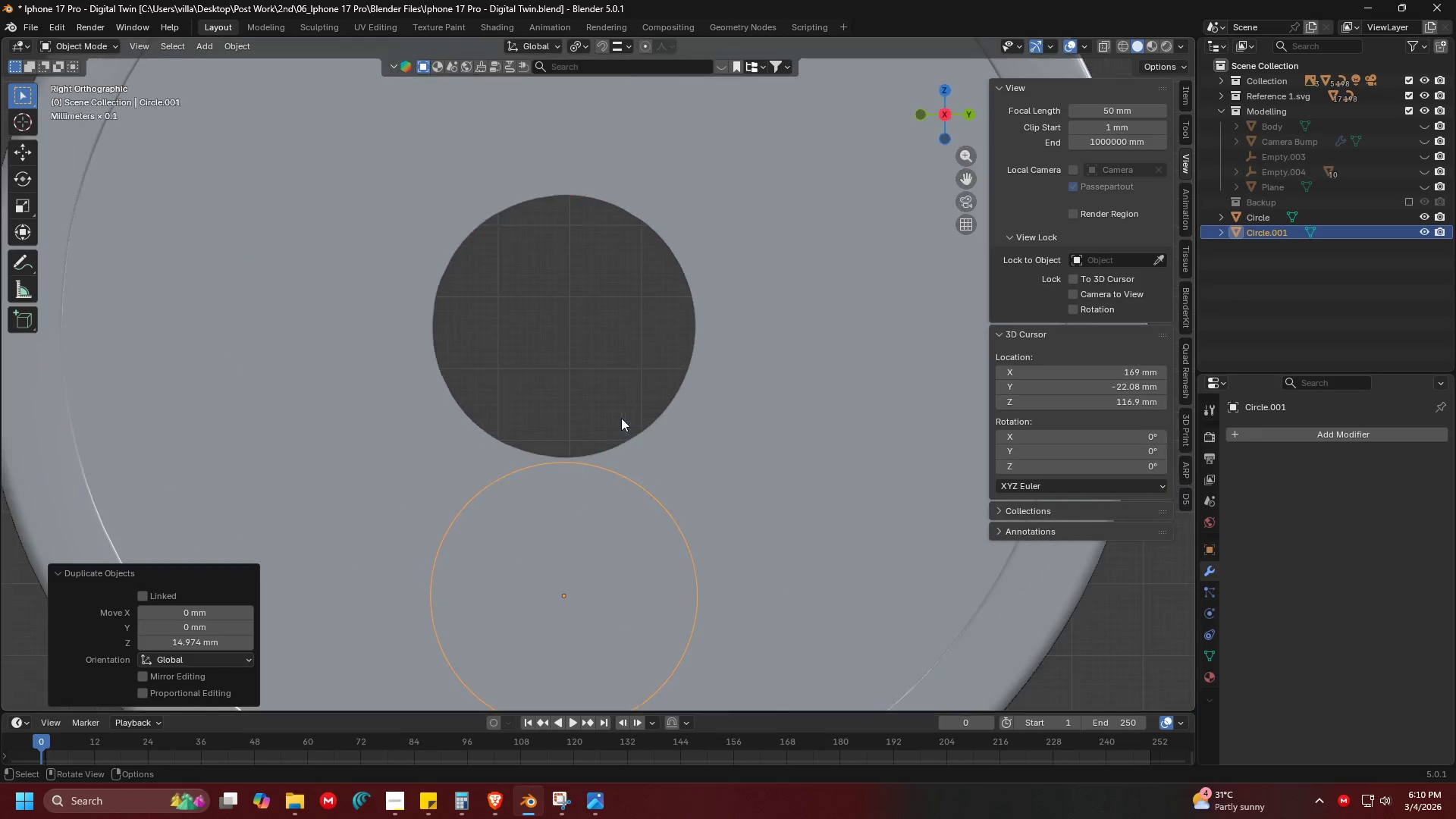 
key(G)
 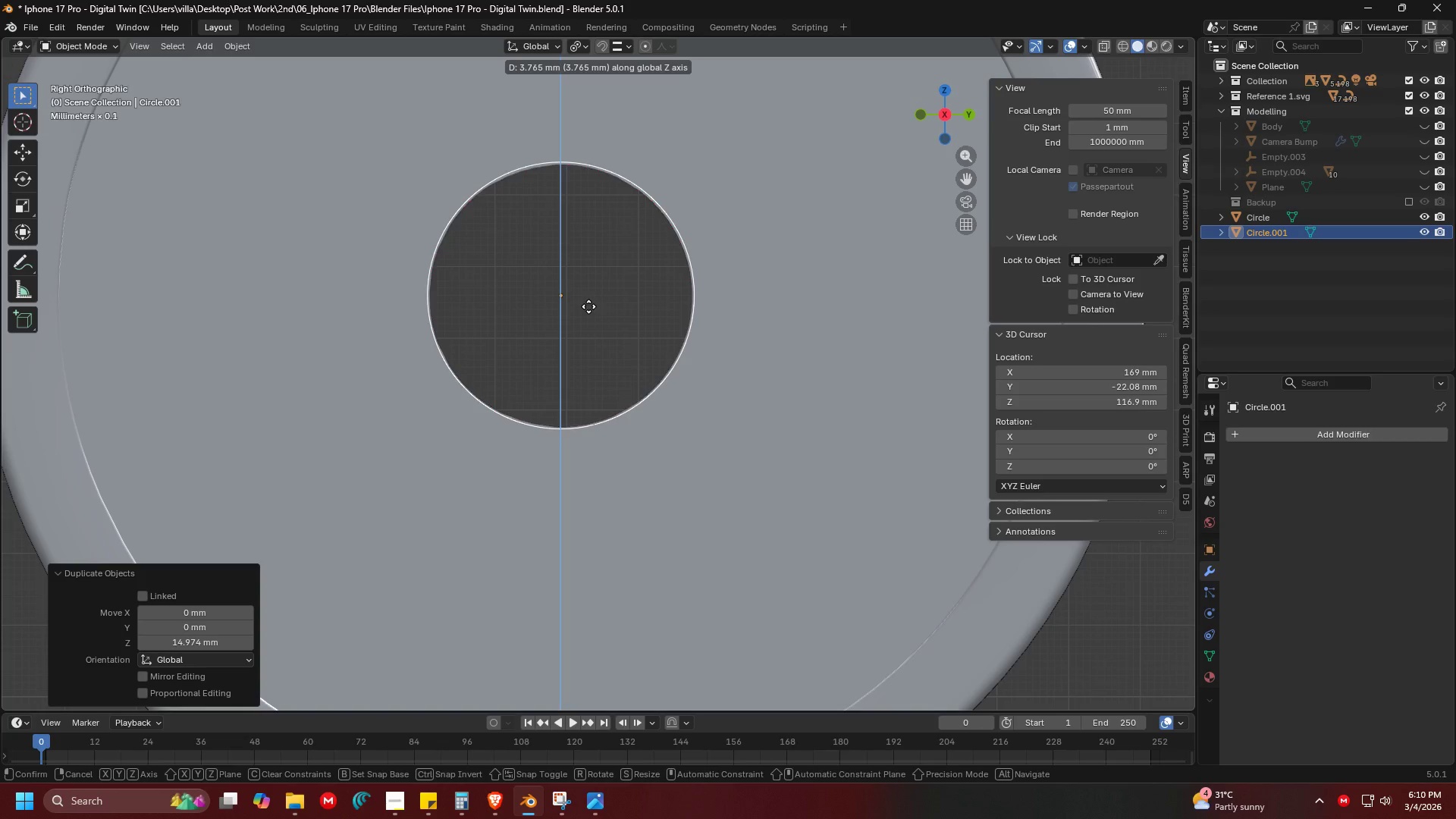 
left_click([588, 307])
 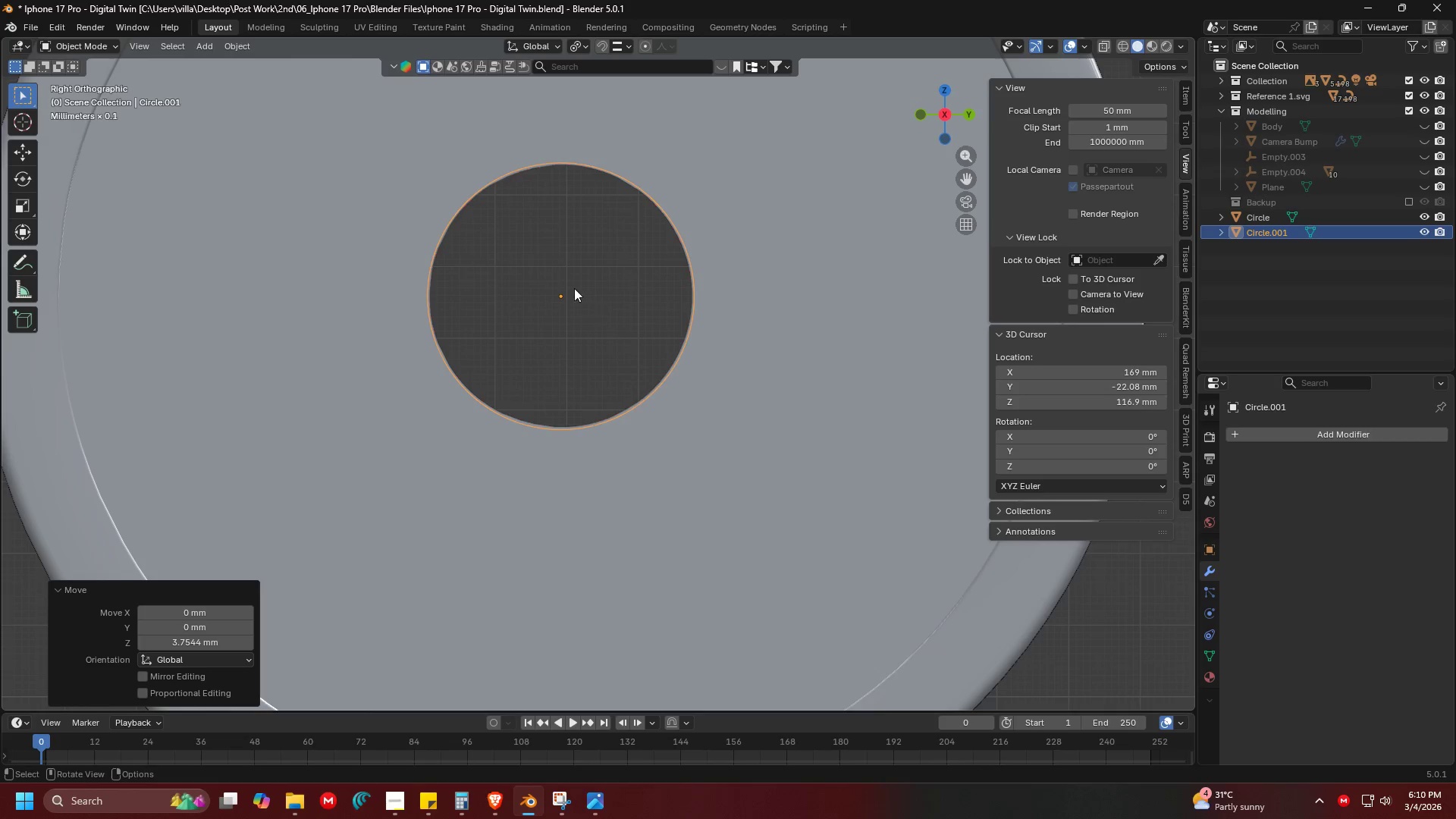 
key(Shift+ShiftLeft)
 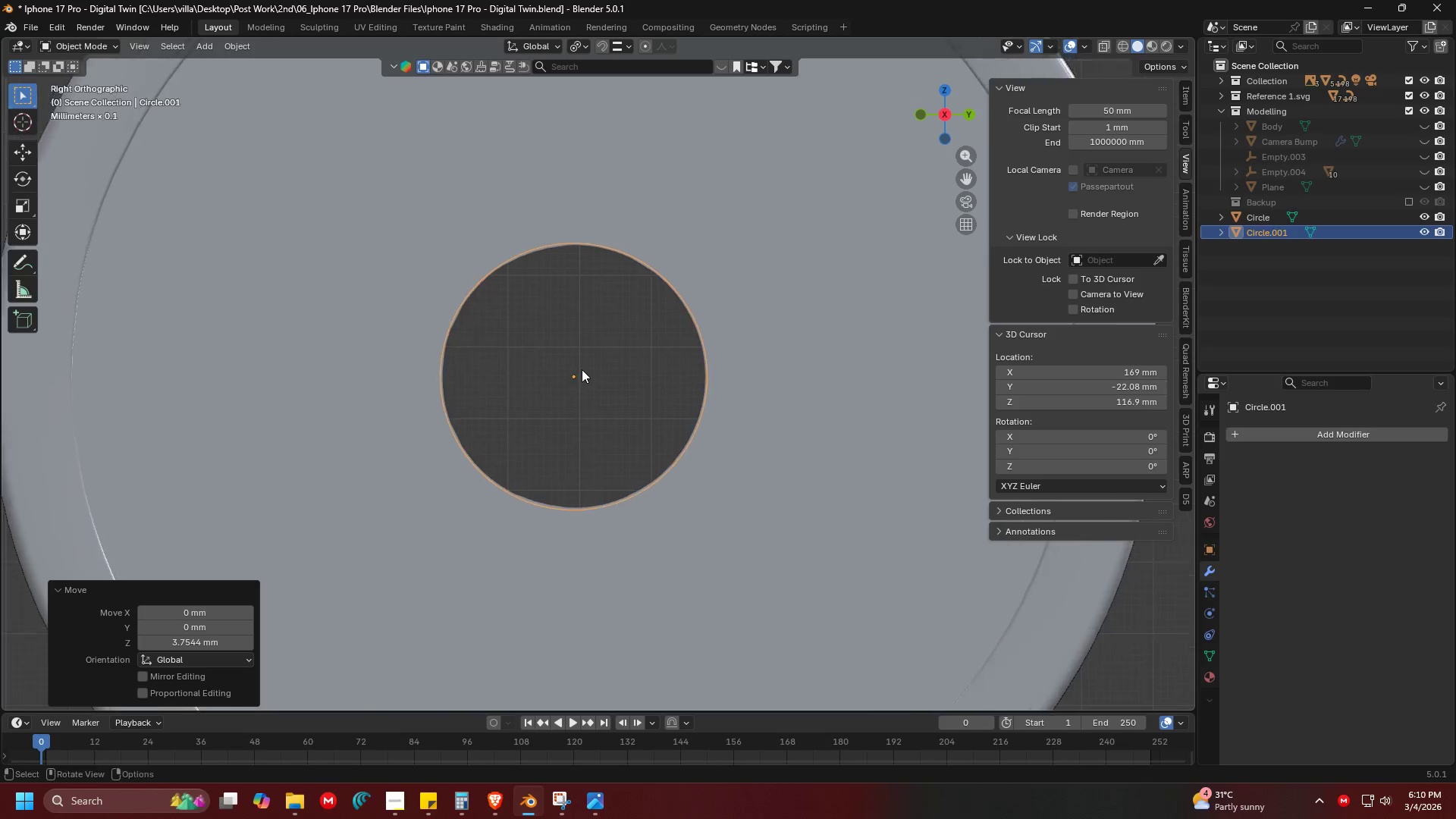 
scroll: coordinate [582, 370], scroll_direction: up, amount: 5.0
 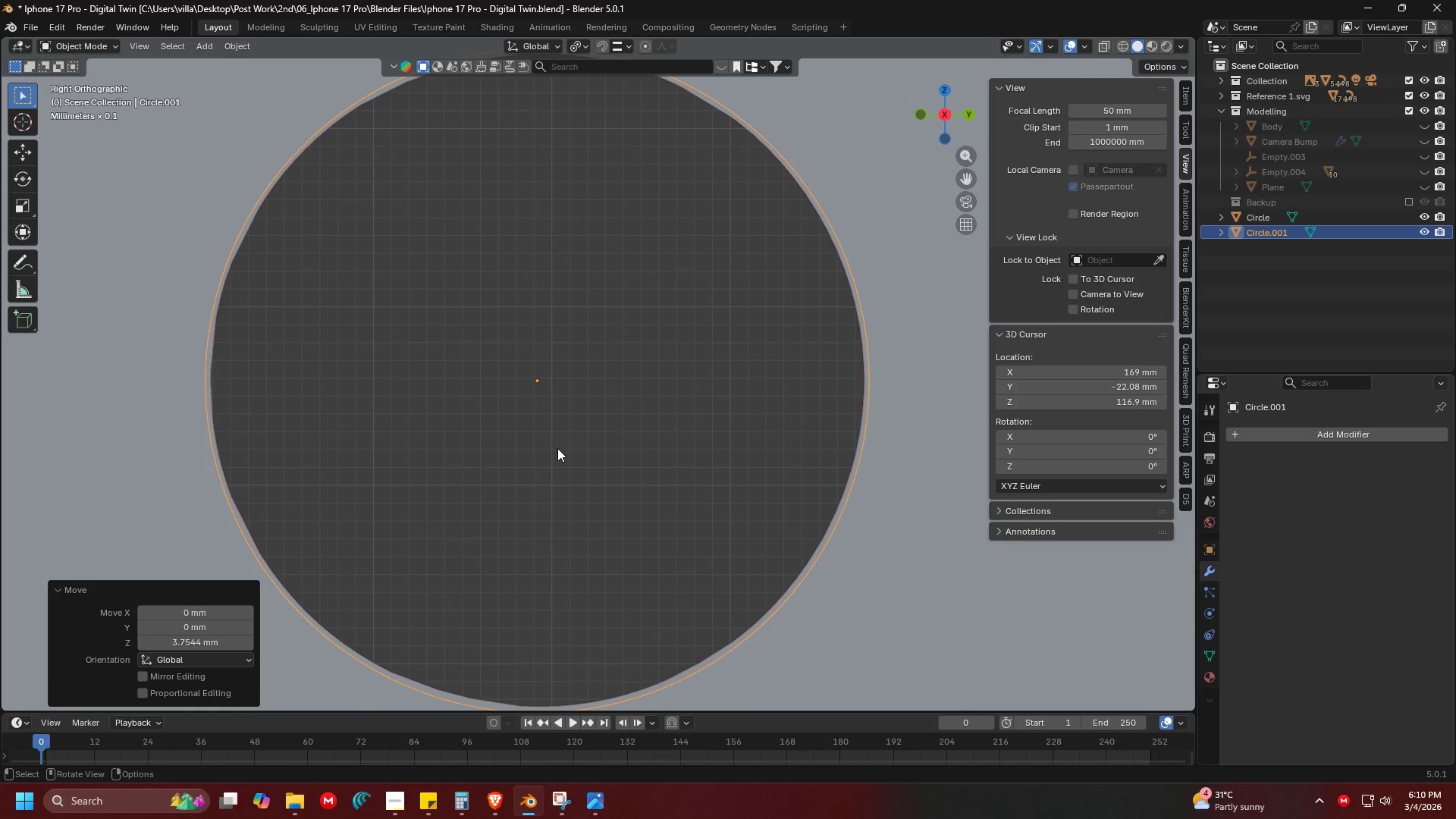 
key(Shift+ShiftLeft)
 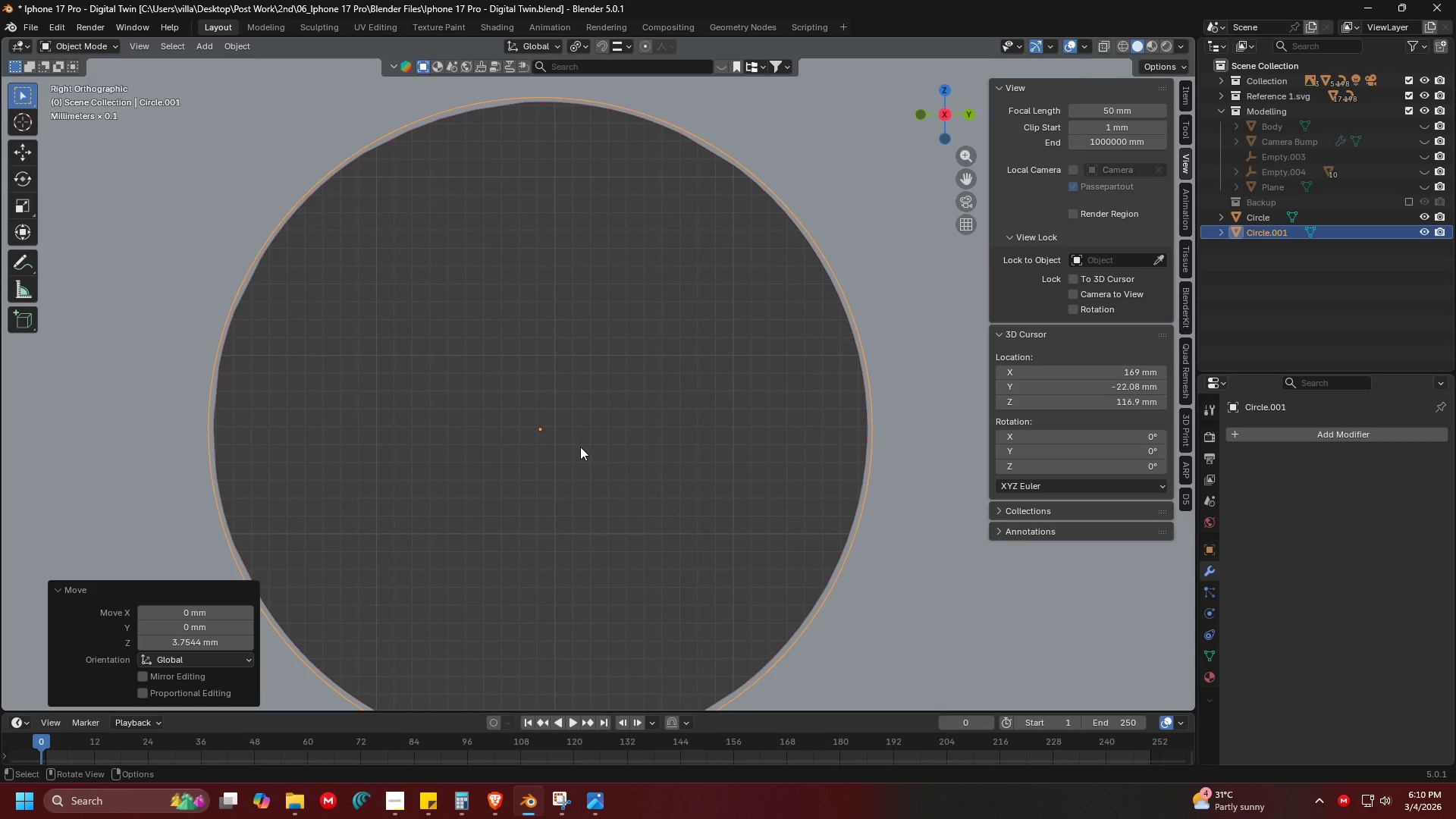 
scroll: coordinate [618, 457], scroll_direction: down, amount: 1.0
 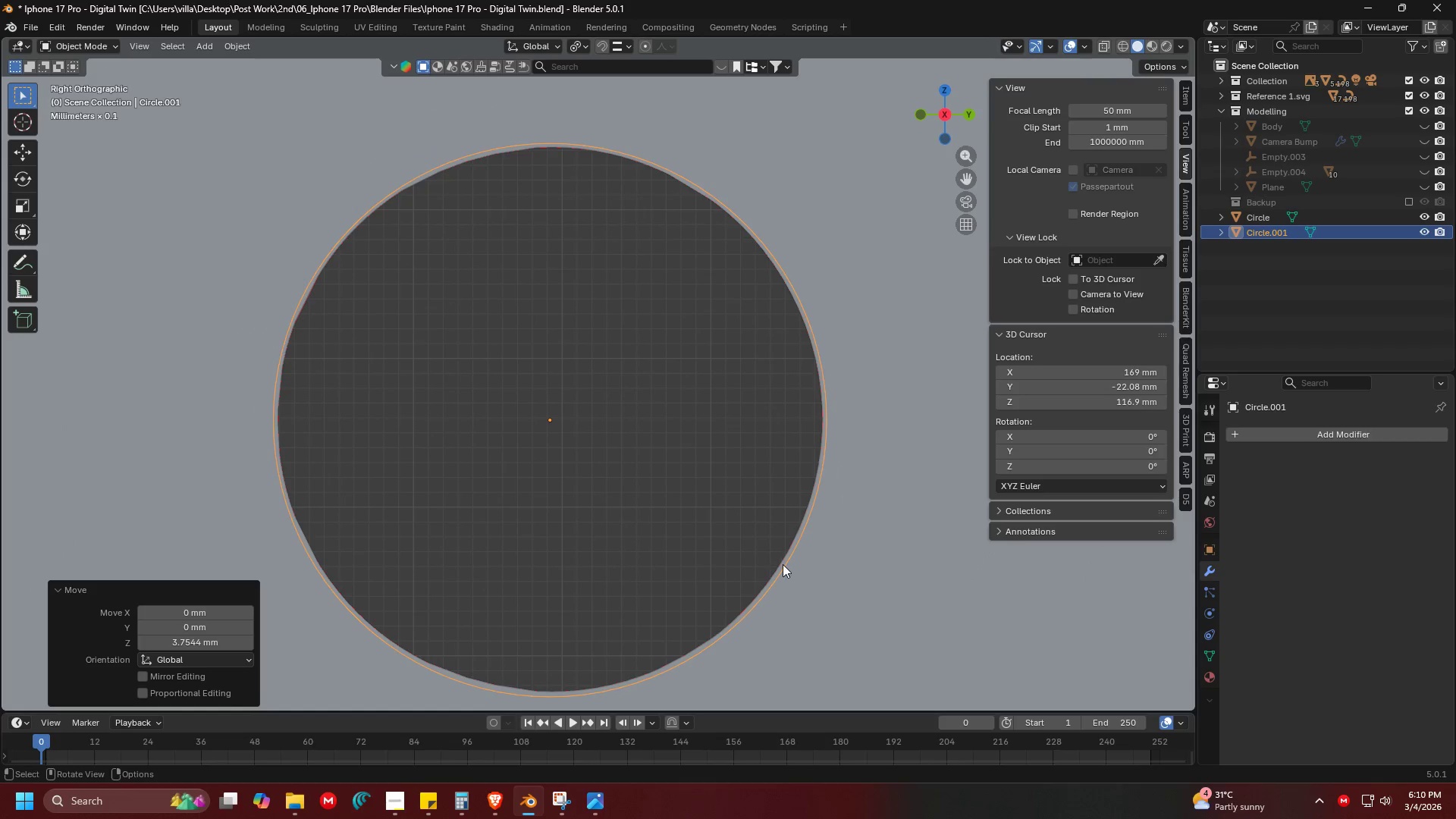 
key(S)
 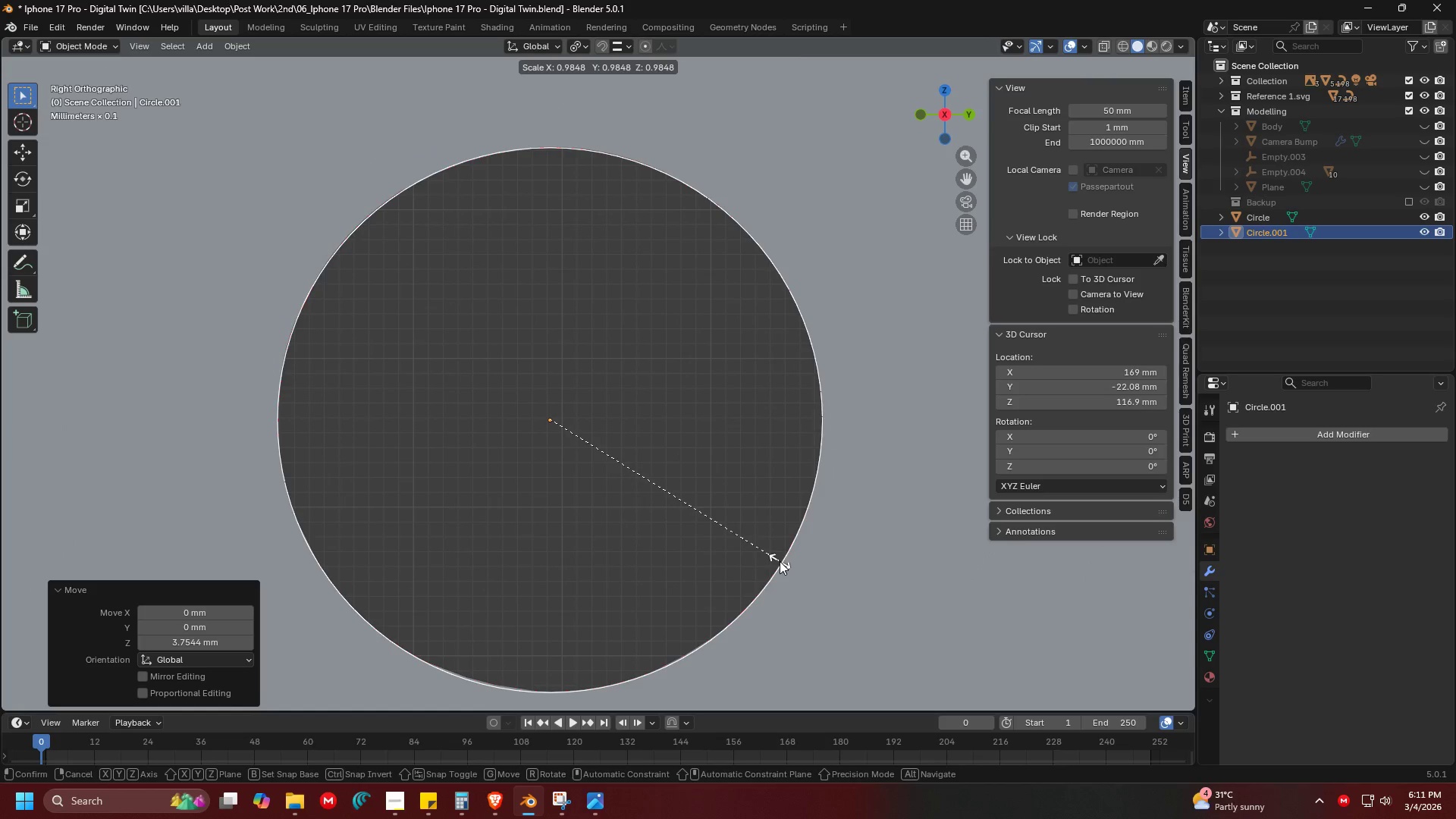 
left_click([780, 561])
 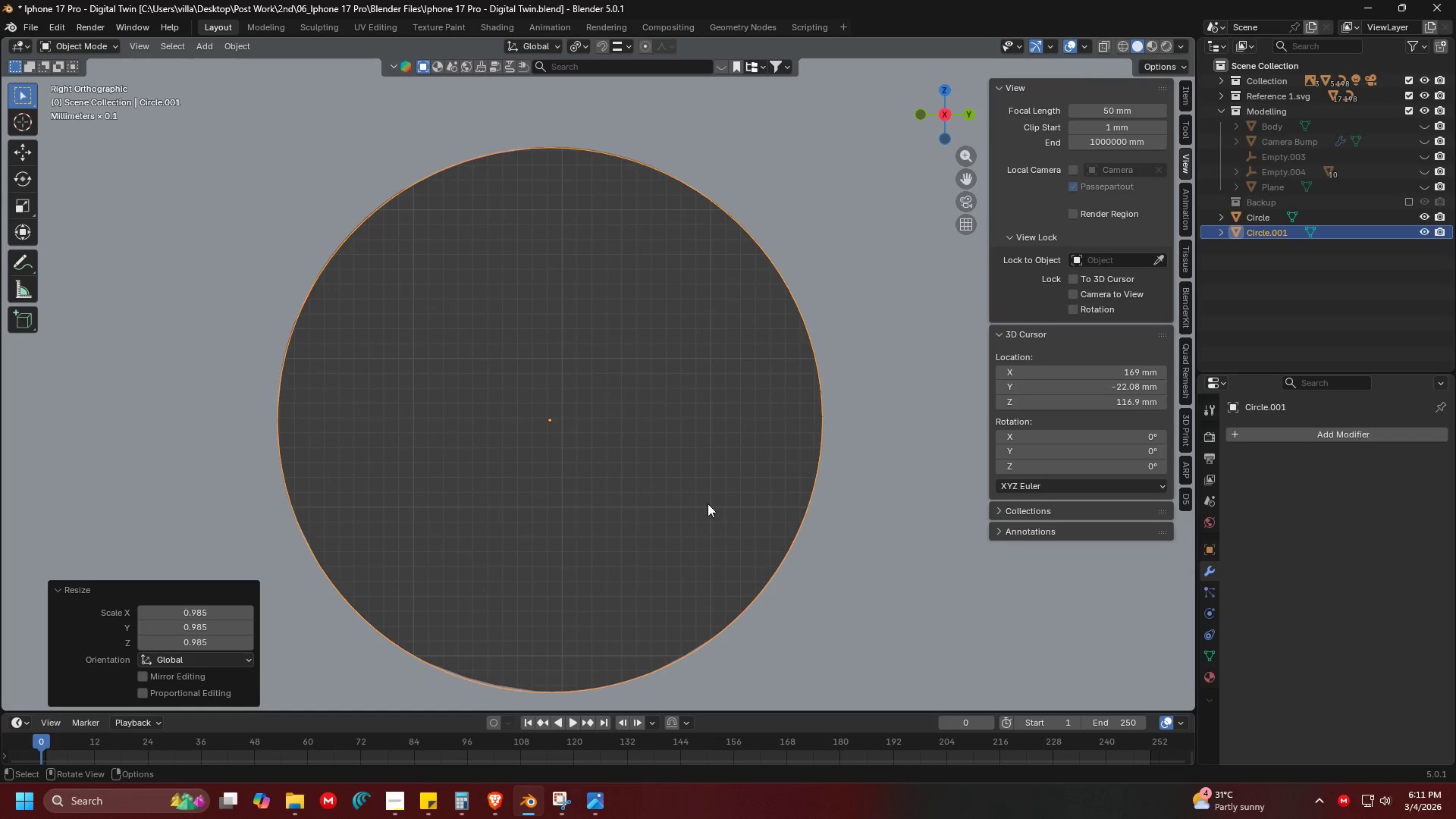 
key(Shift+ShiftLeft)
 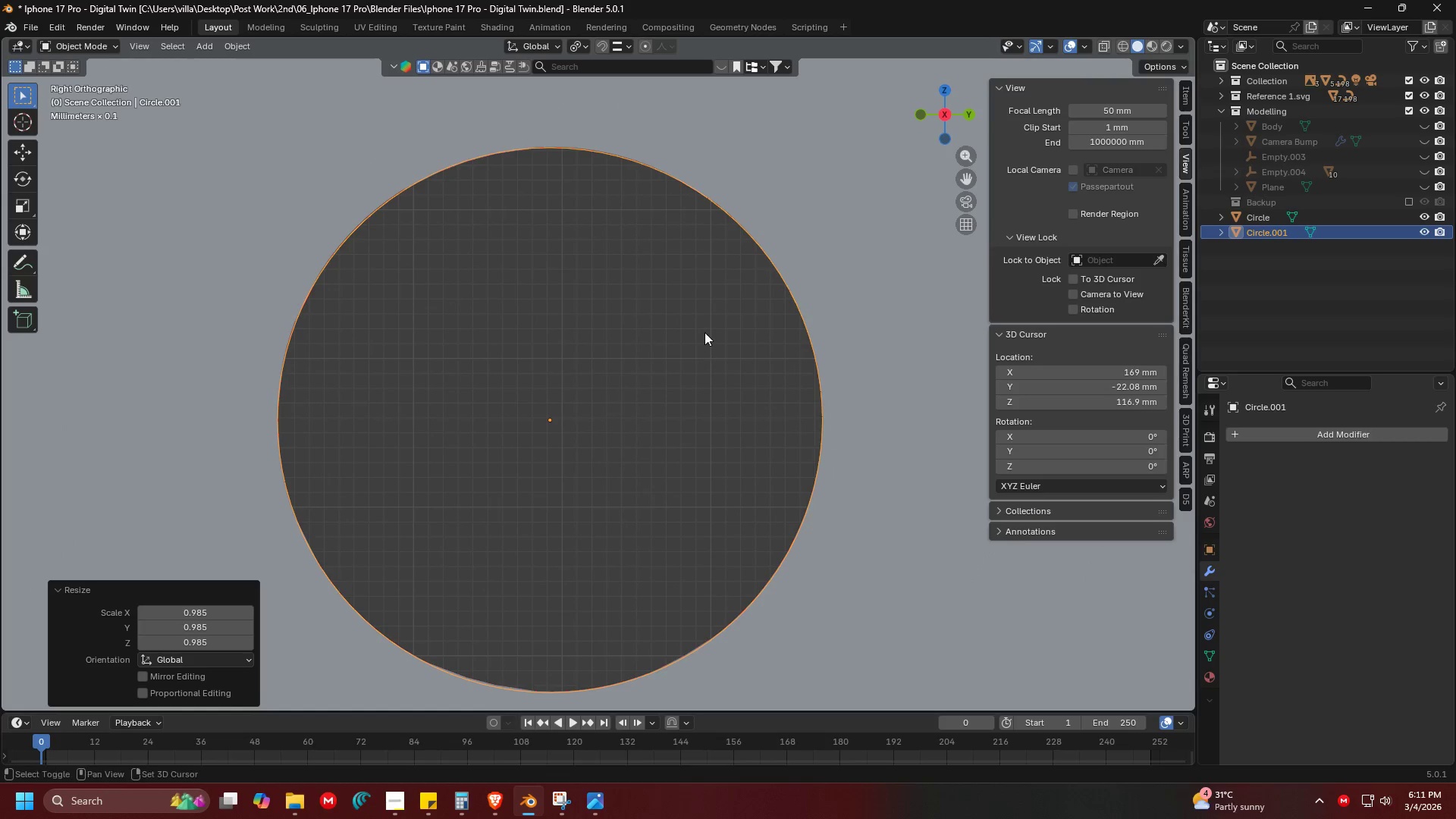 
key(Shift+S)
 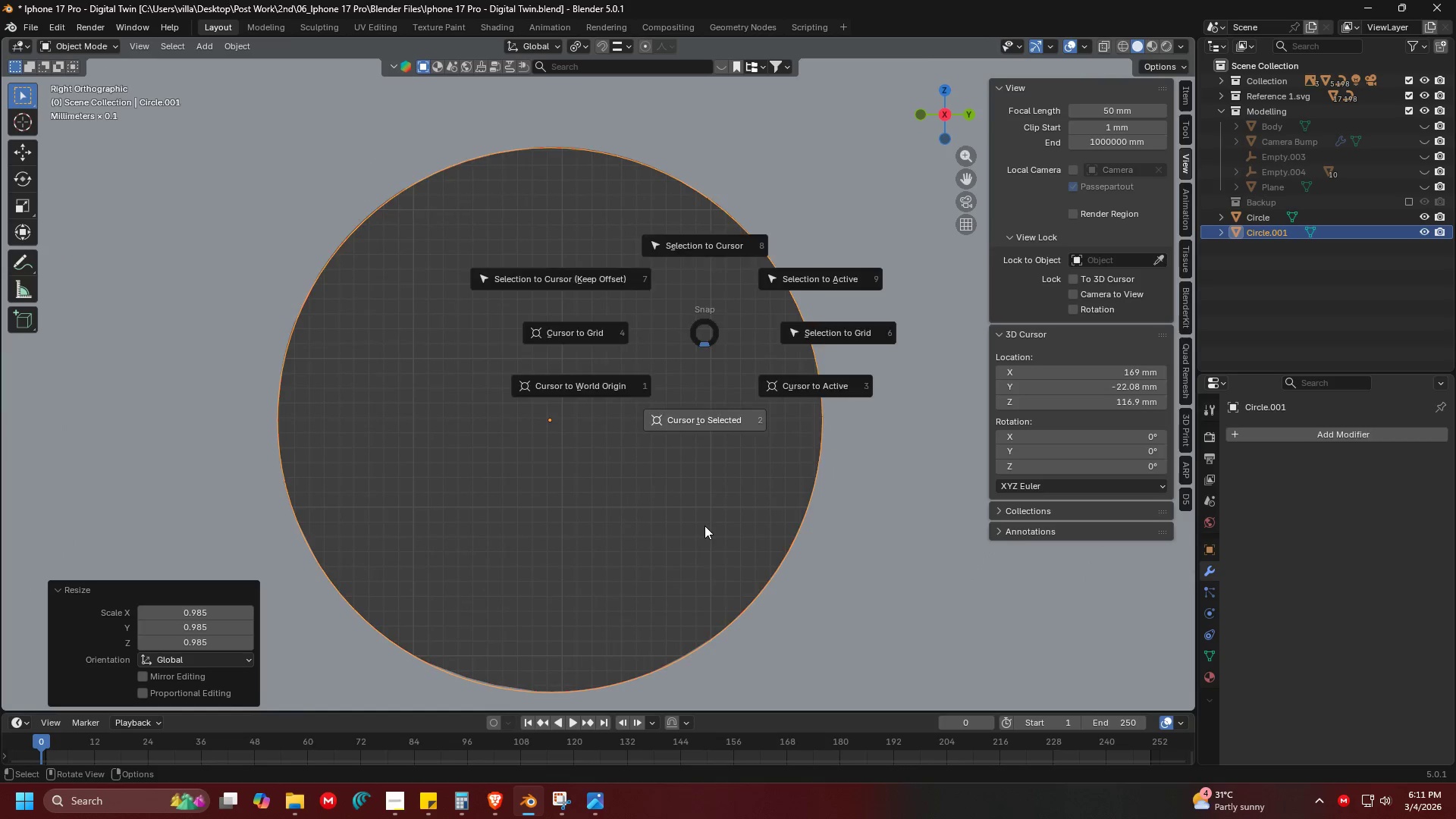 
key(Shift+ShiftLeft)
 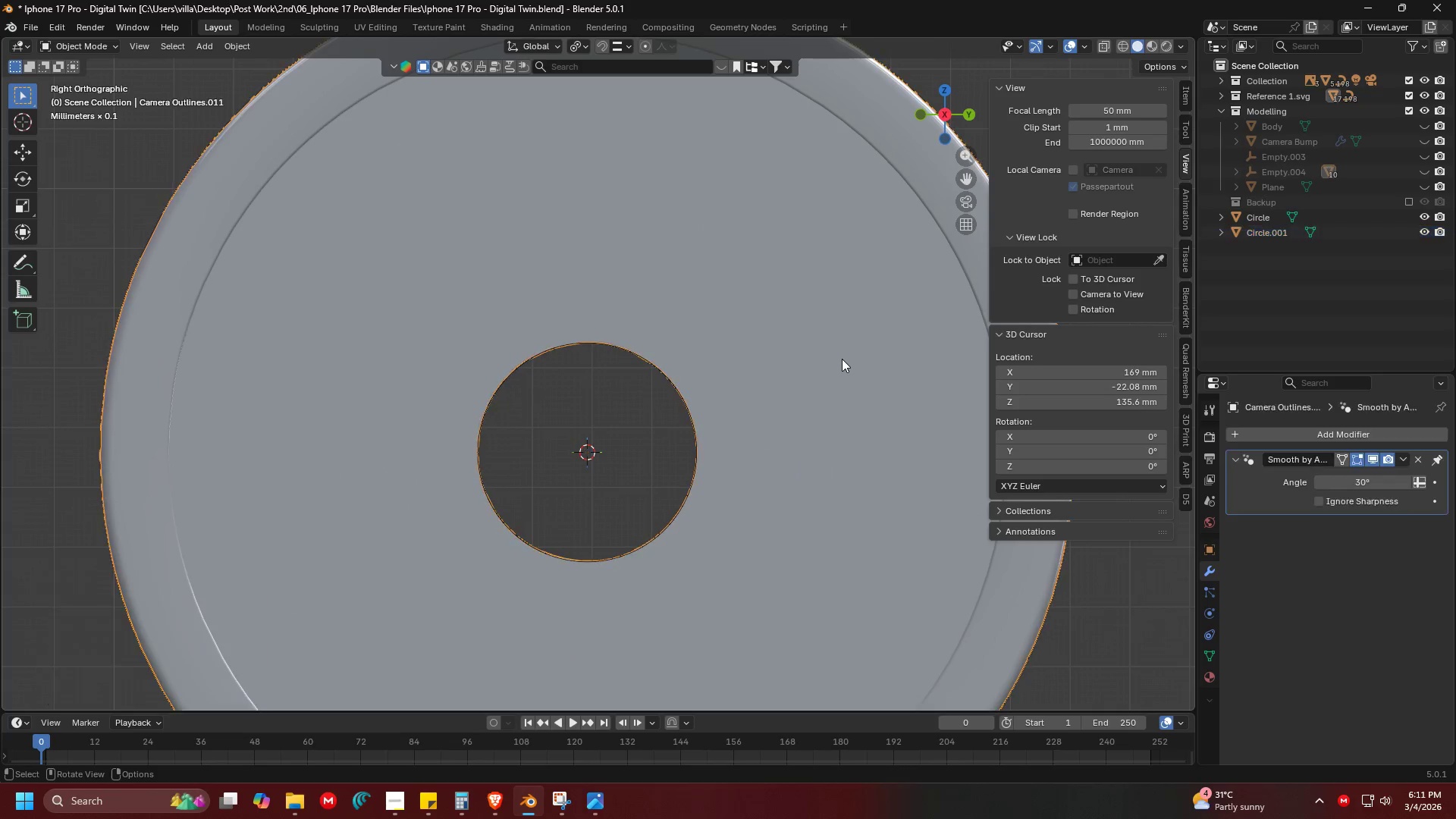 
scroll: coordinate [698, 497], scroll_direction: down, amount: 5.0
 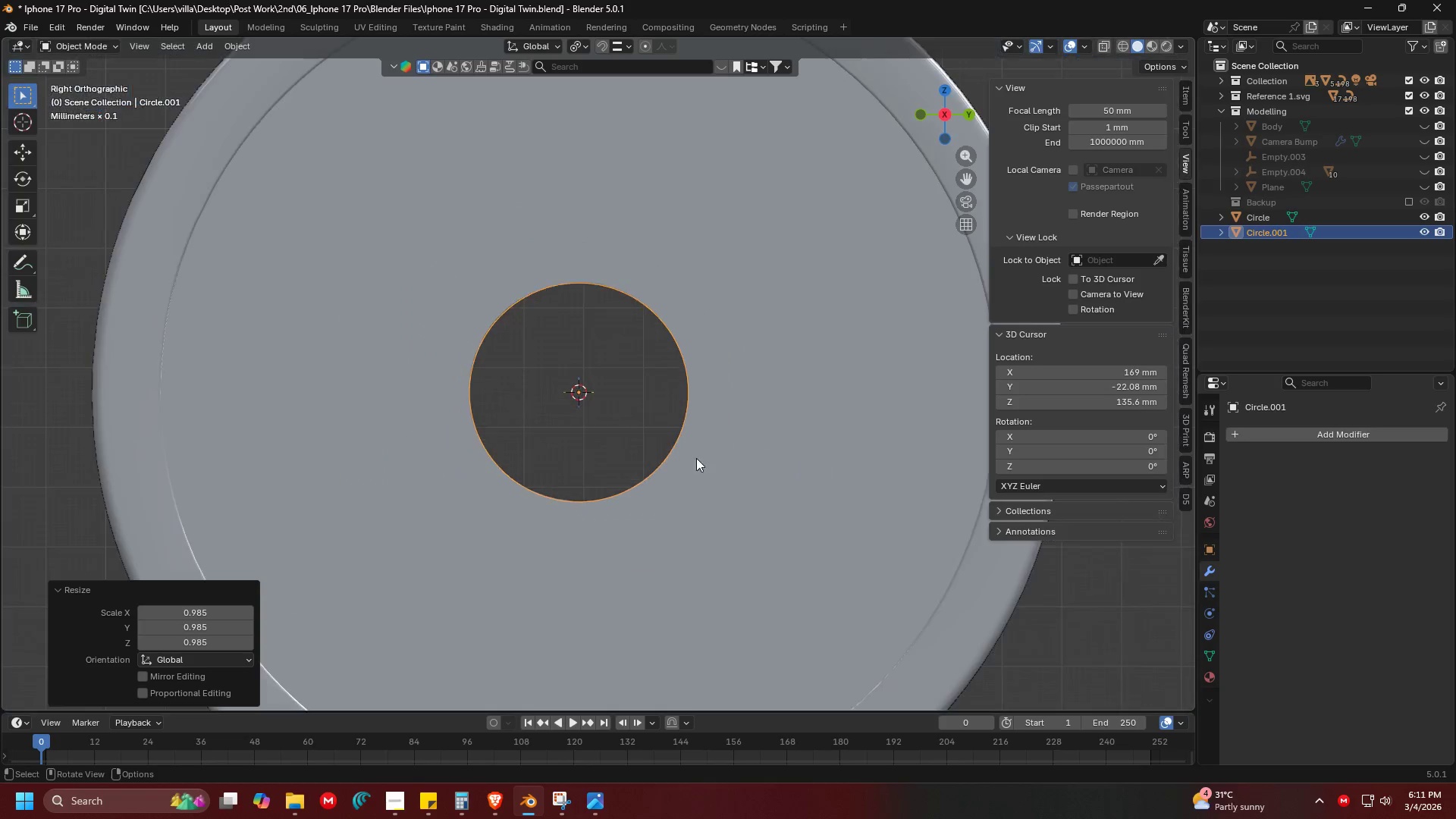 
right_click([842, 359])
 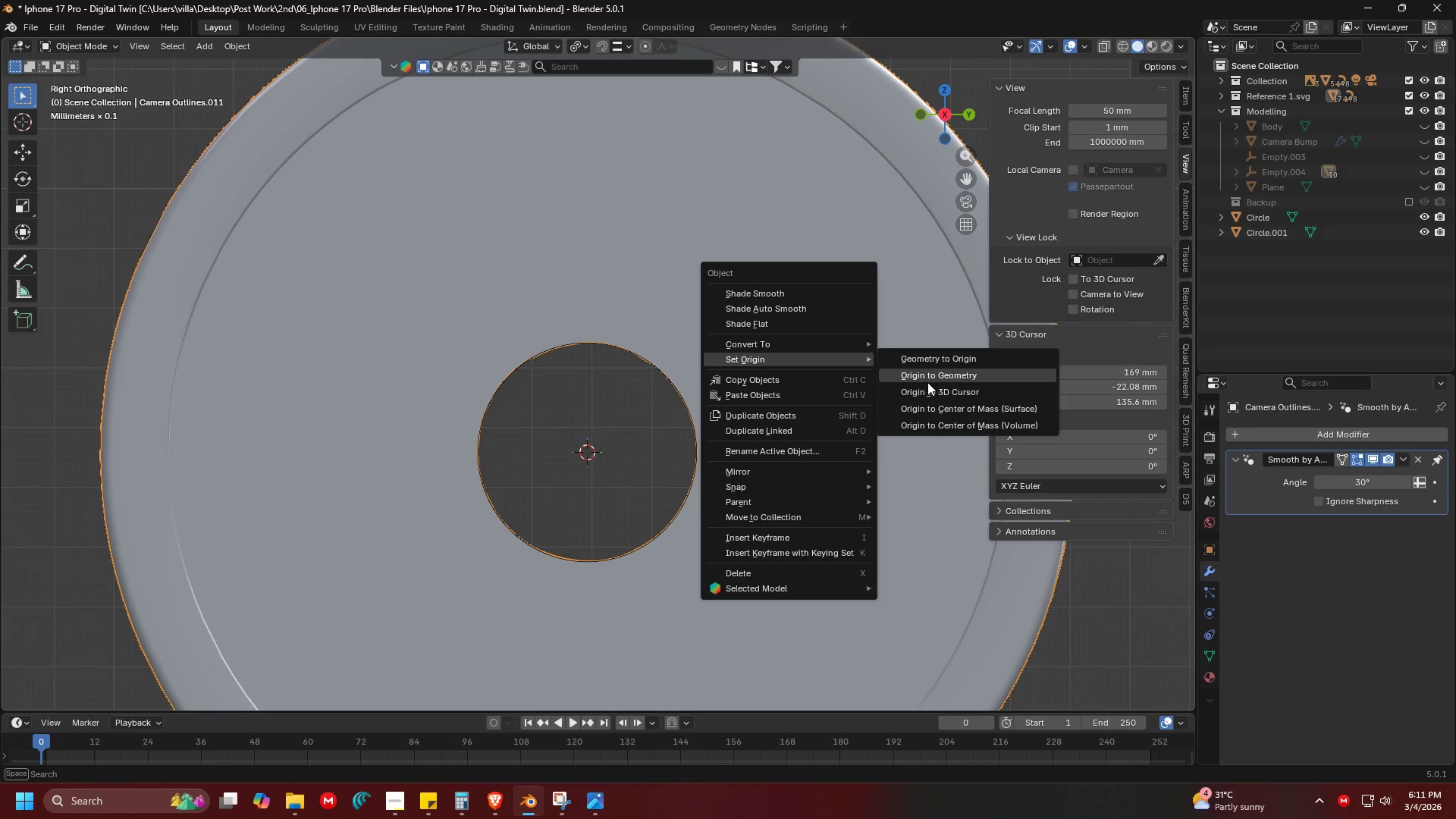 
left_click([934, 388])
 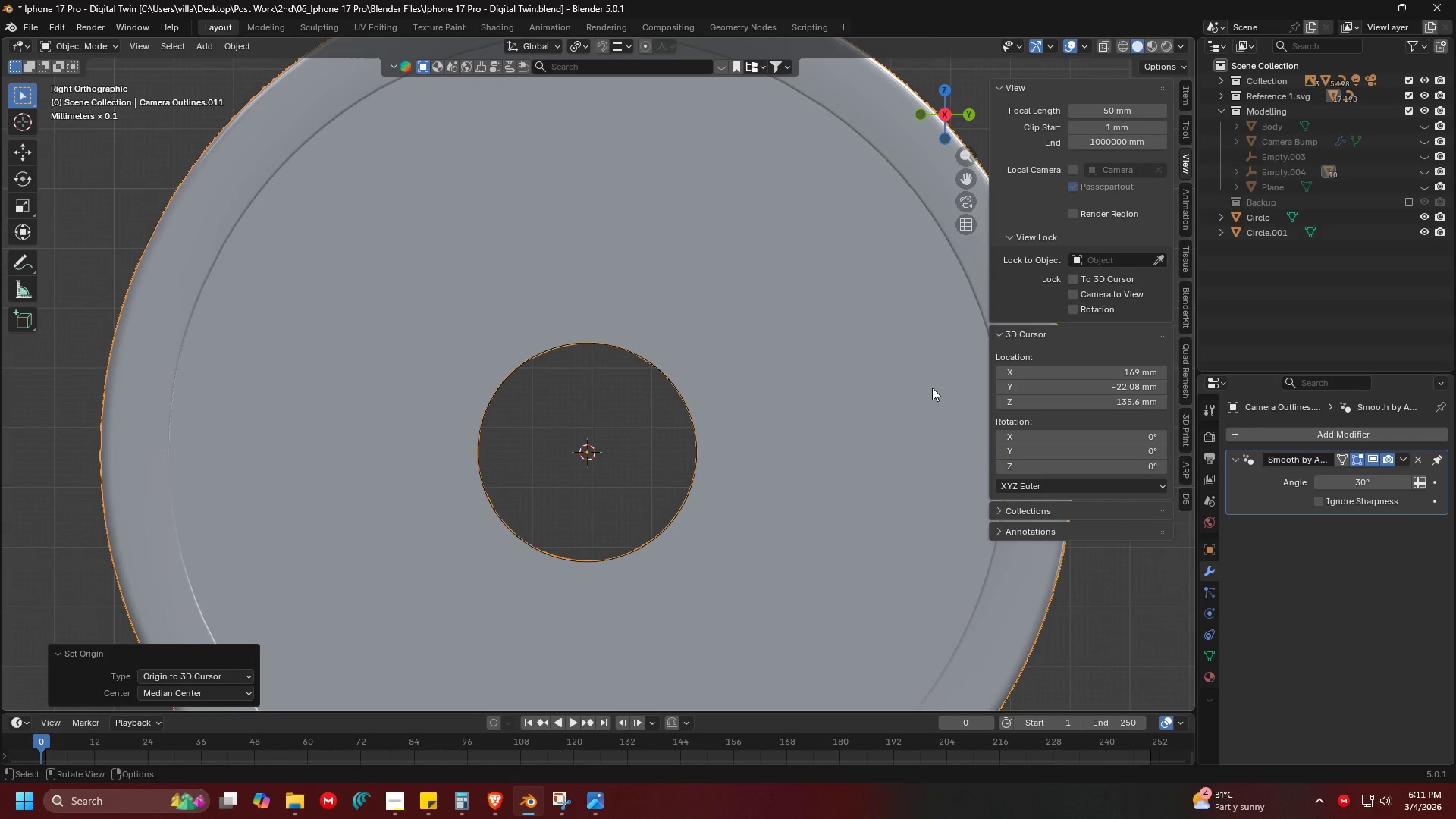 
key(Shift+ShiftLeft)
 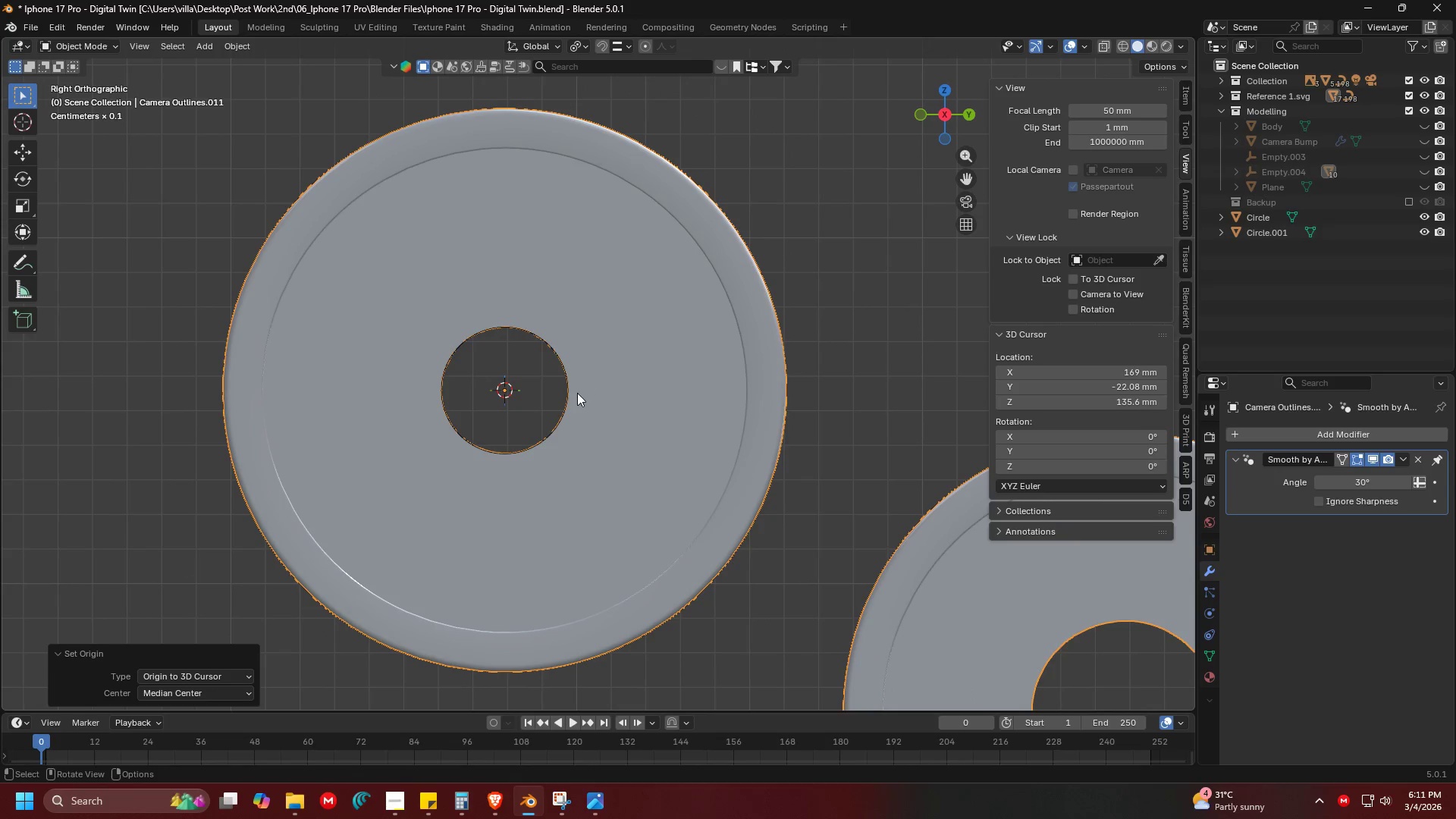 
scroll: coordinate [858, 403], scroll_direction: down, amount: 3.0
 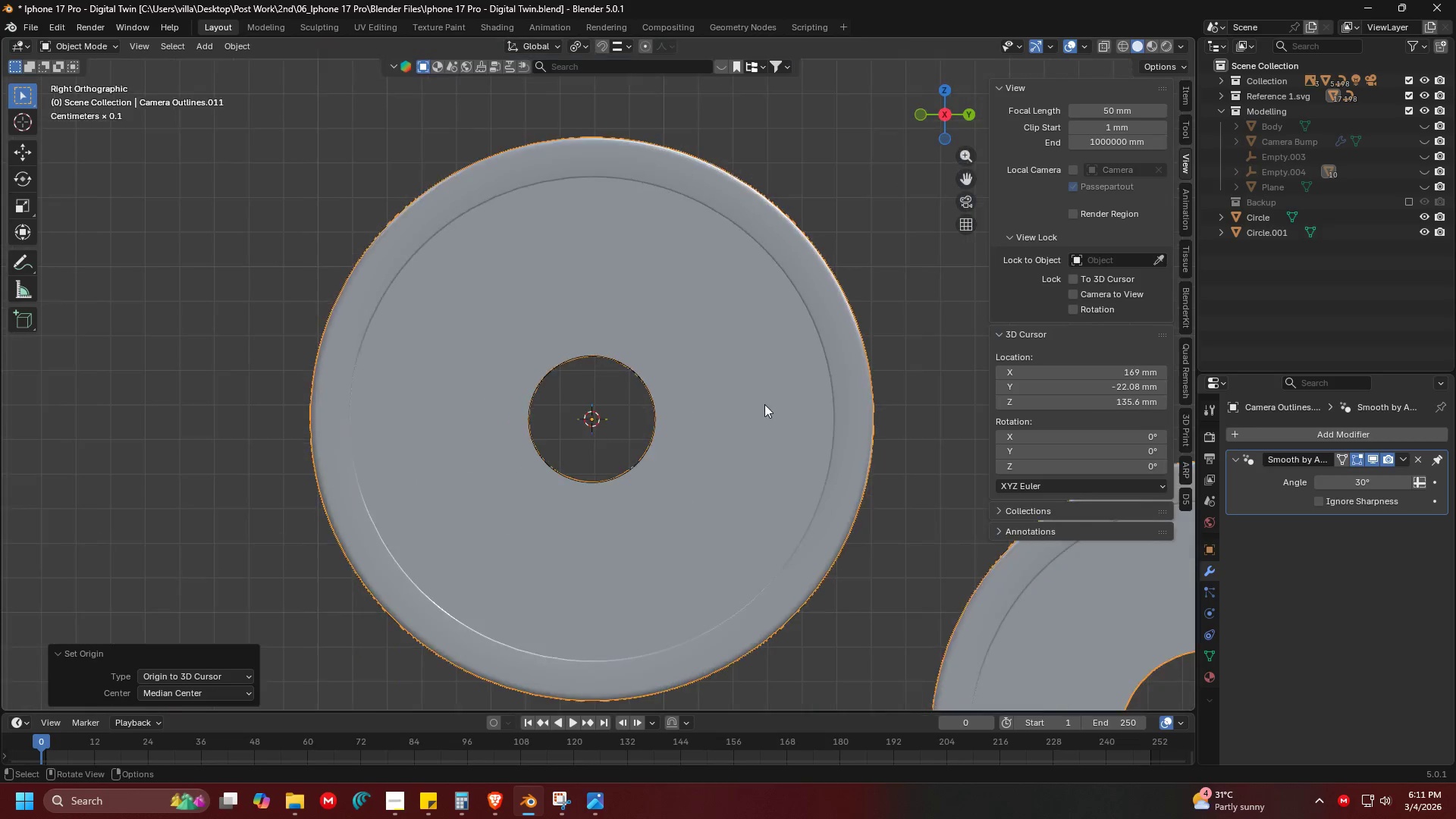 
left_click([565, 396])
 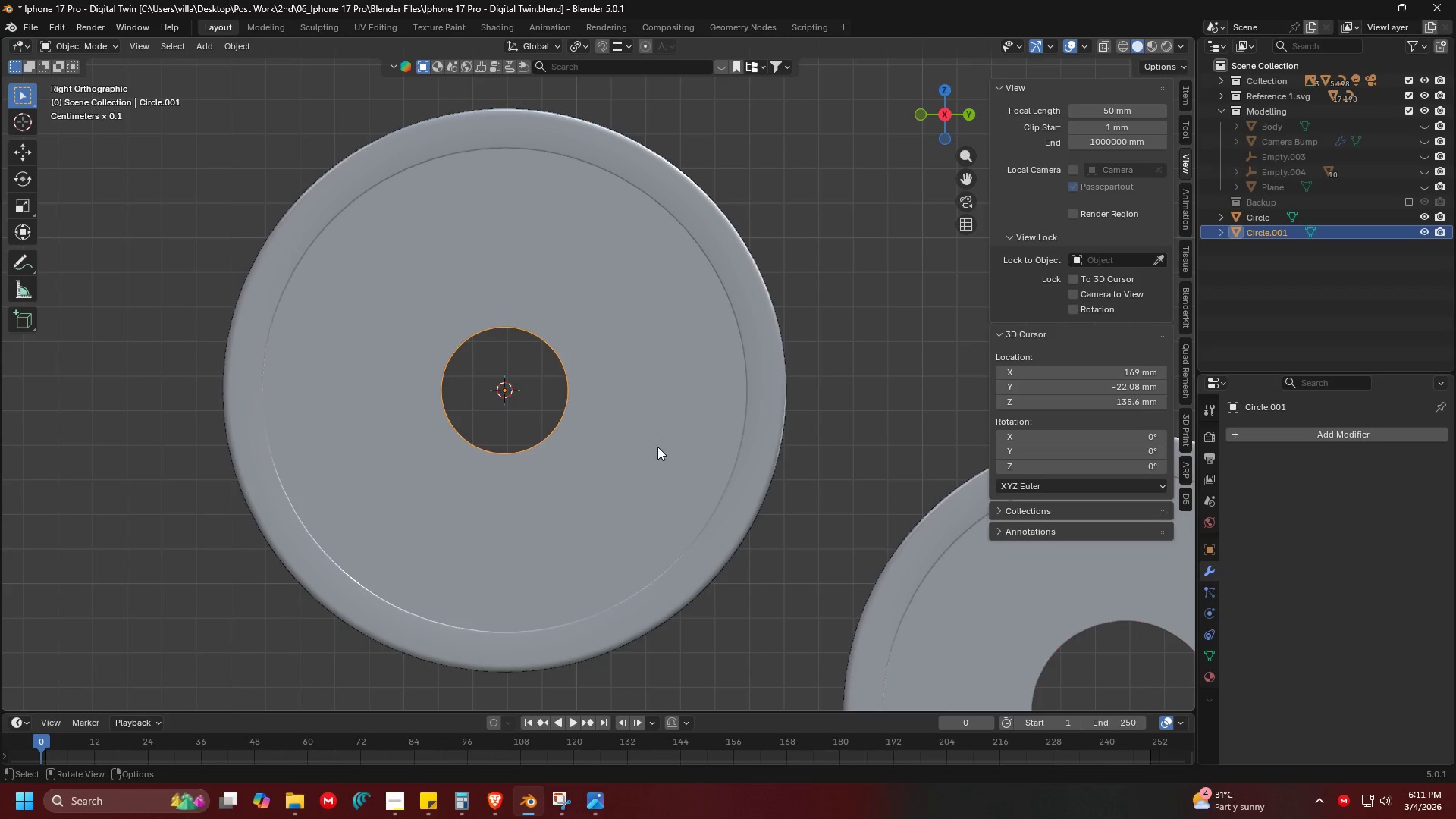 
key(Shift+D)
 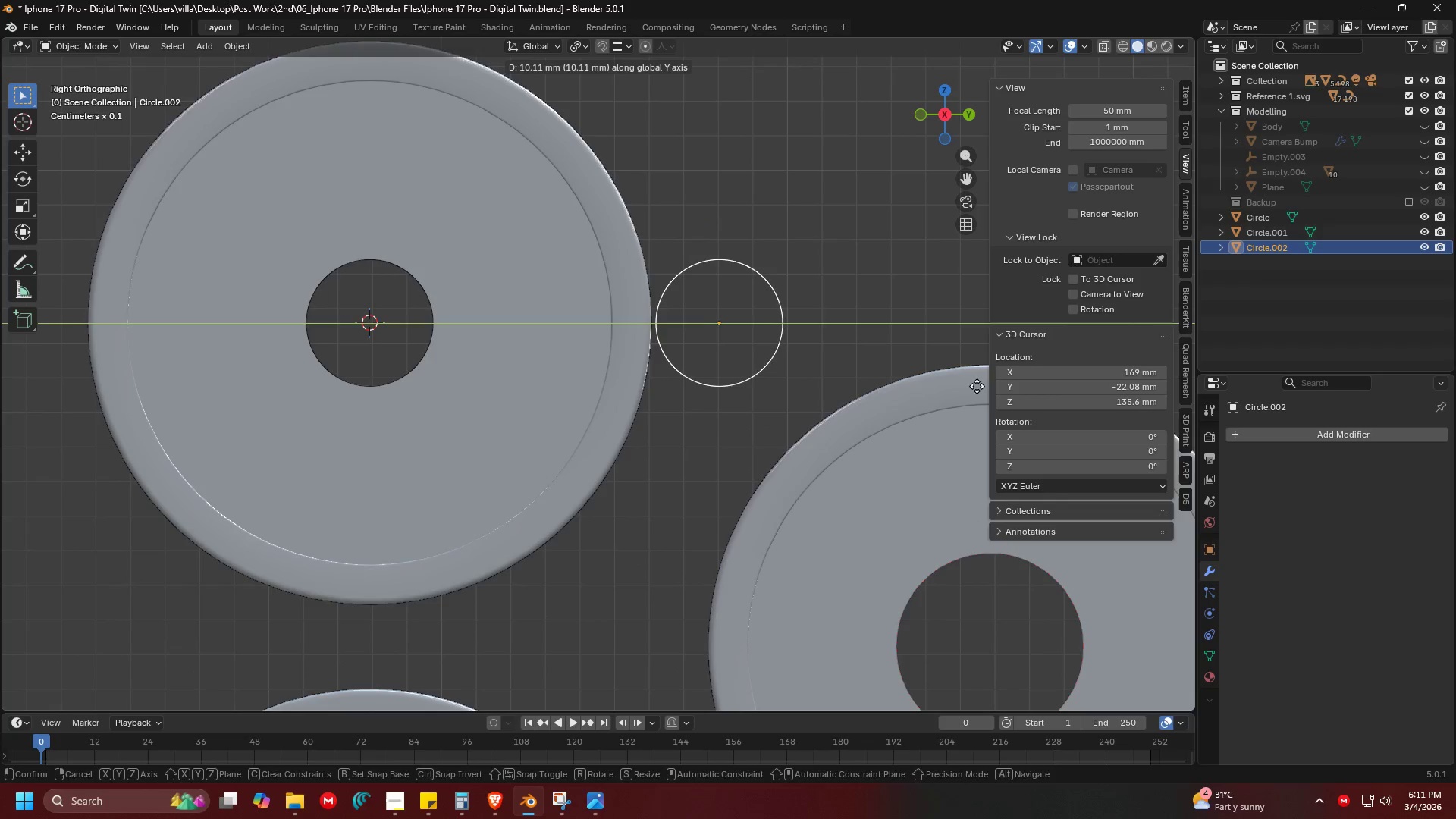 
left_click([980, 384])
 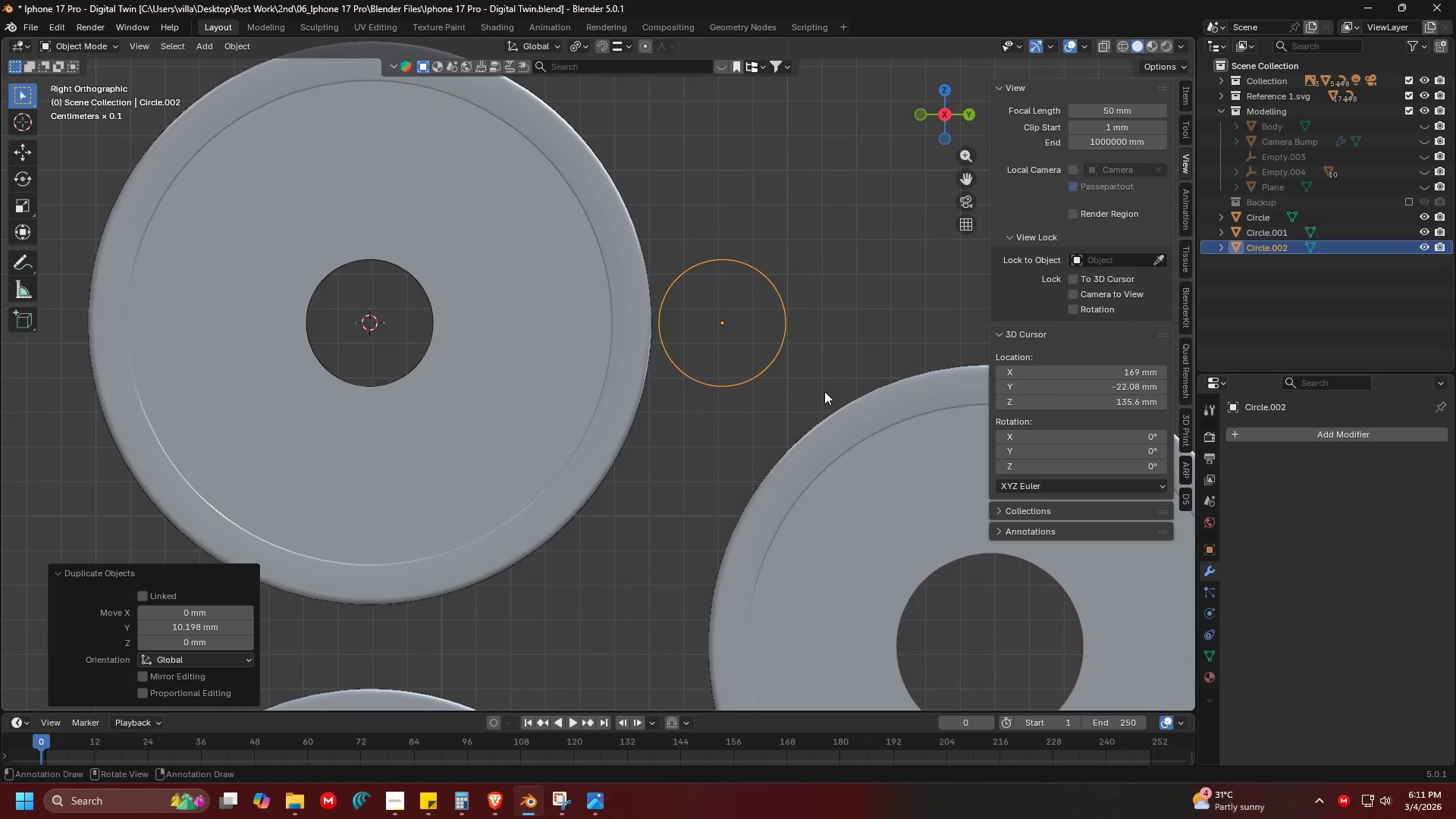 
key(Shift+ShiftLeft)
 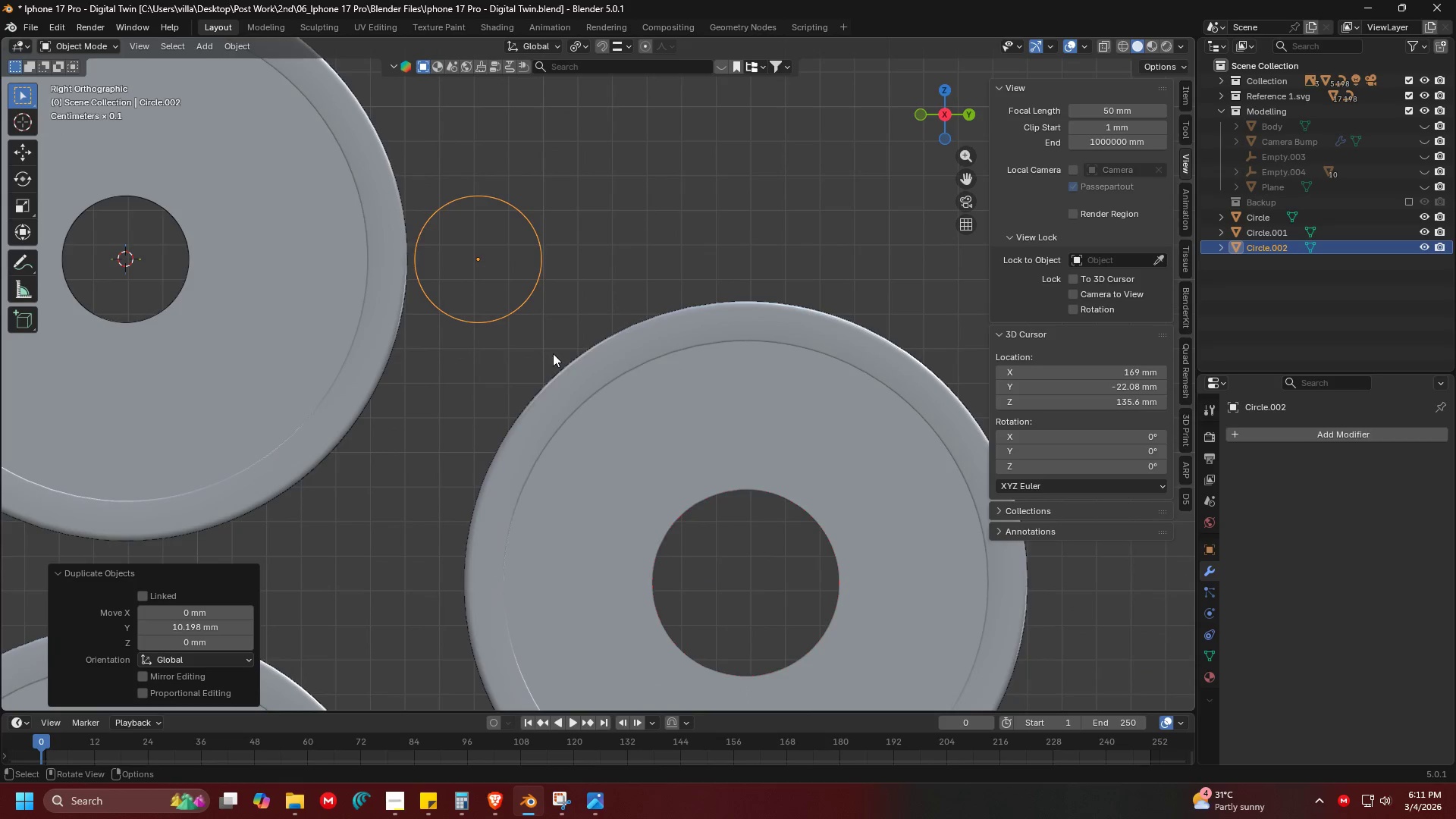 
key(G)
 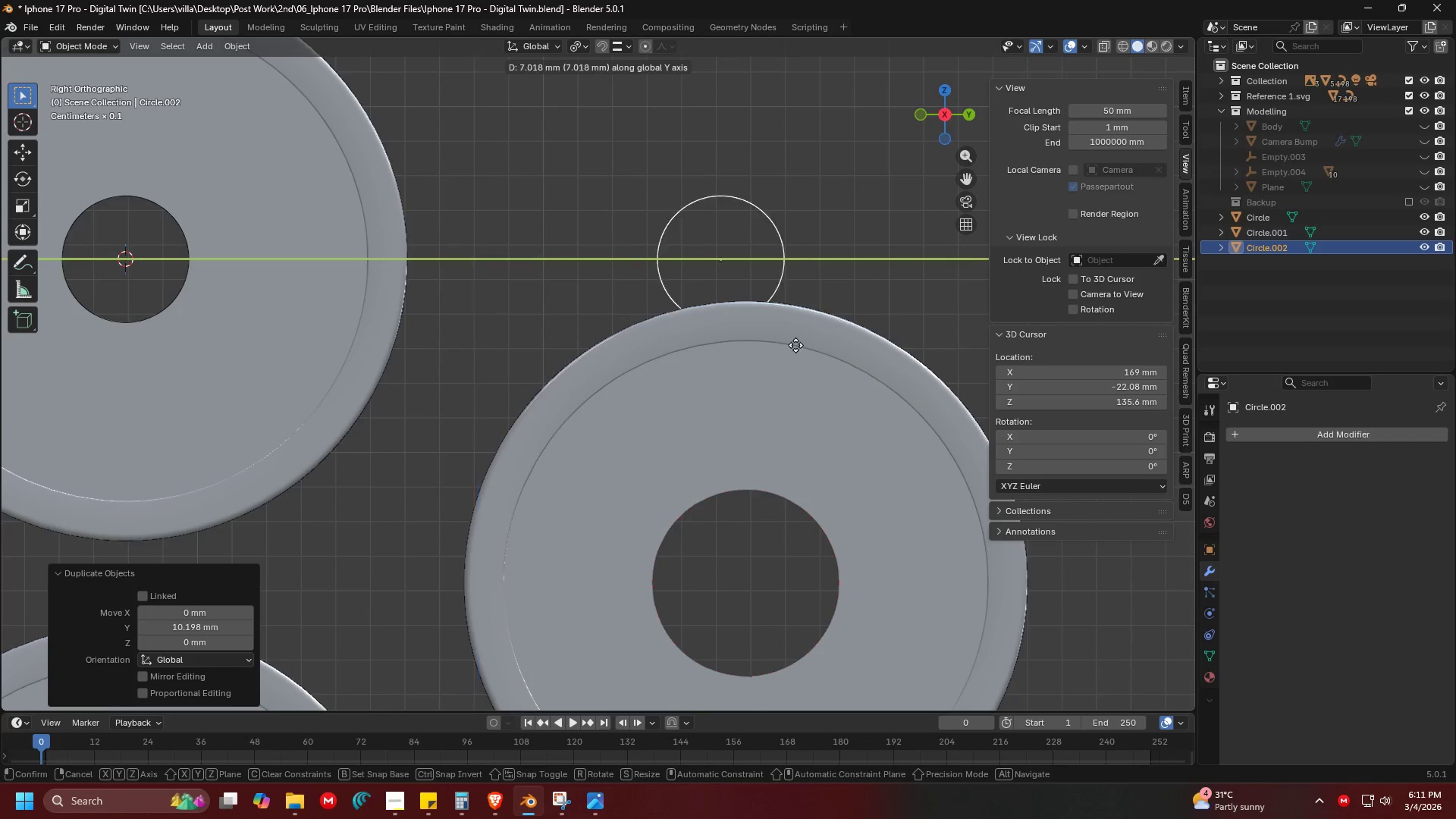 
left_click([827, 345])
 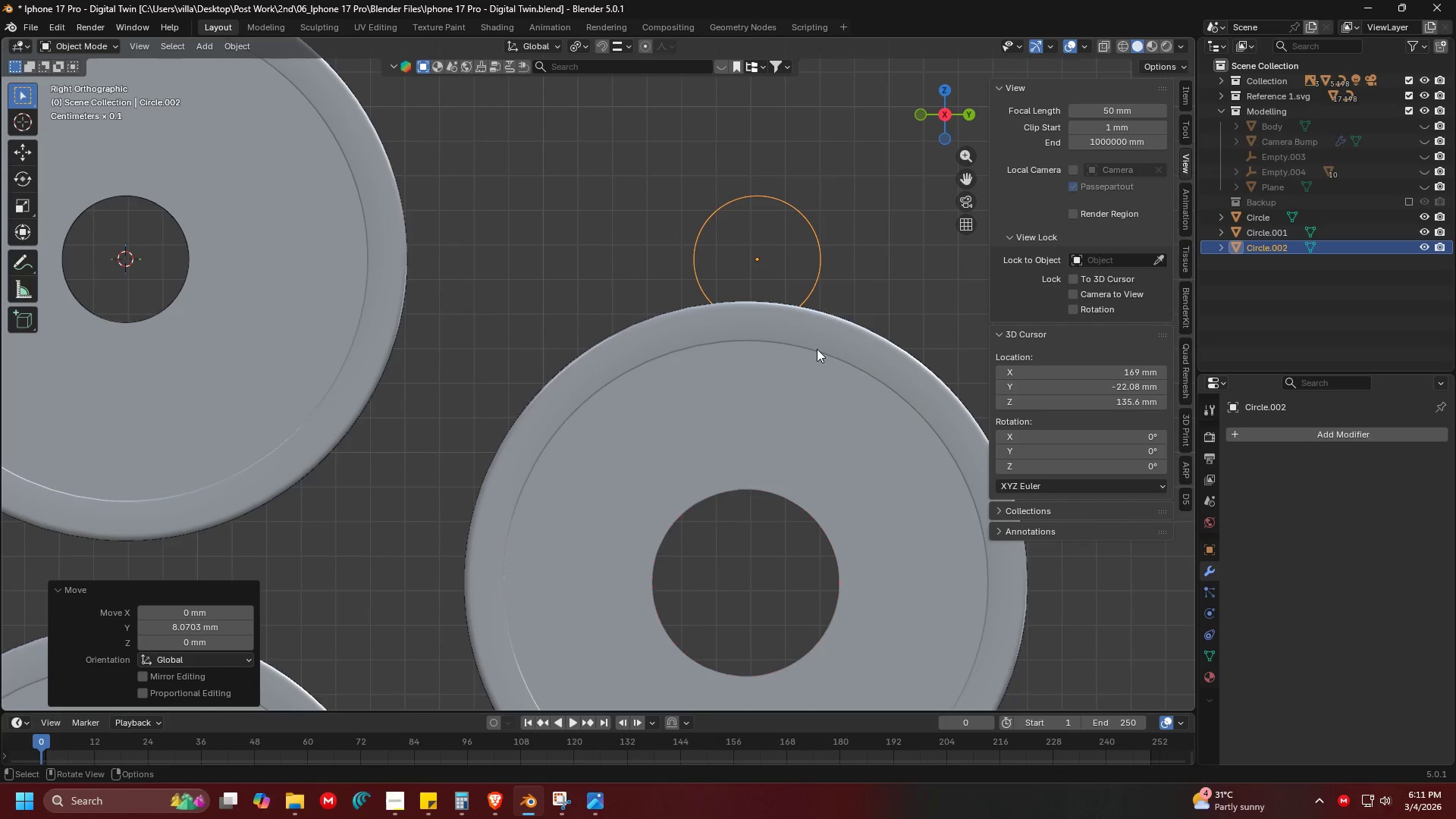 
key(Shift+ShiftLeft)
 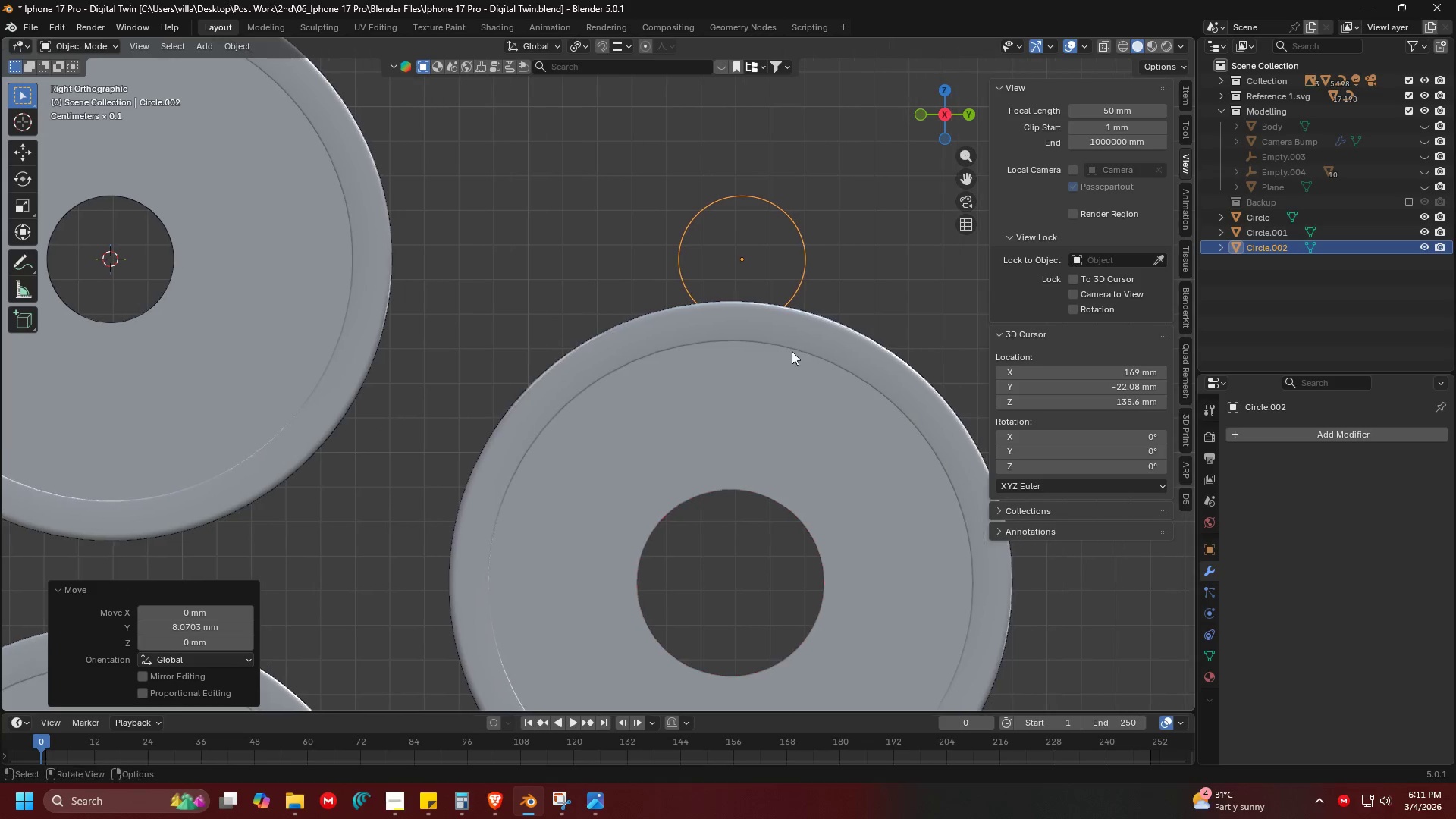 
key(G)
 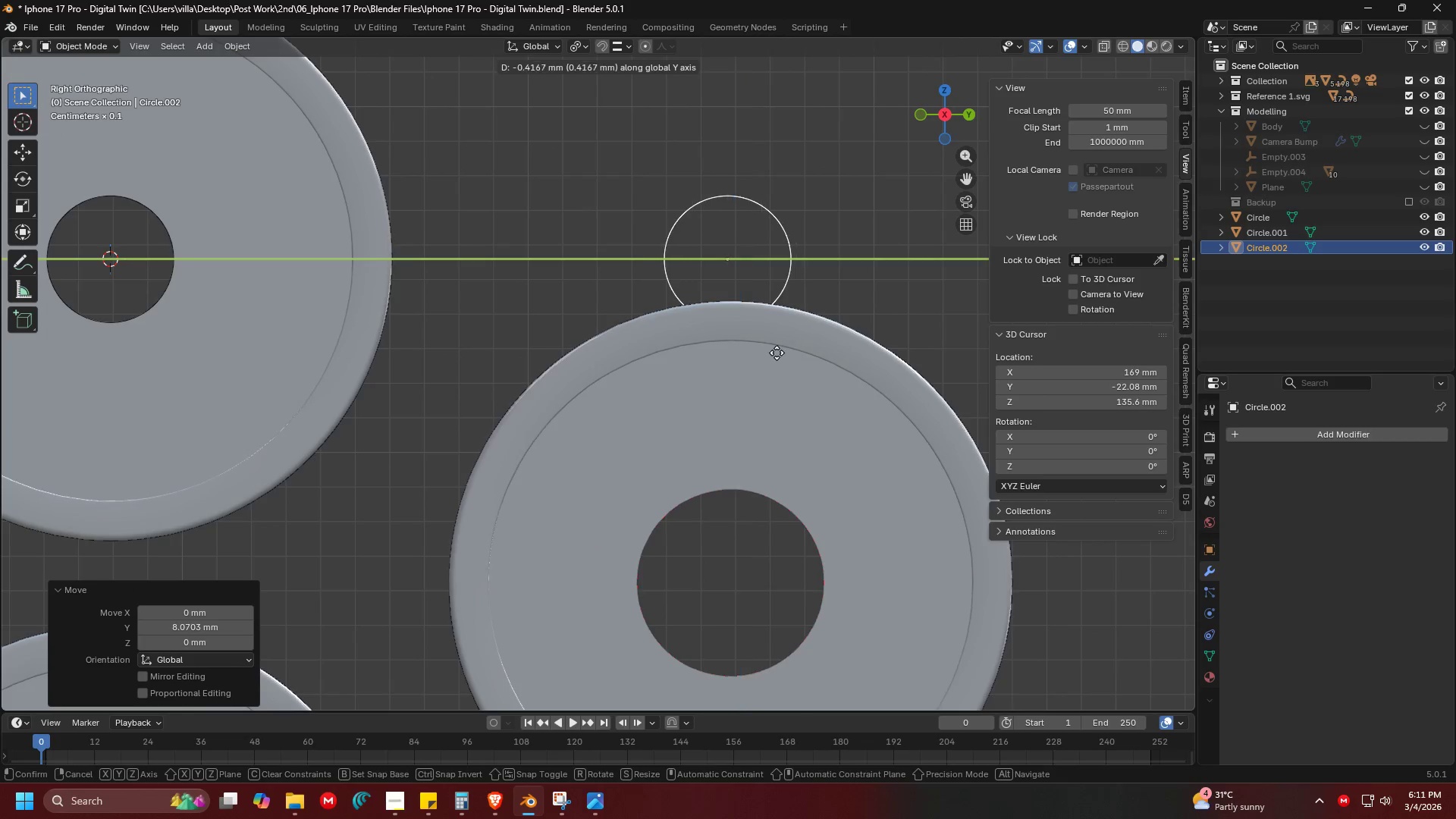 
left_click([777, 353])
 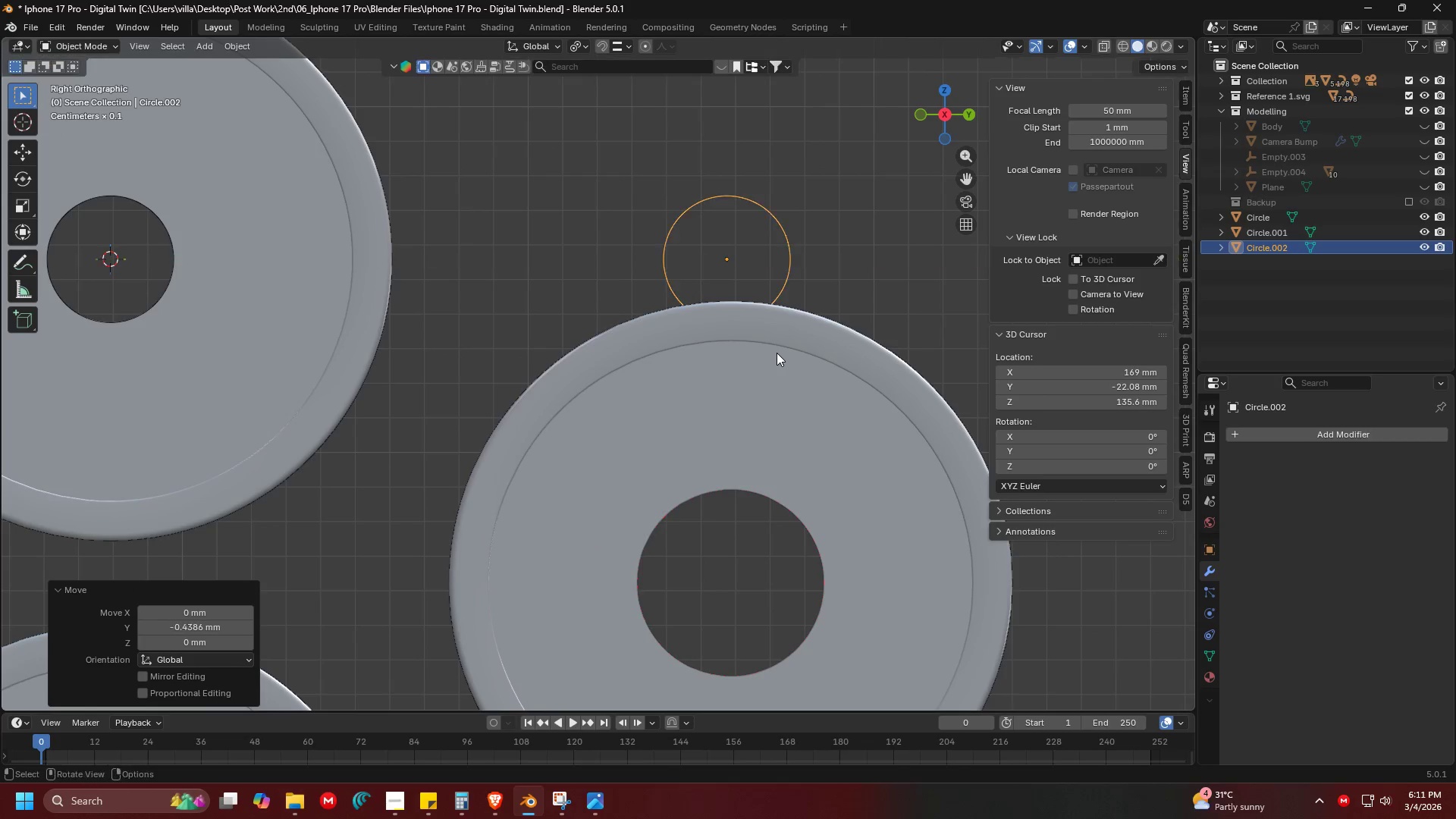 
key(G)
 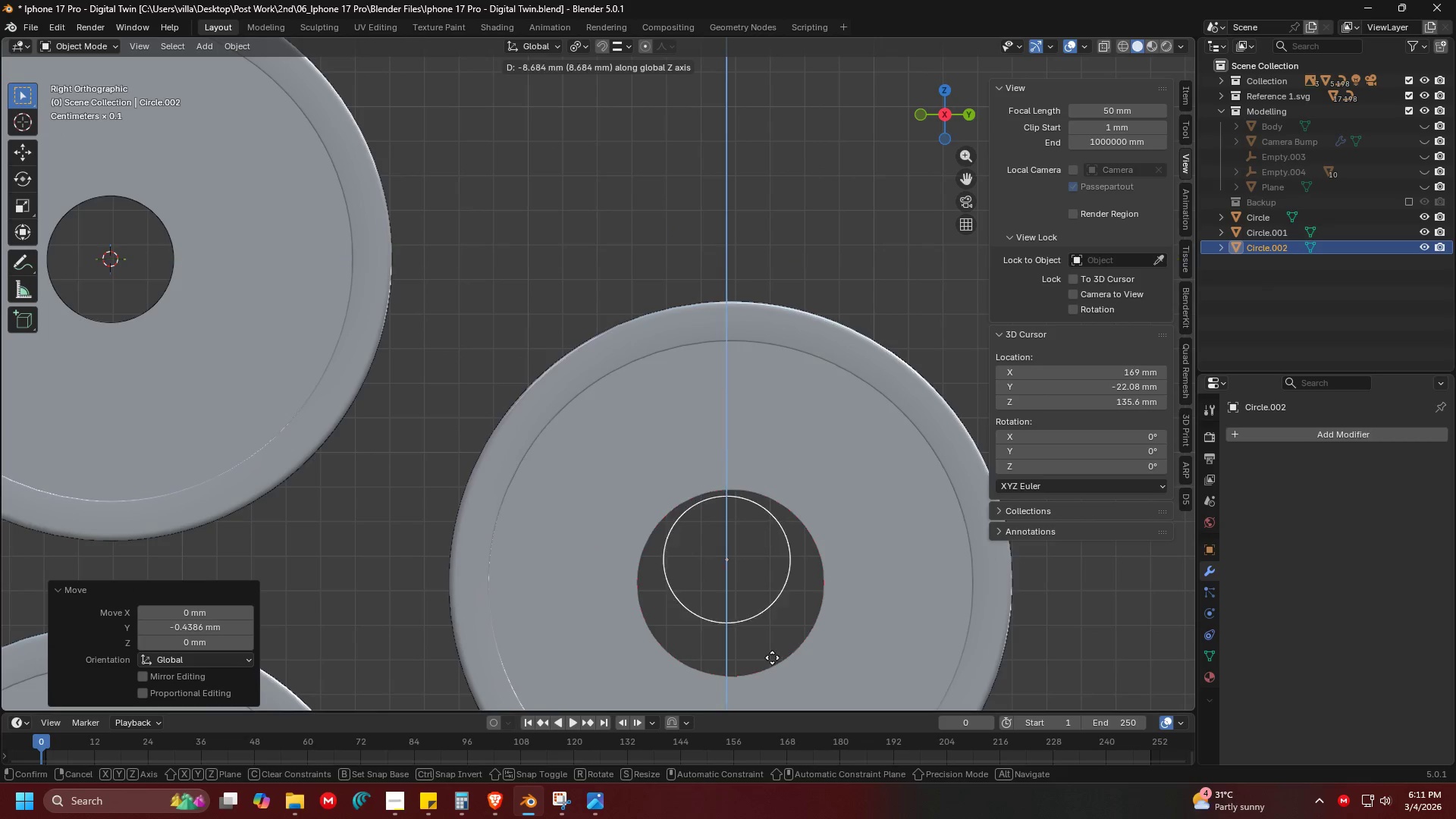 
left_click([772, 659])
 